 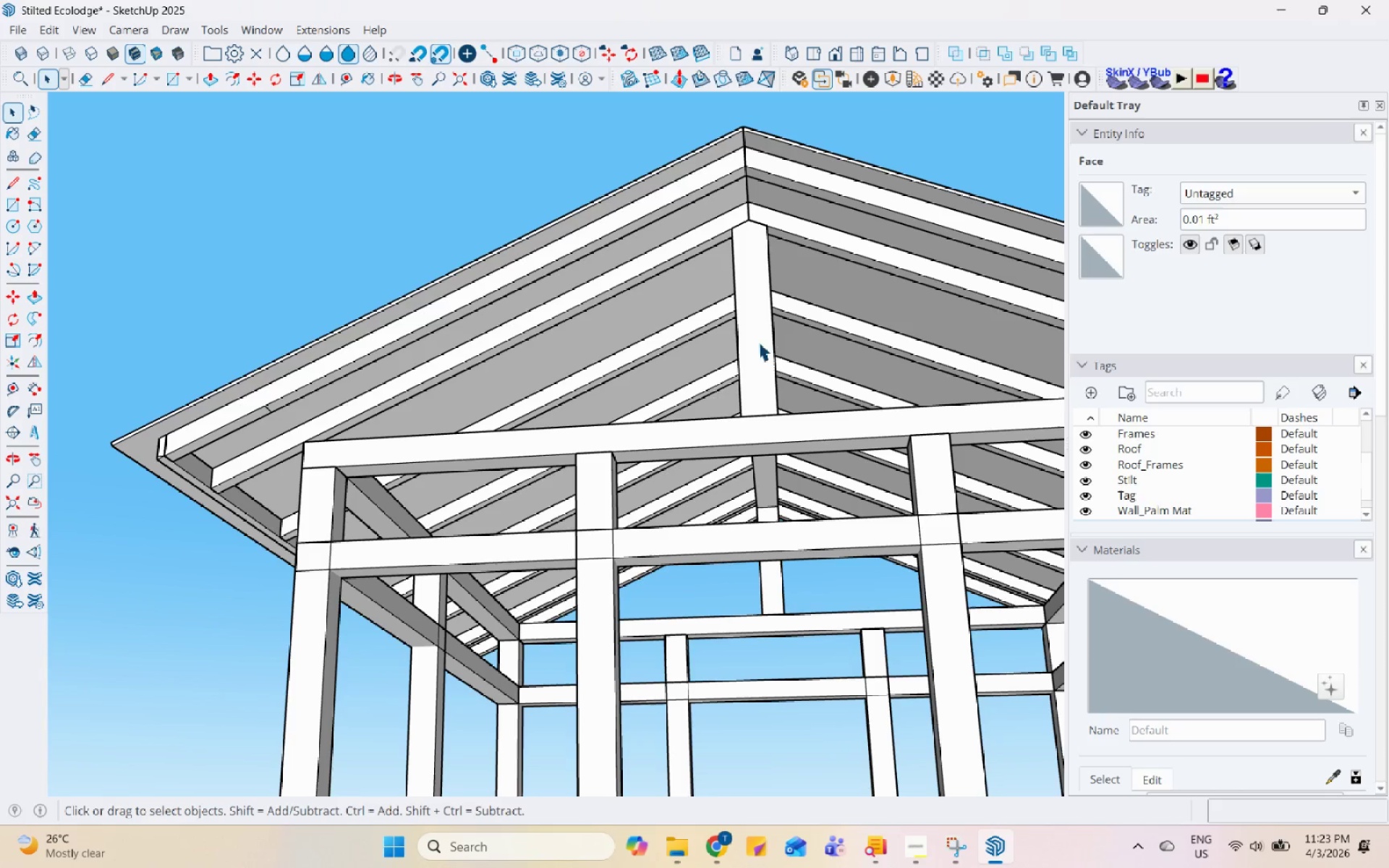 
key(Escape)
 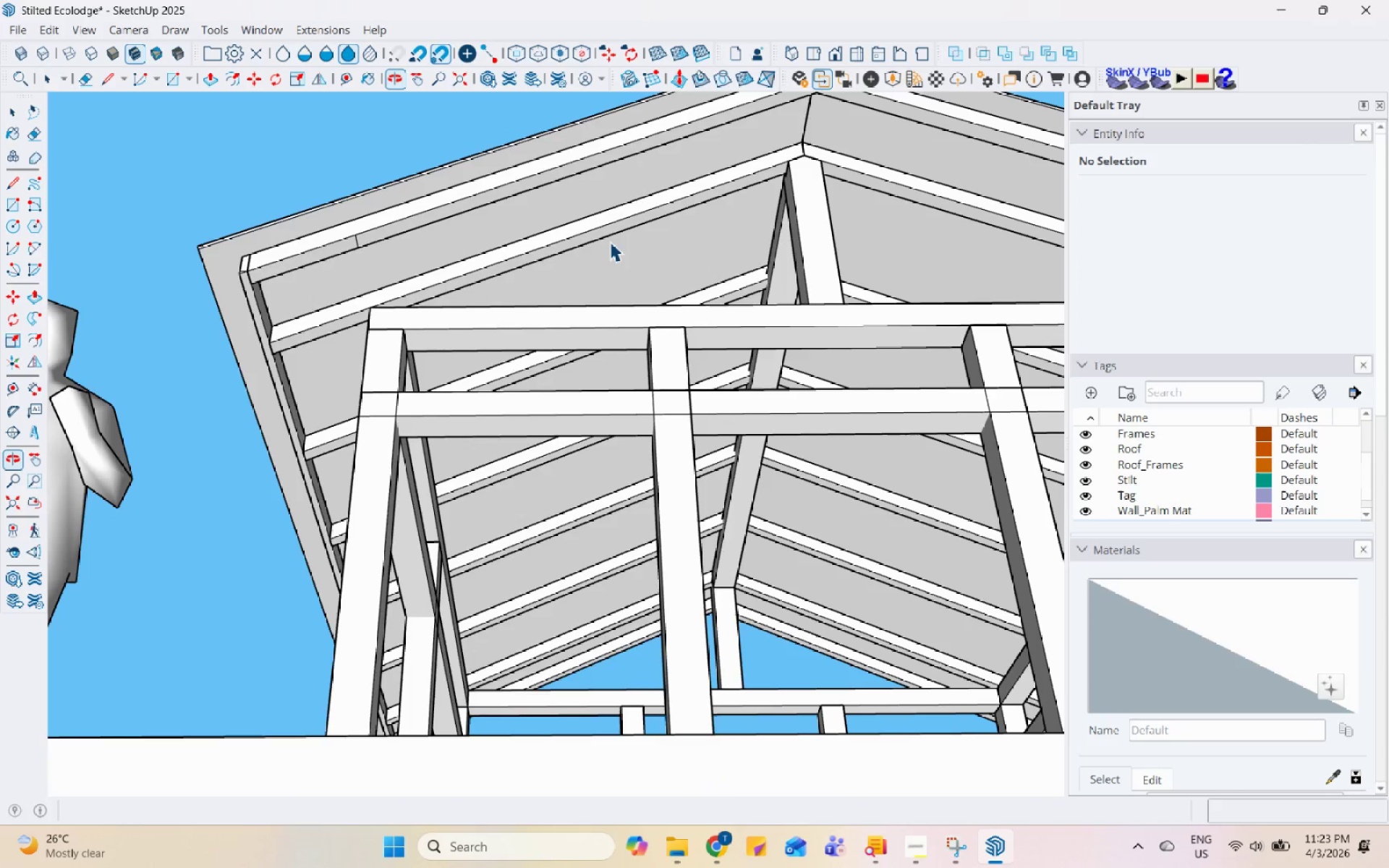 
scroll: coordinate [597, 242], scroll_direction: up, amount: 4.0
 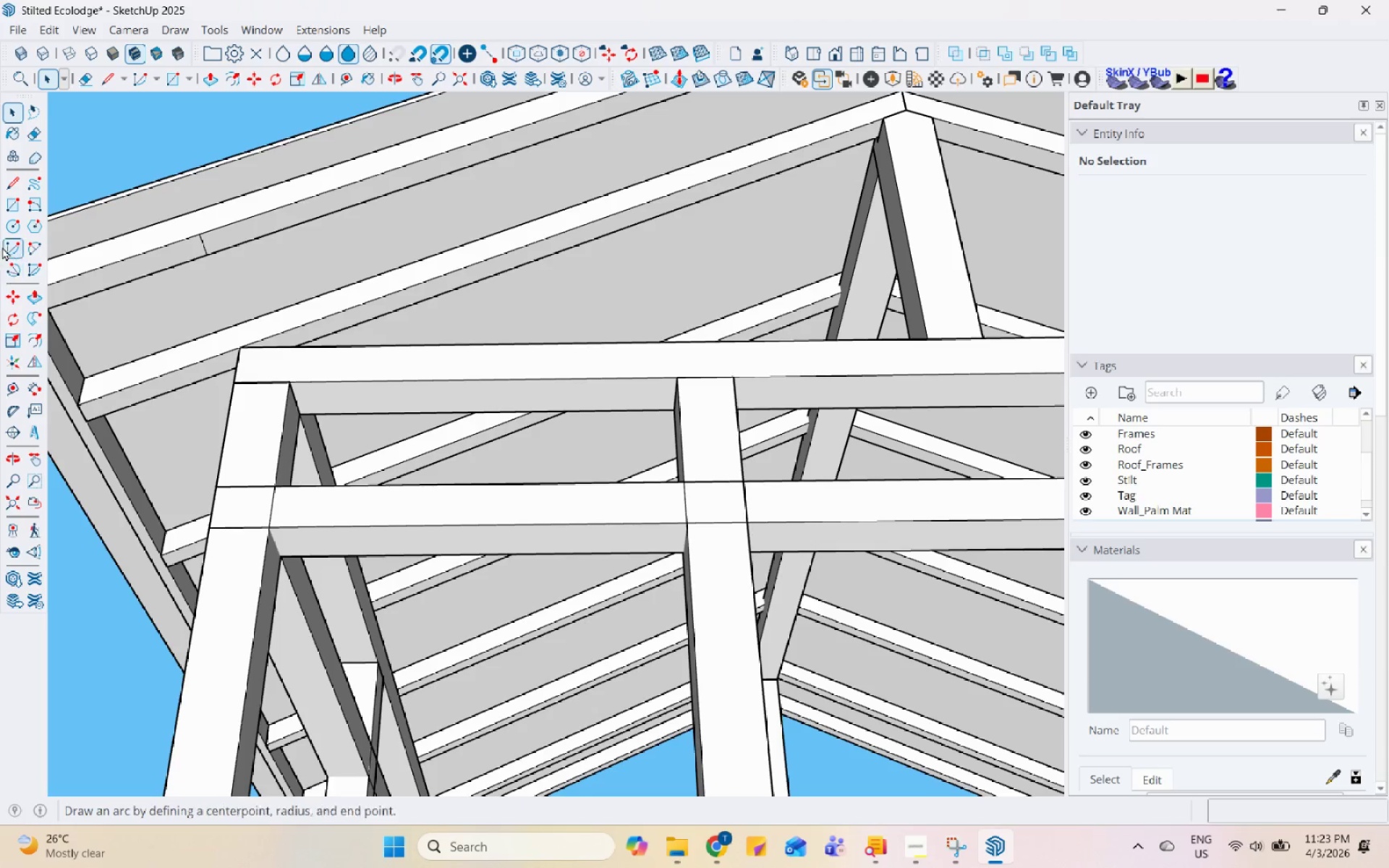 
left_click([4, 182])
 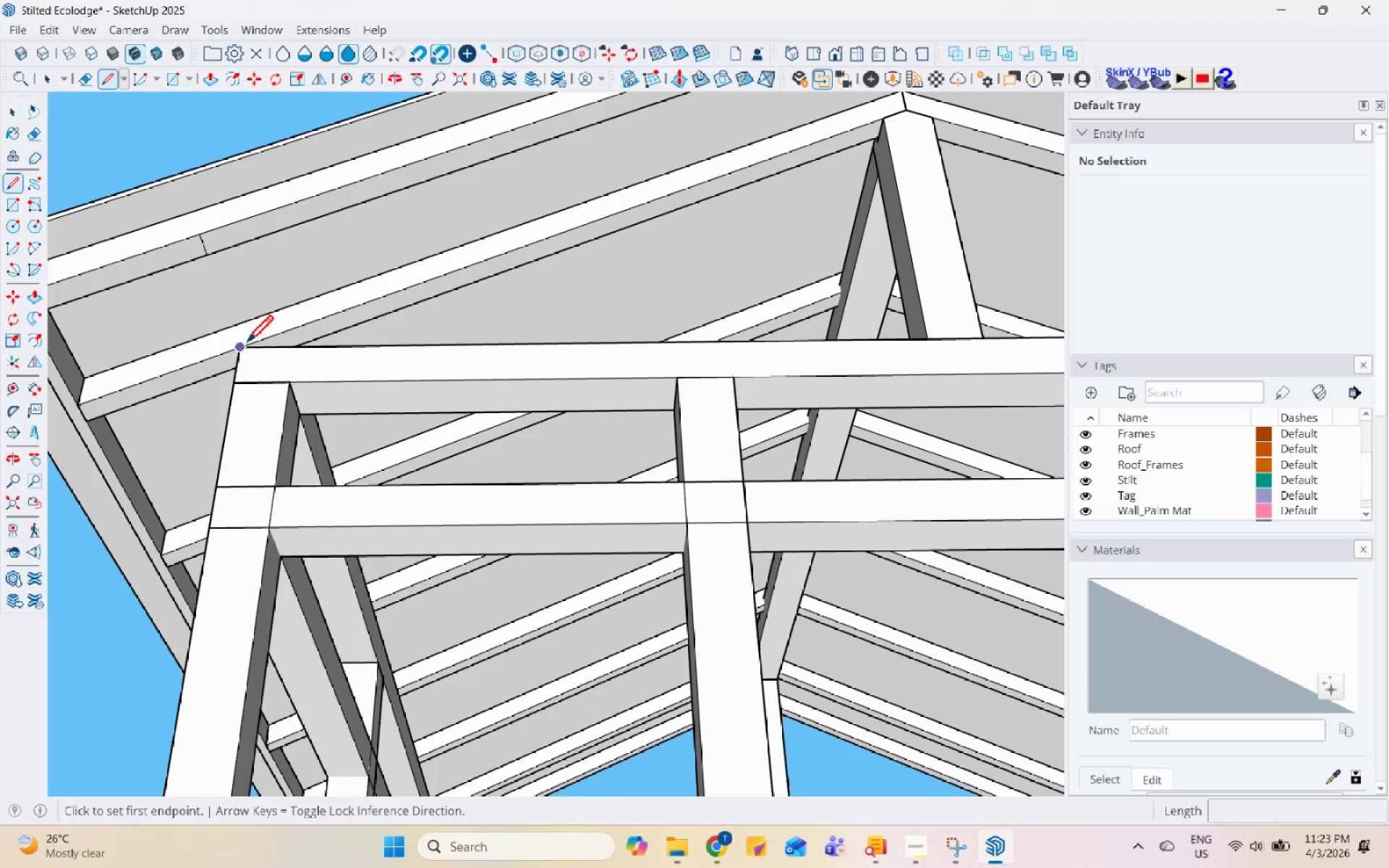 
left_click([246, 344])
 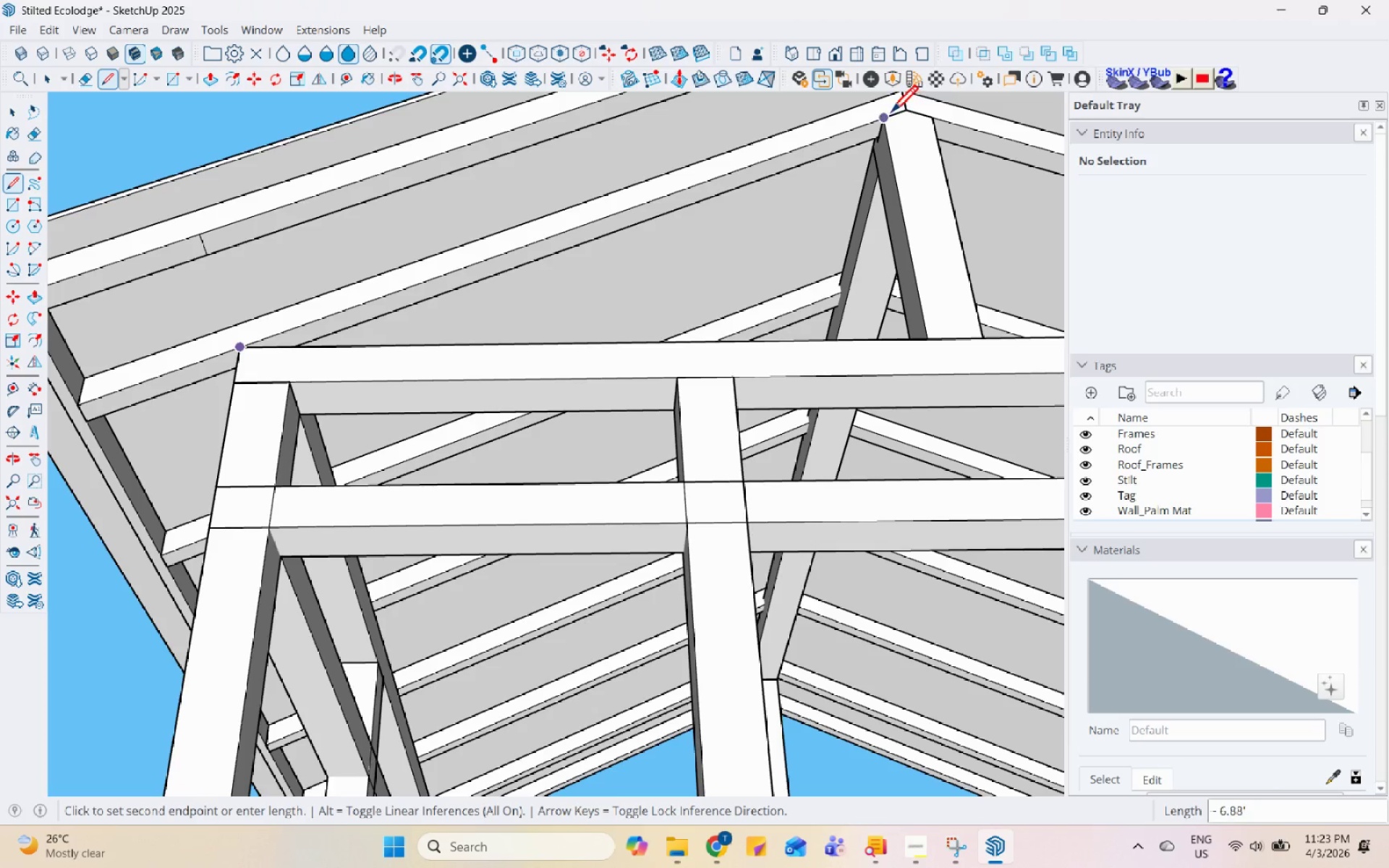 
left_click([888, 119])
 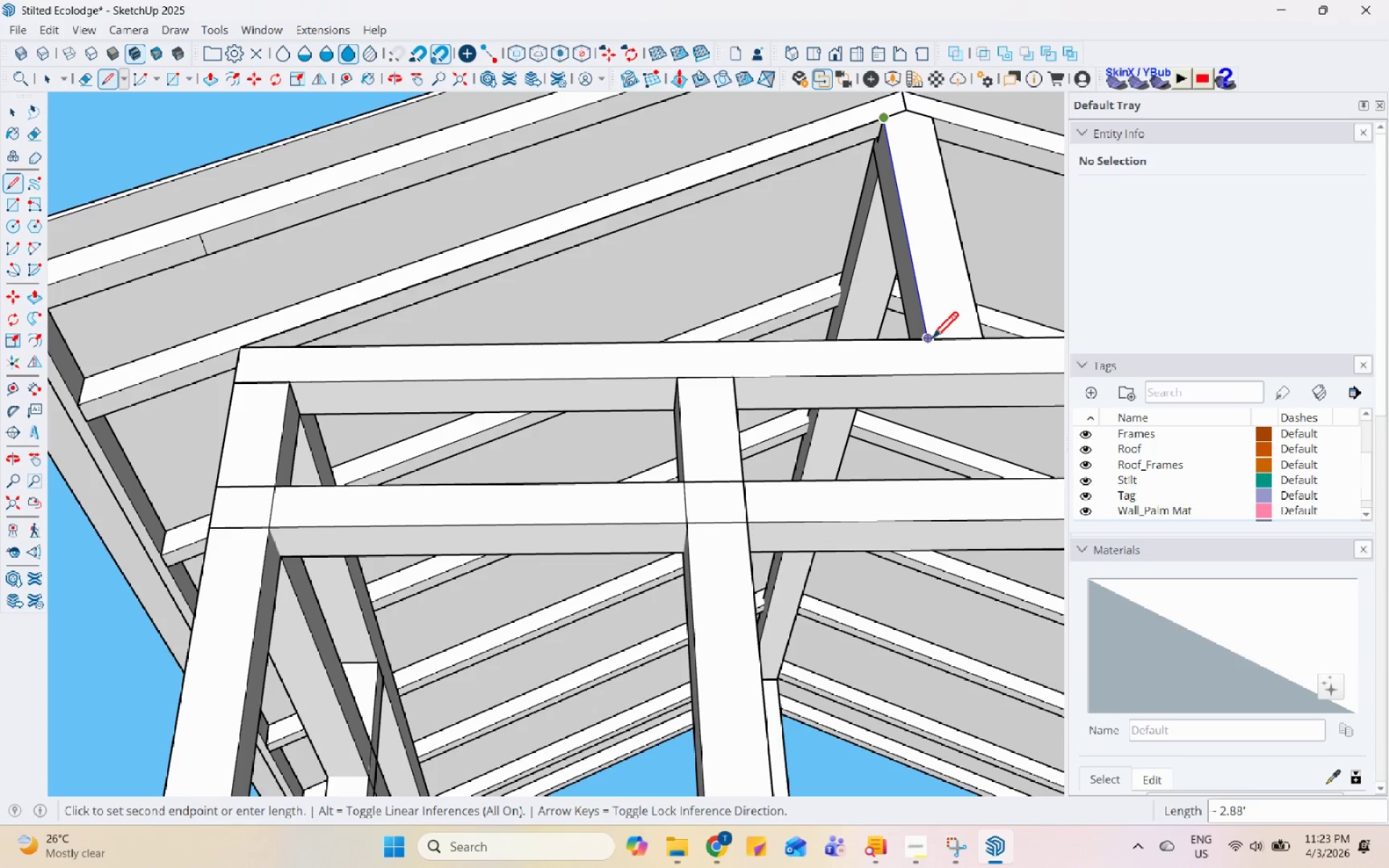 
left_click([931, 341])
 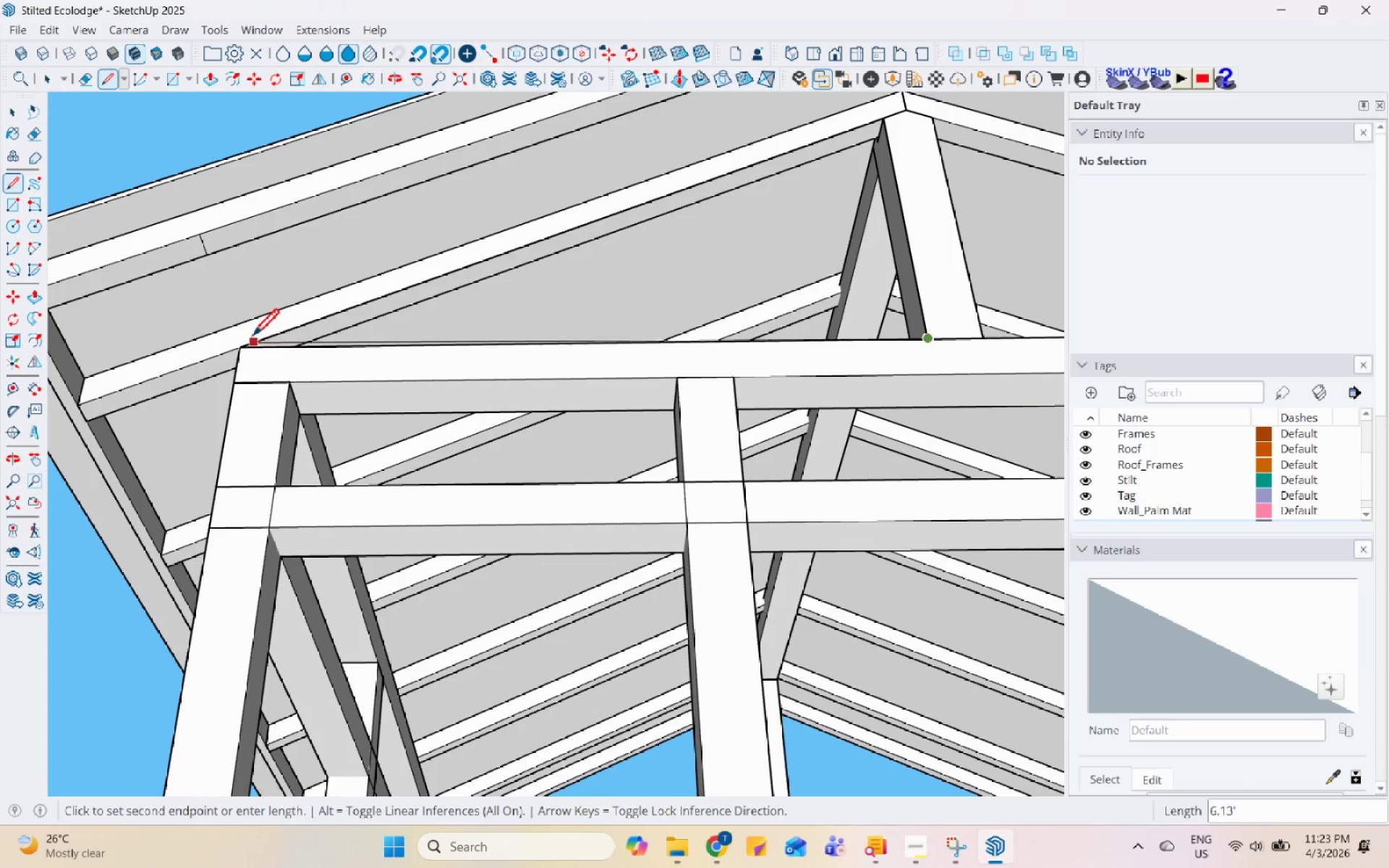 
left_click([241, 345])
 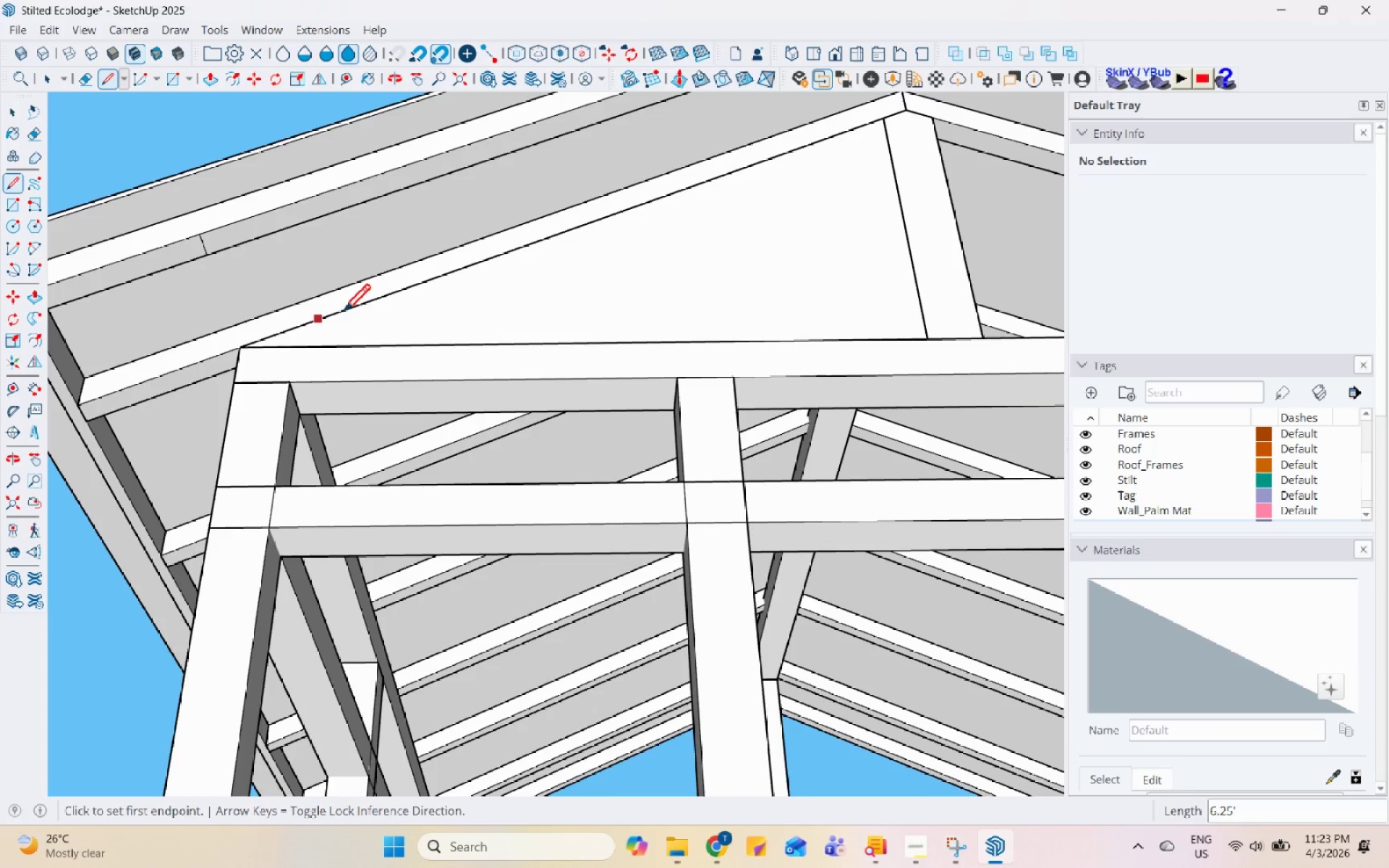 
key(Space)
 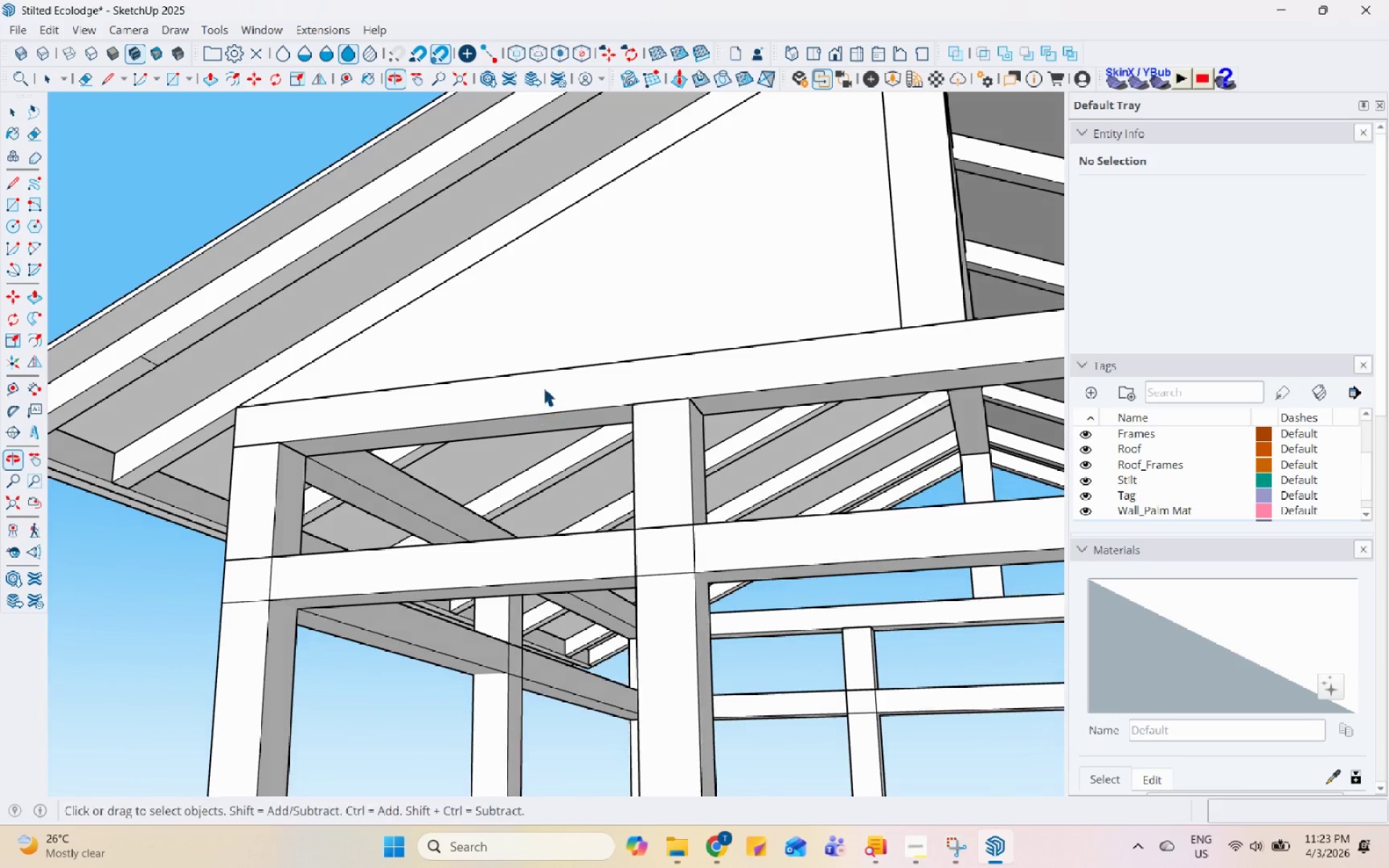 
double_click([590, 307])
 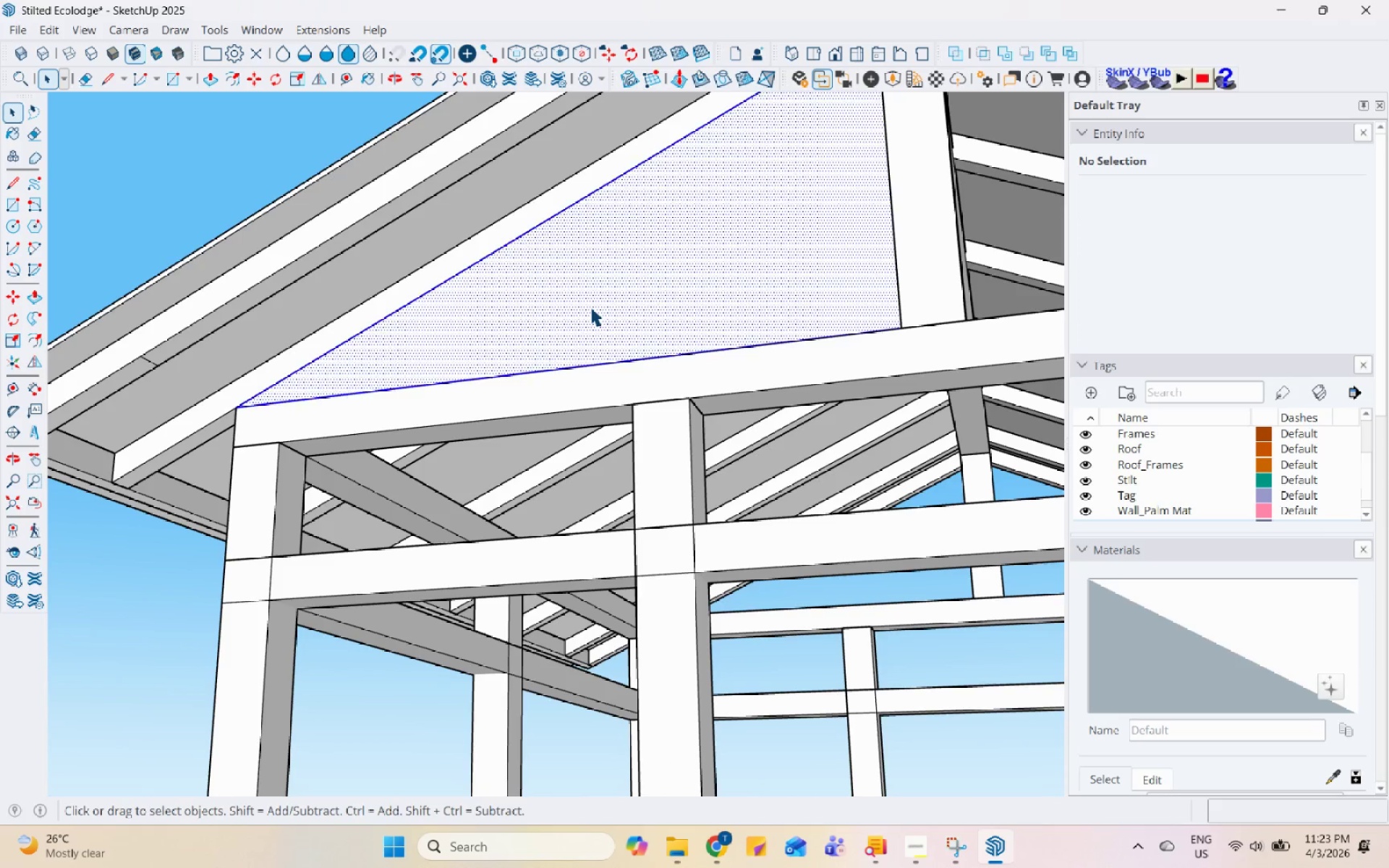 
triple_click([590, 307])
 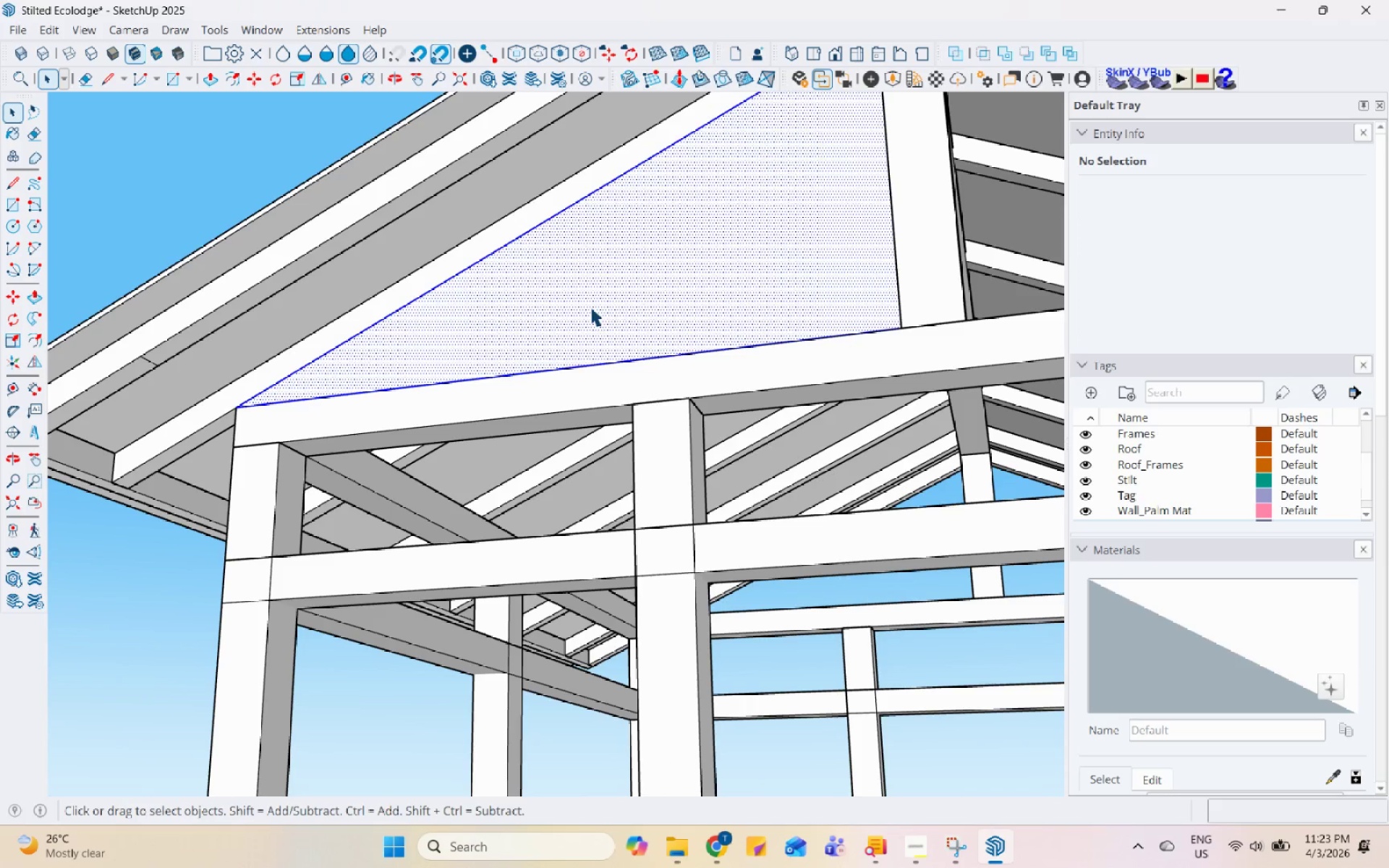 
right_click([590, 307])
 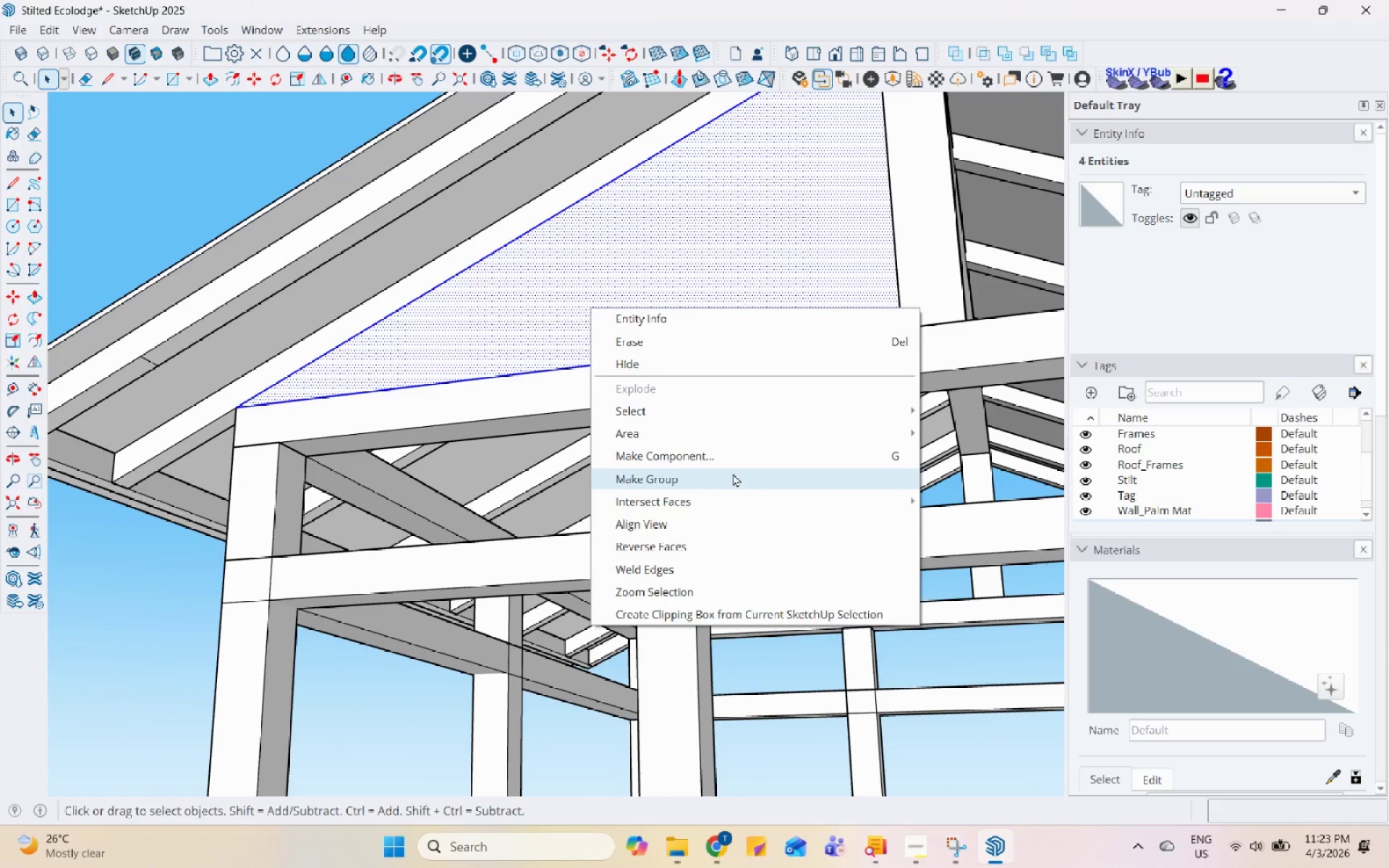 
left_click([734, 473])
 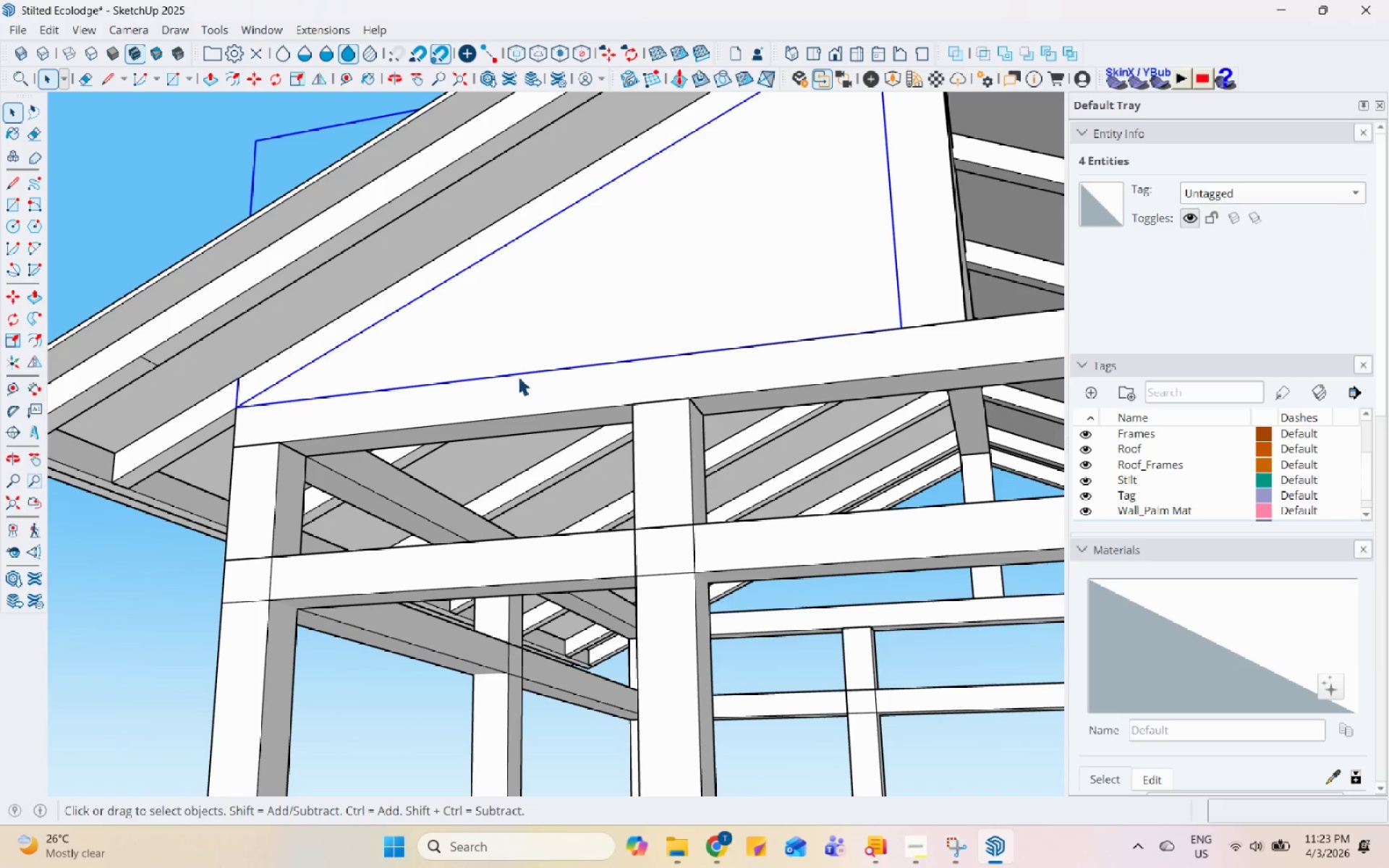 
right_click([527, 315])
 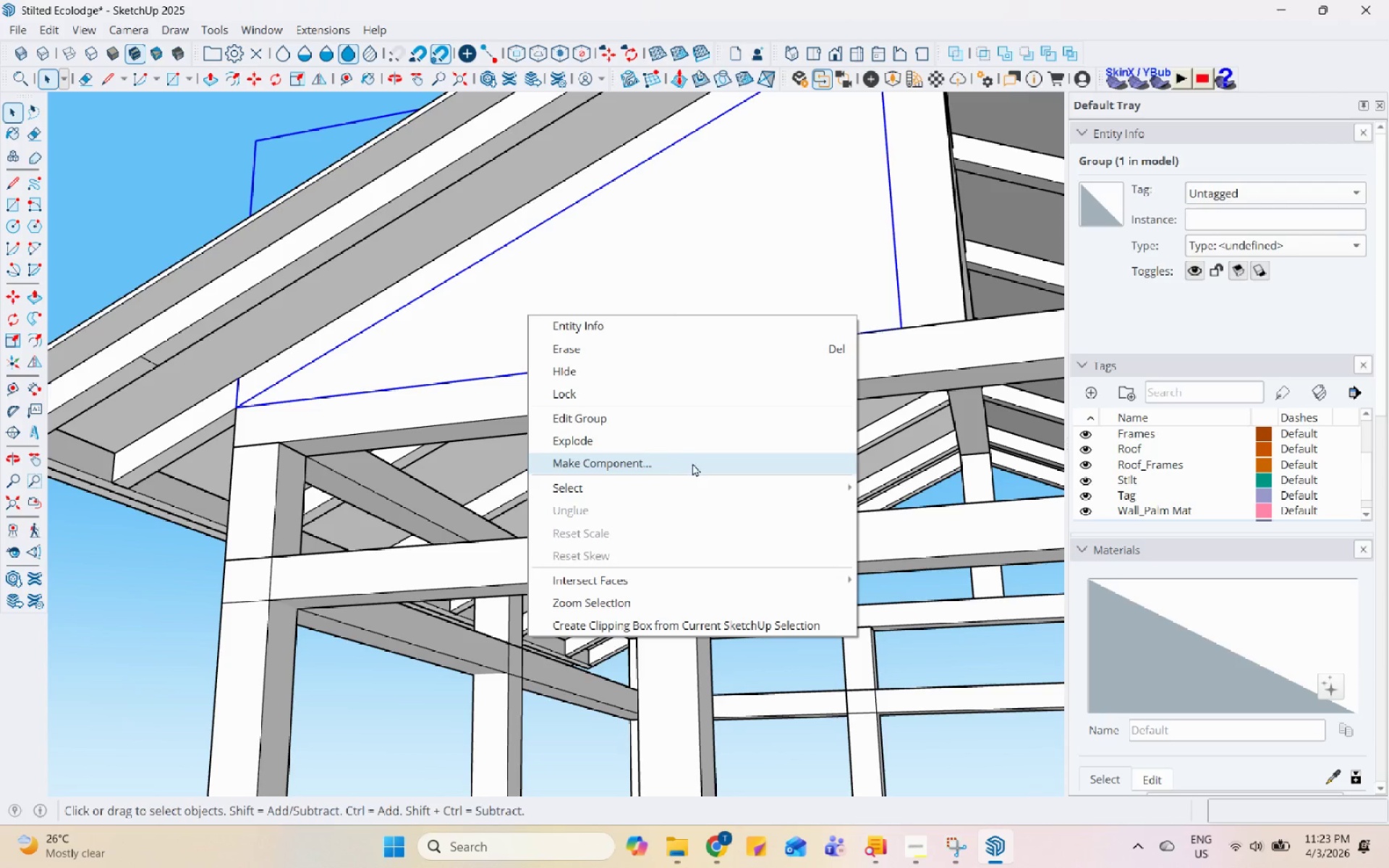 
left_click([693, 461])
 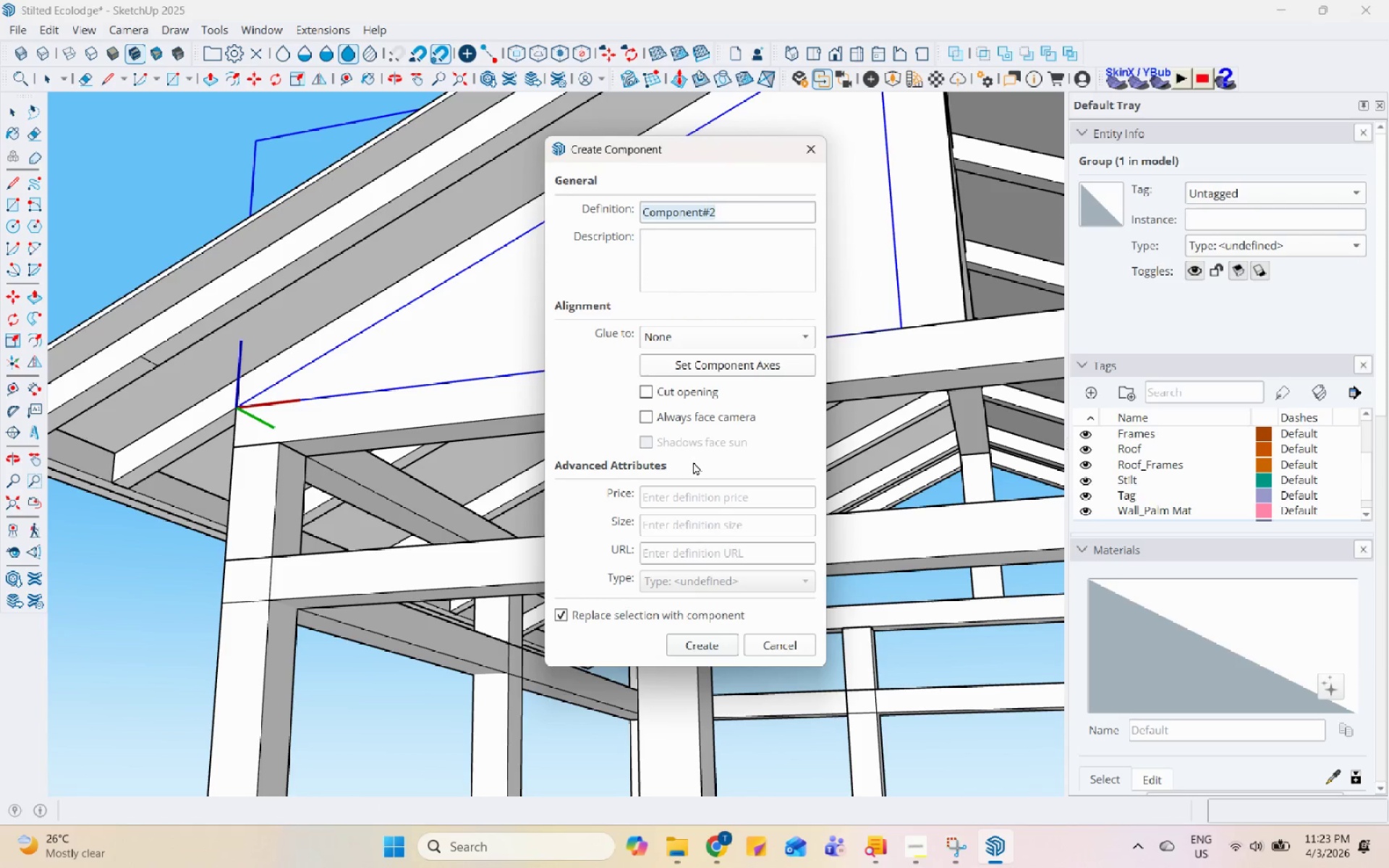 
type(Palm Mat 1)
 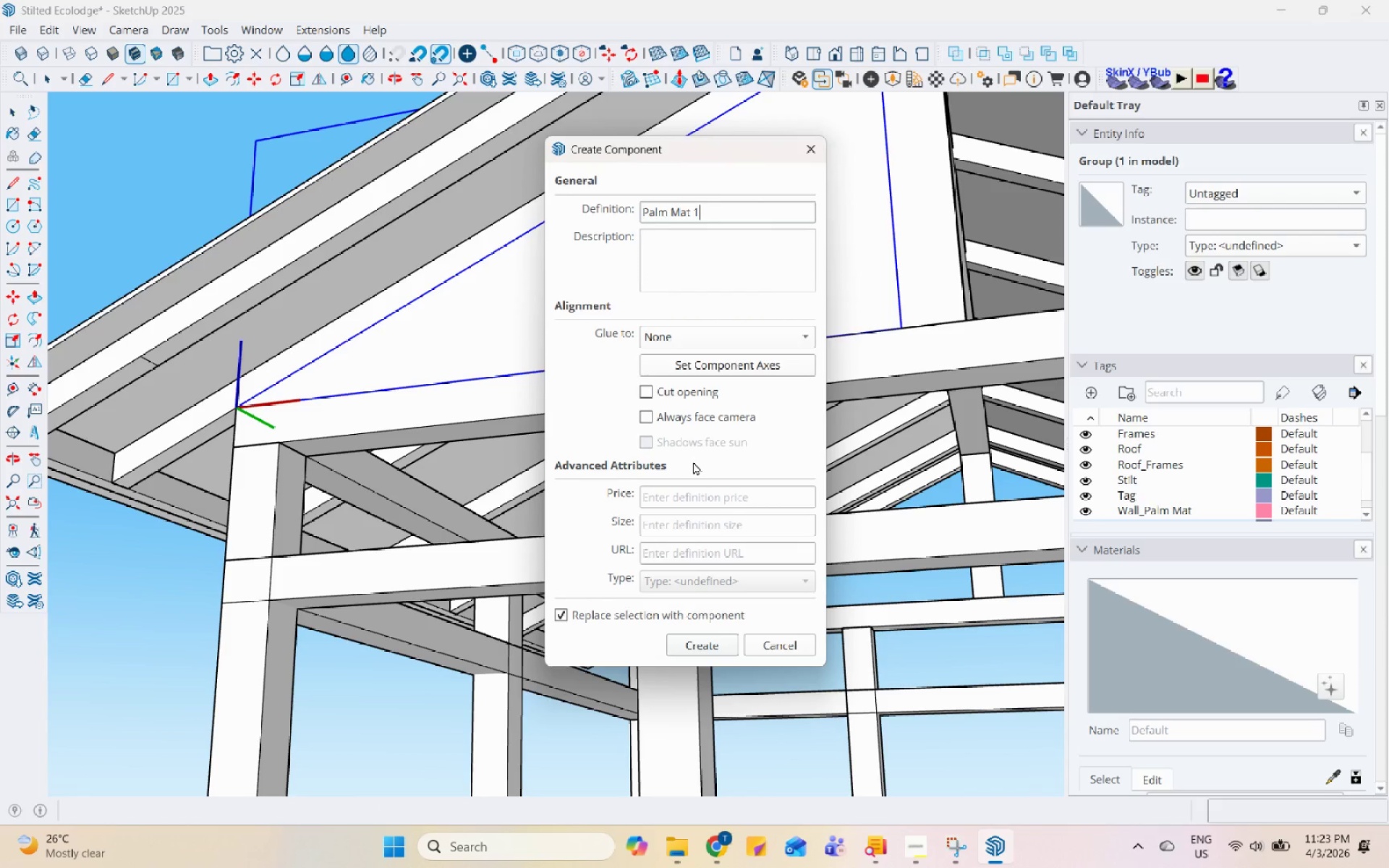 
key(Enter)
 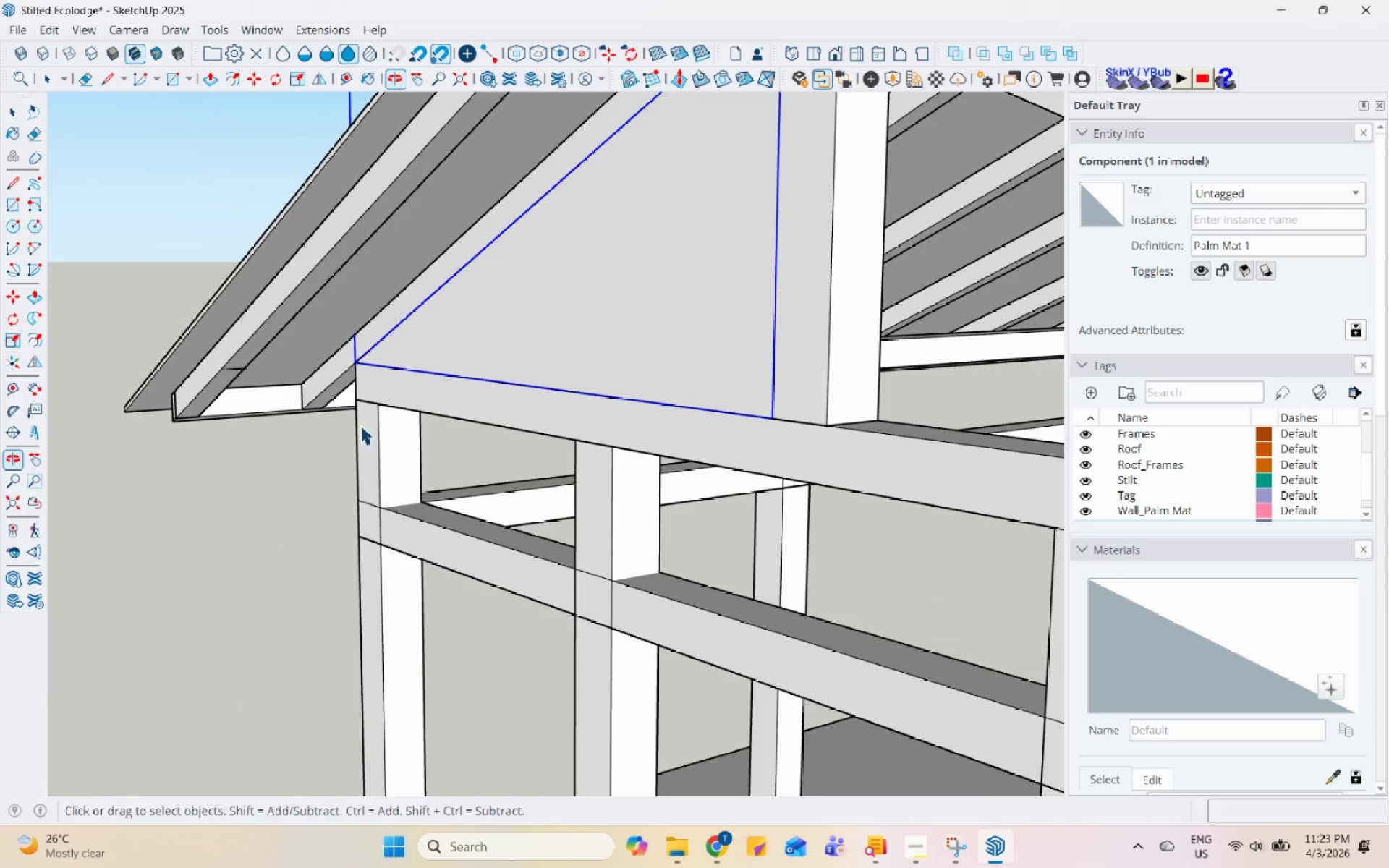 
key(M)
 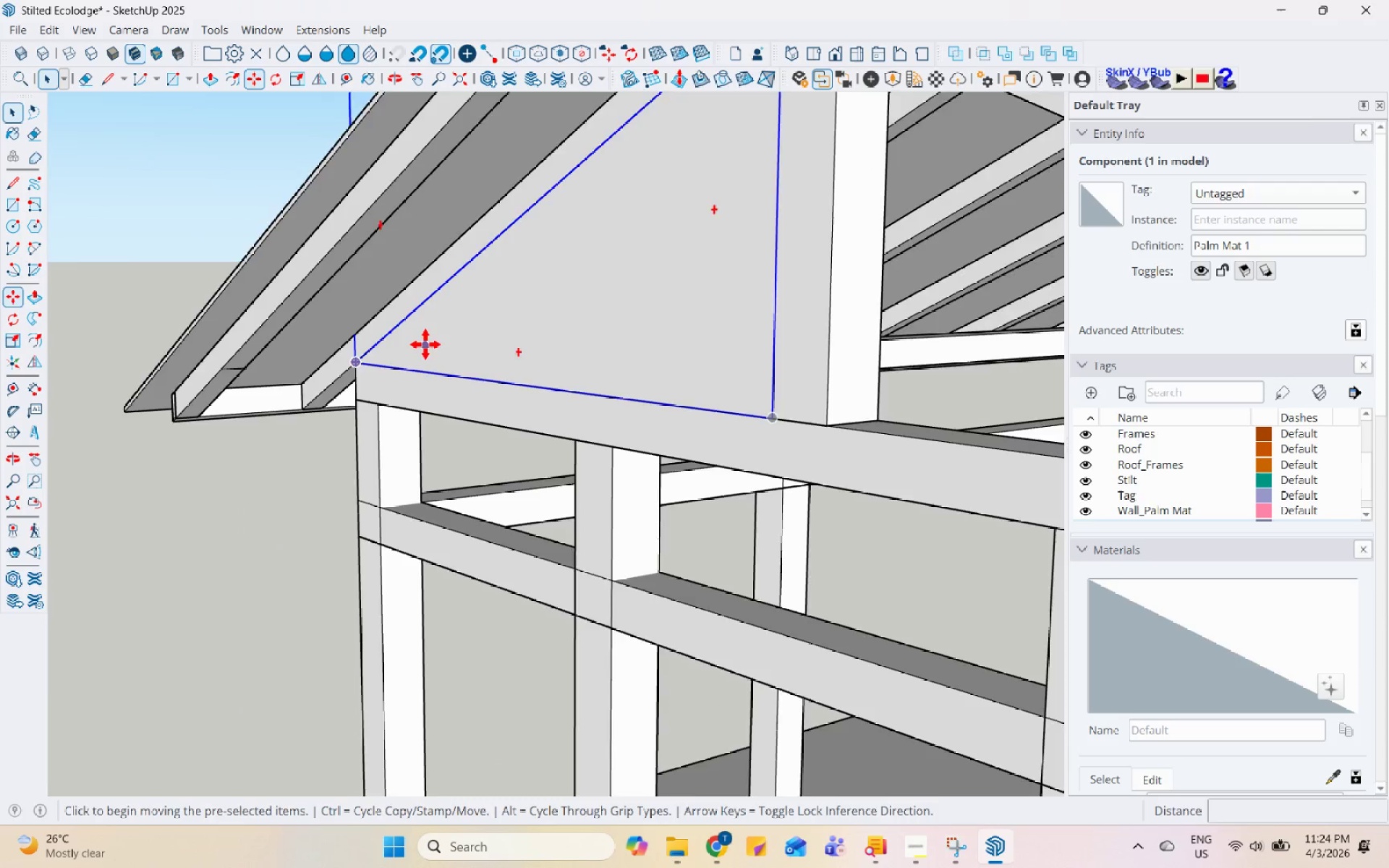 
scroll: coordinate [382, 357], scroll_direction: up, amount: 10.0
 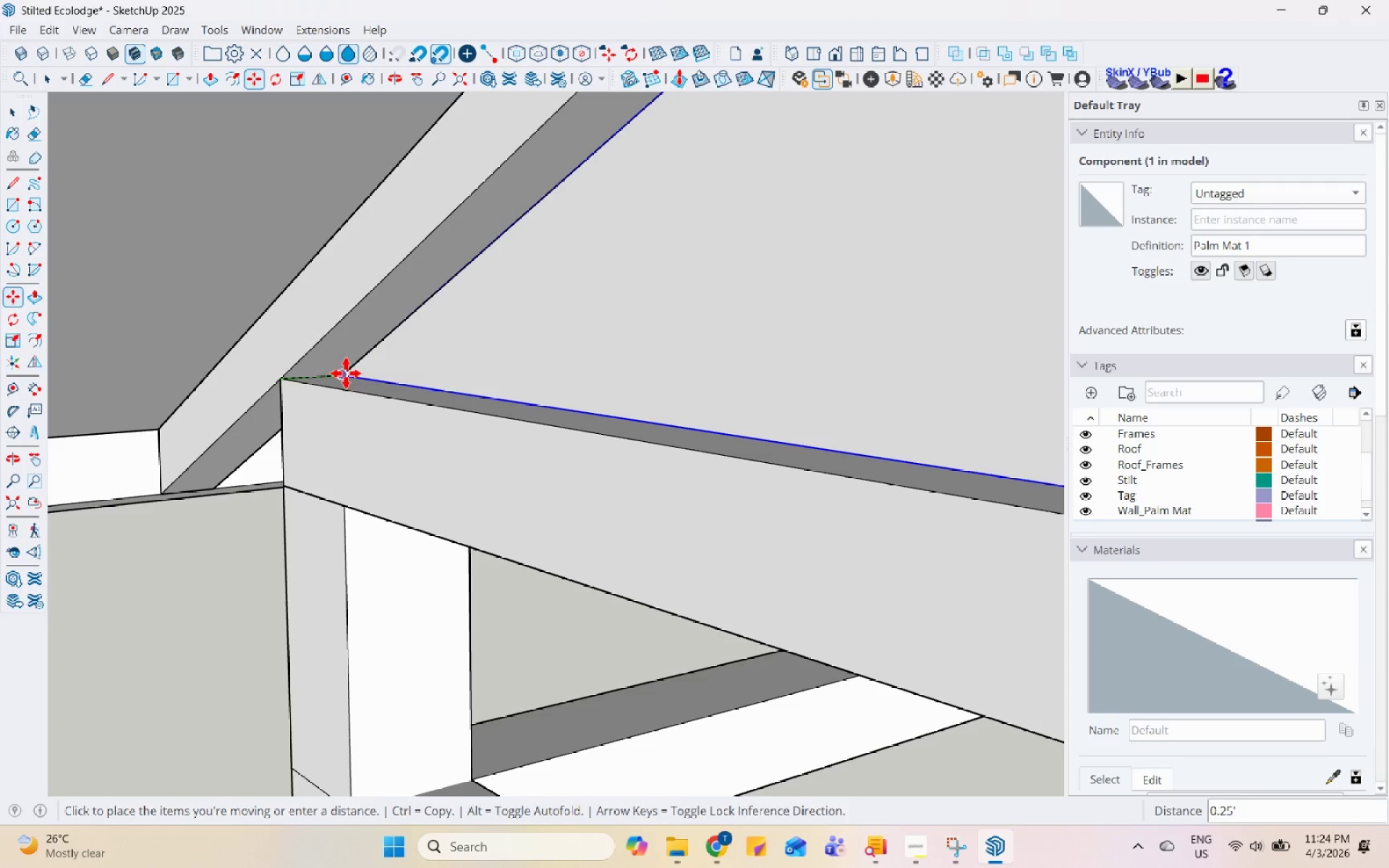 
left_click([344, 375])
 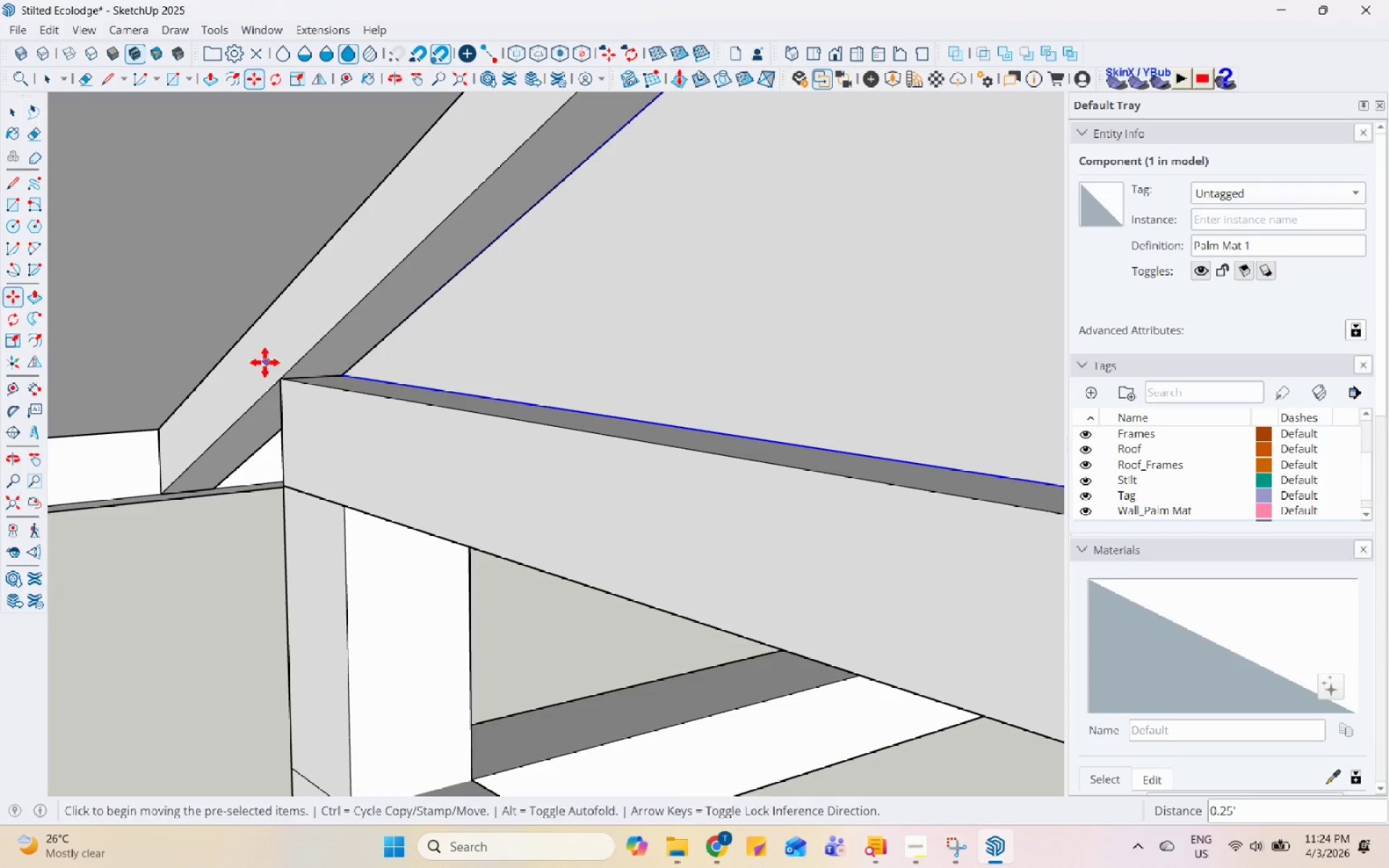 
scroll: coordinate [258, 400], scroll_direction: down, amount: 16.0
 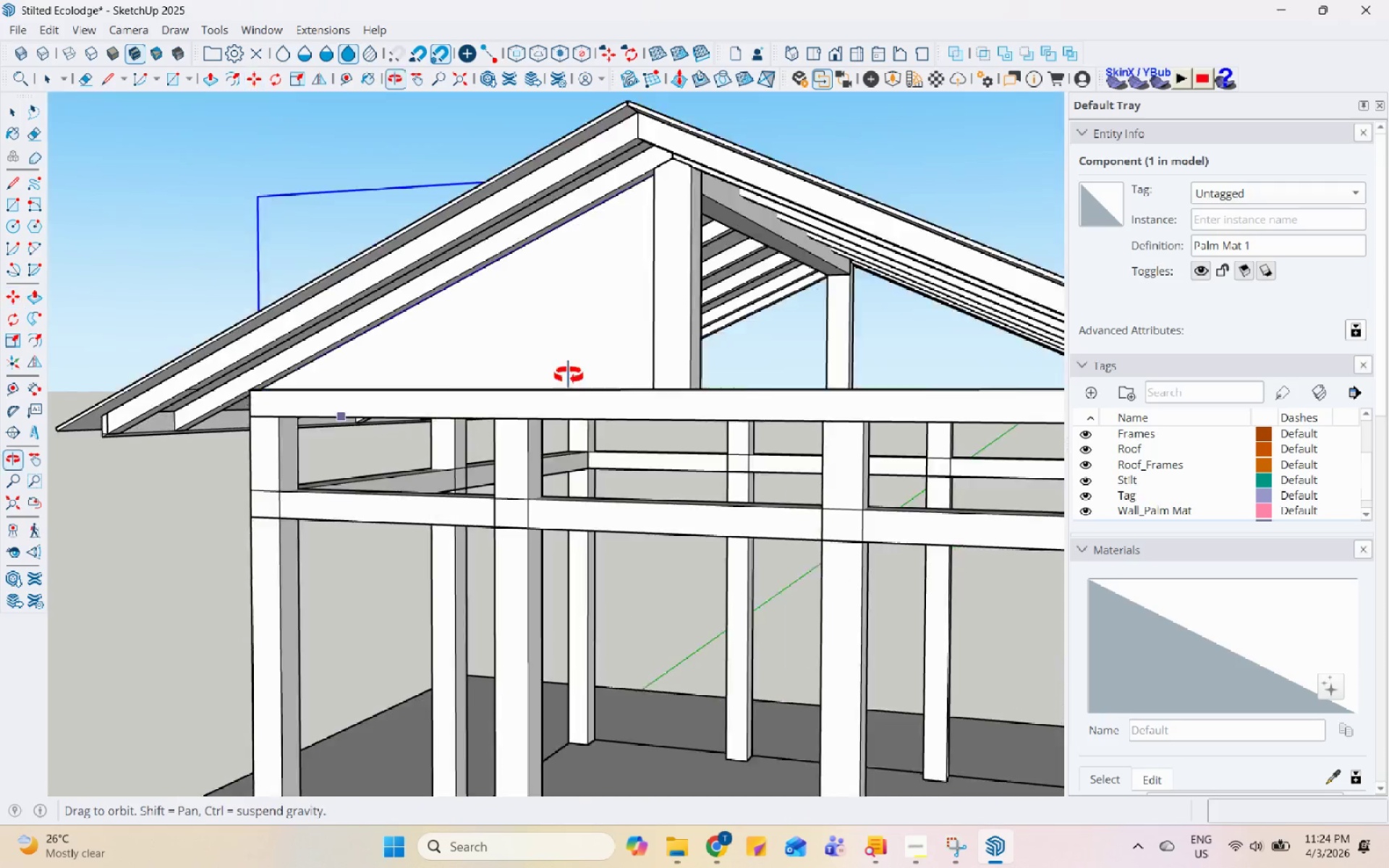 
key(Space)
 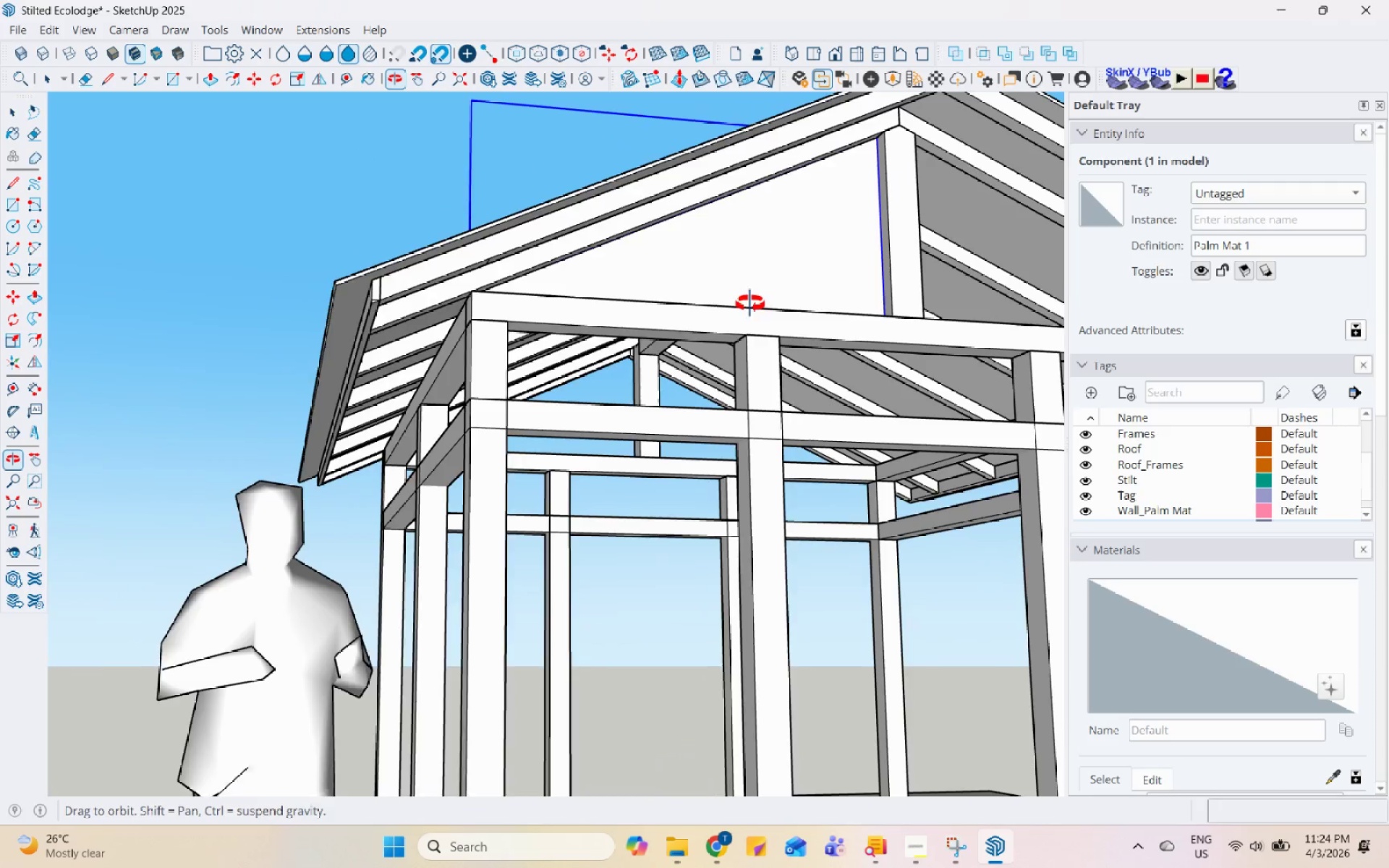 
scroll: coordinate [573, 362], scroll_direction: down, amount: 3.0
 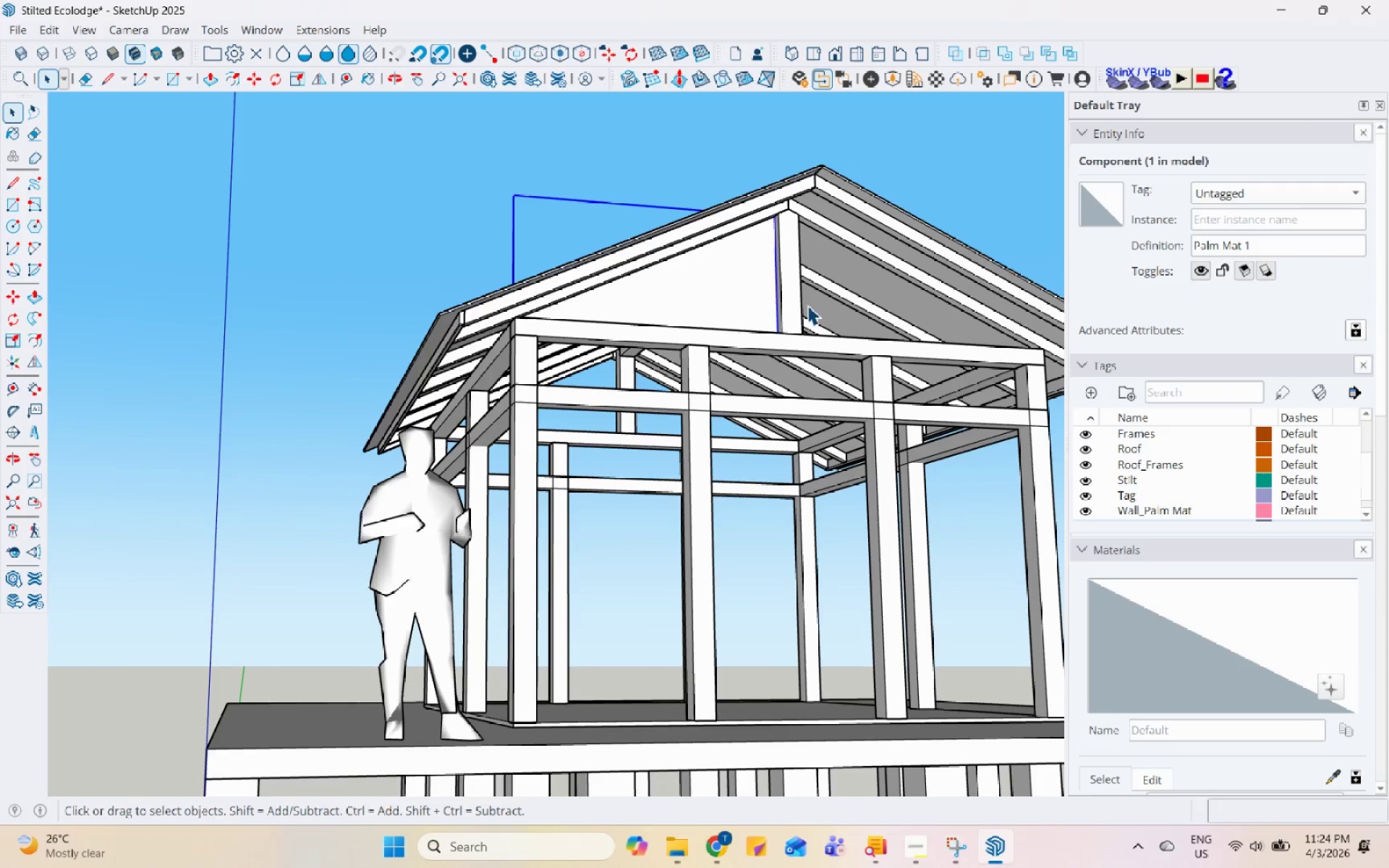 
key(M)
 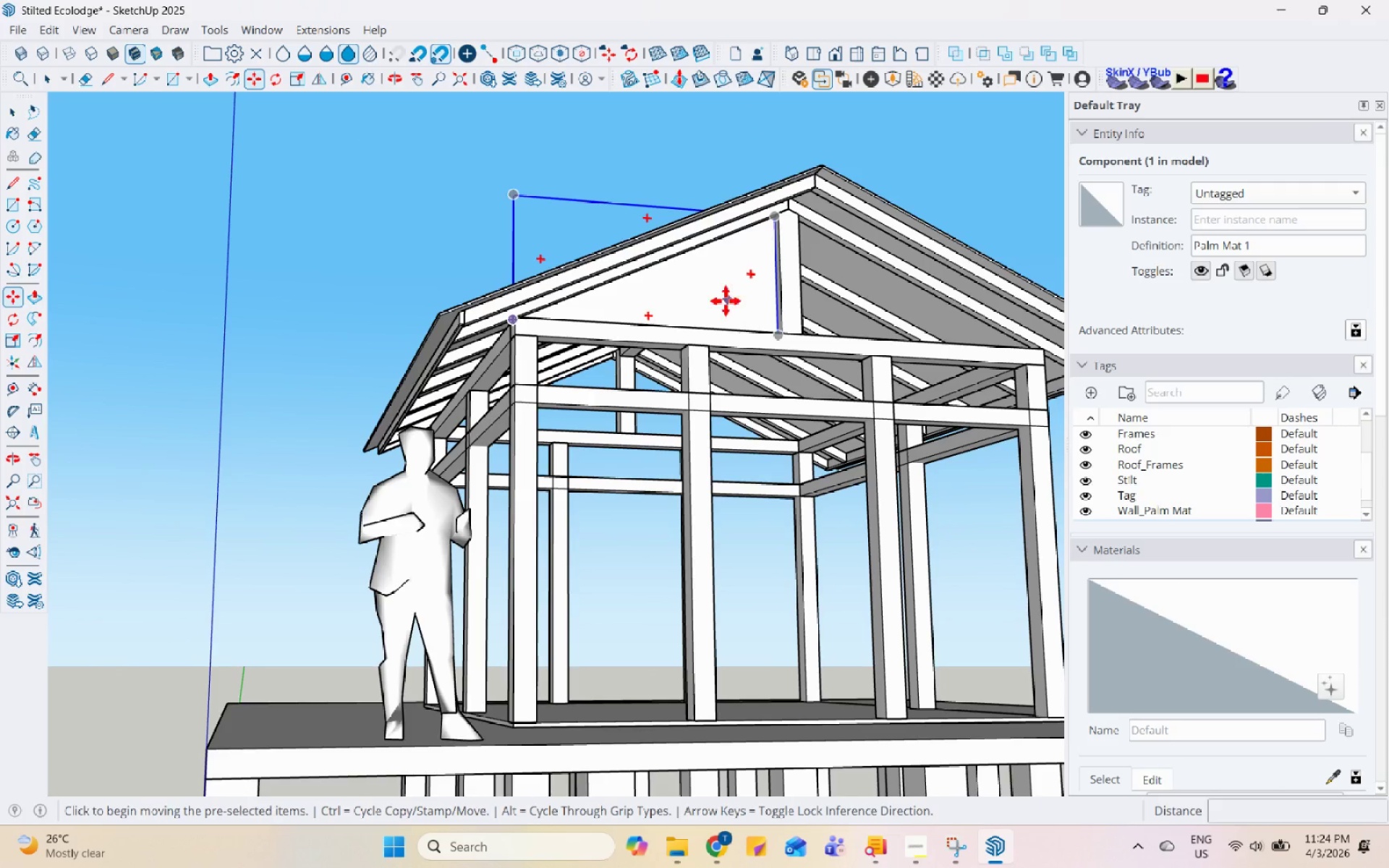 
key(Control+ControlLeft)
 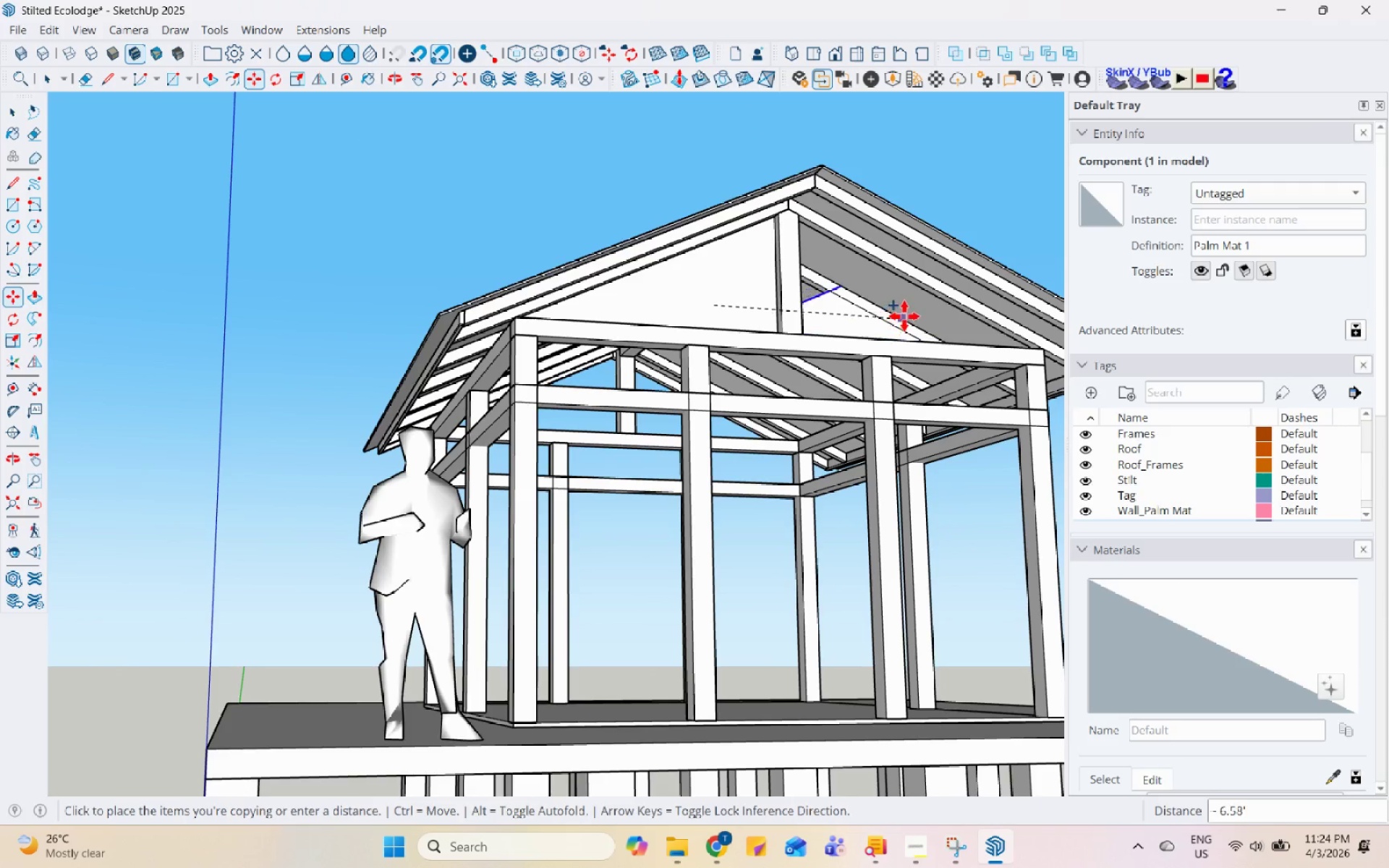 
scroll: coordinate [387, 261], scroll_direction: down, amount: 4.0
 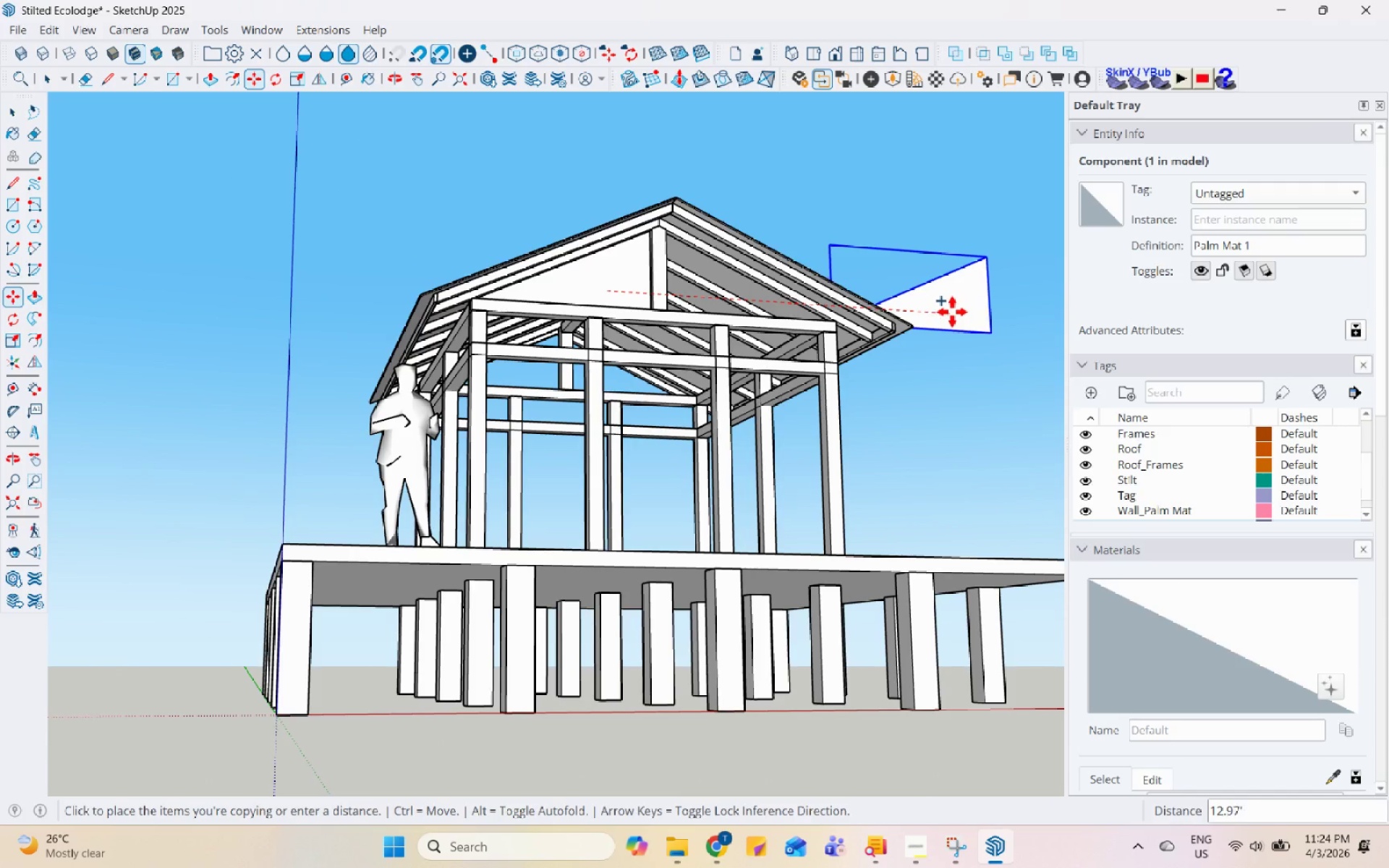 
left_click([953, 313])
 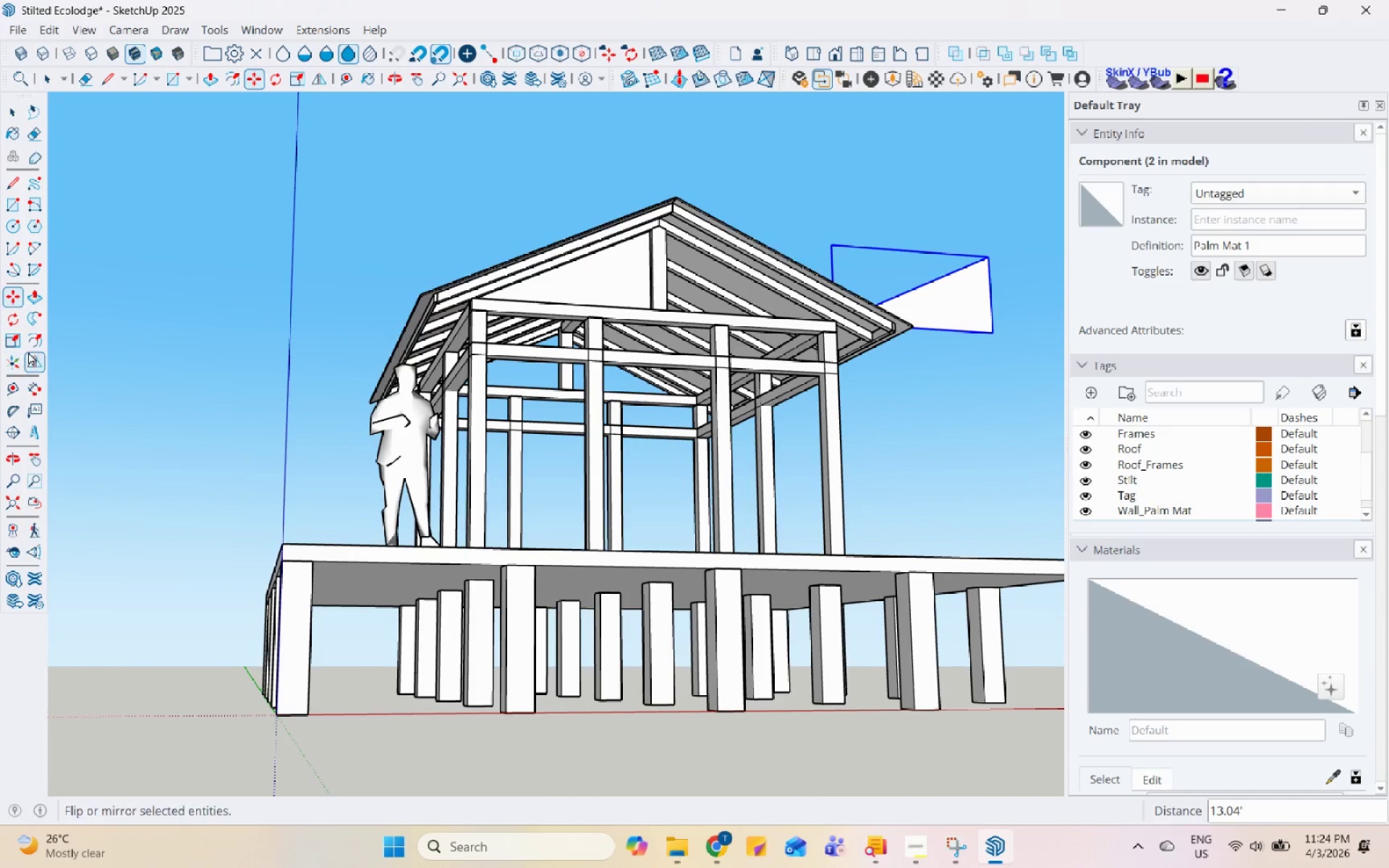 
left_click([32, 354])
 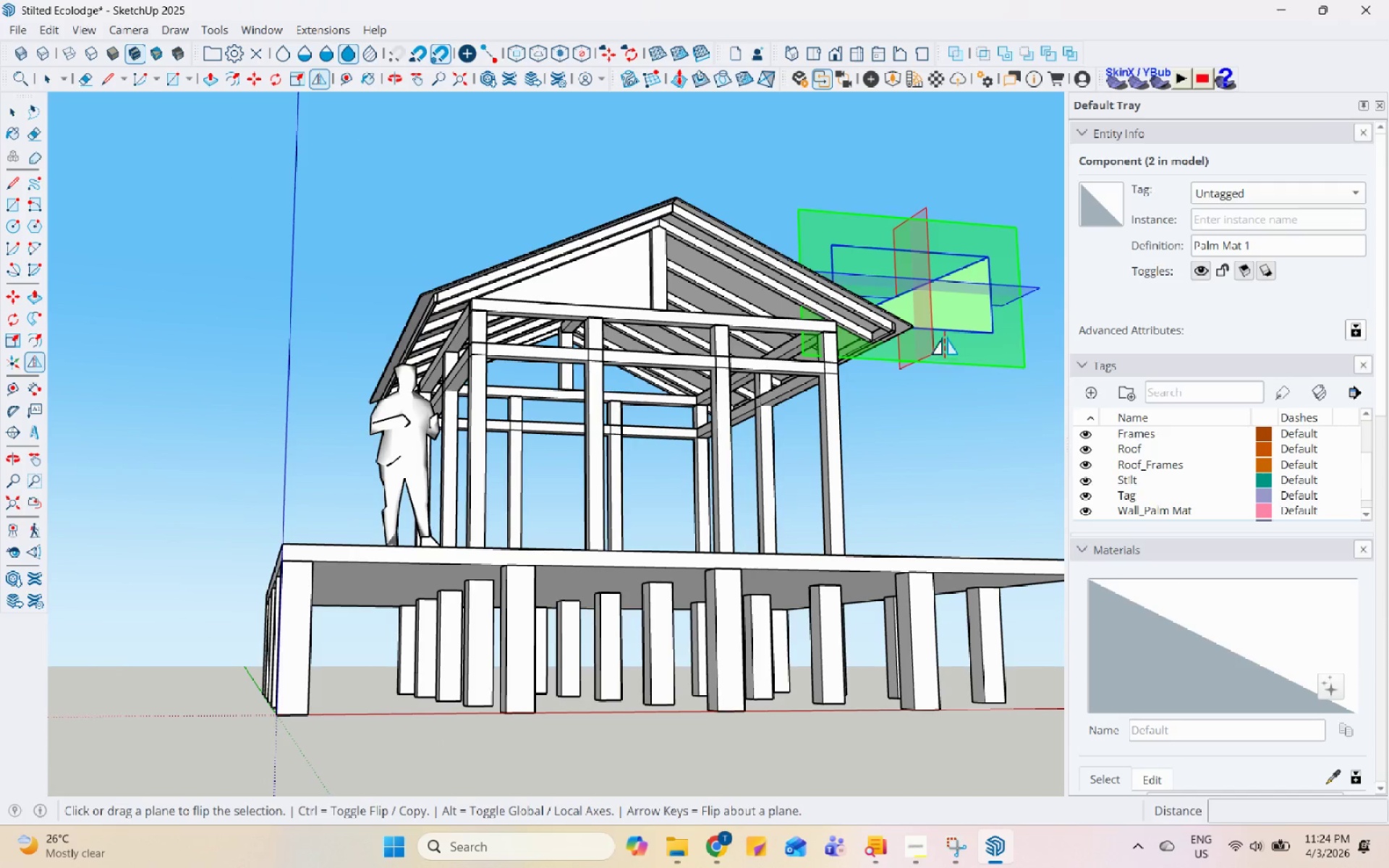 
left_click([930, 328])
 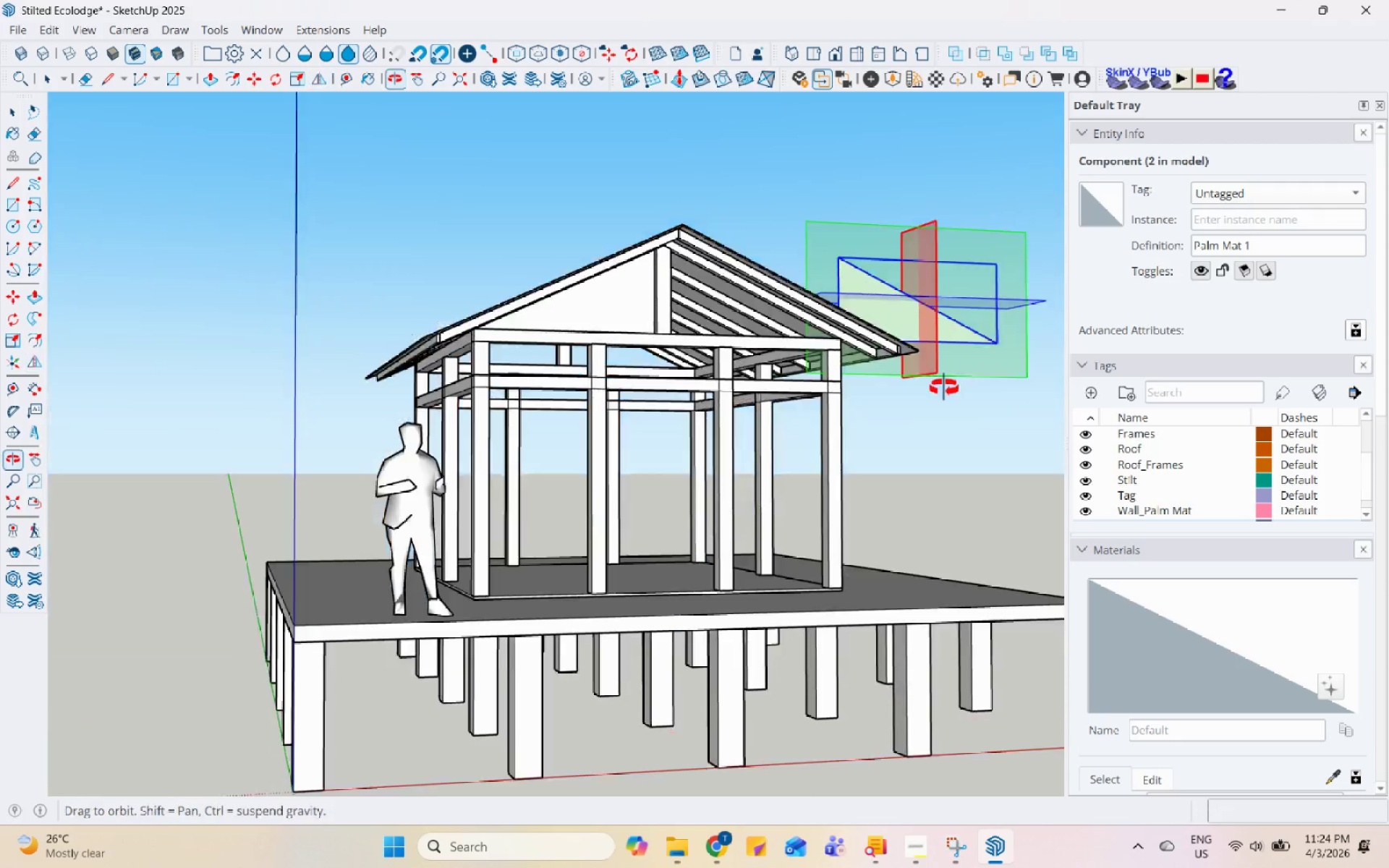 
key(Space)
 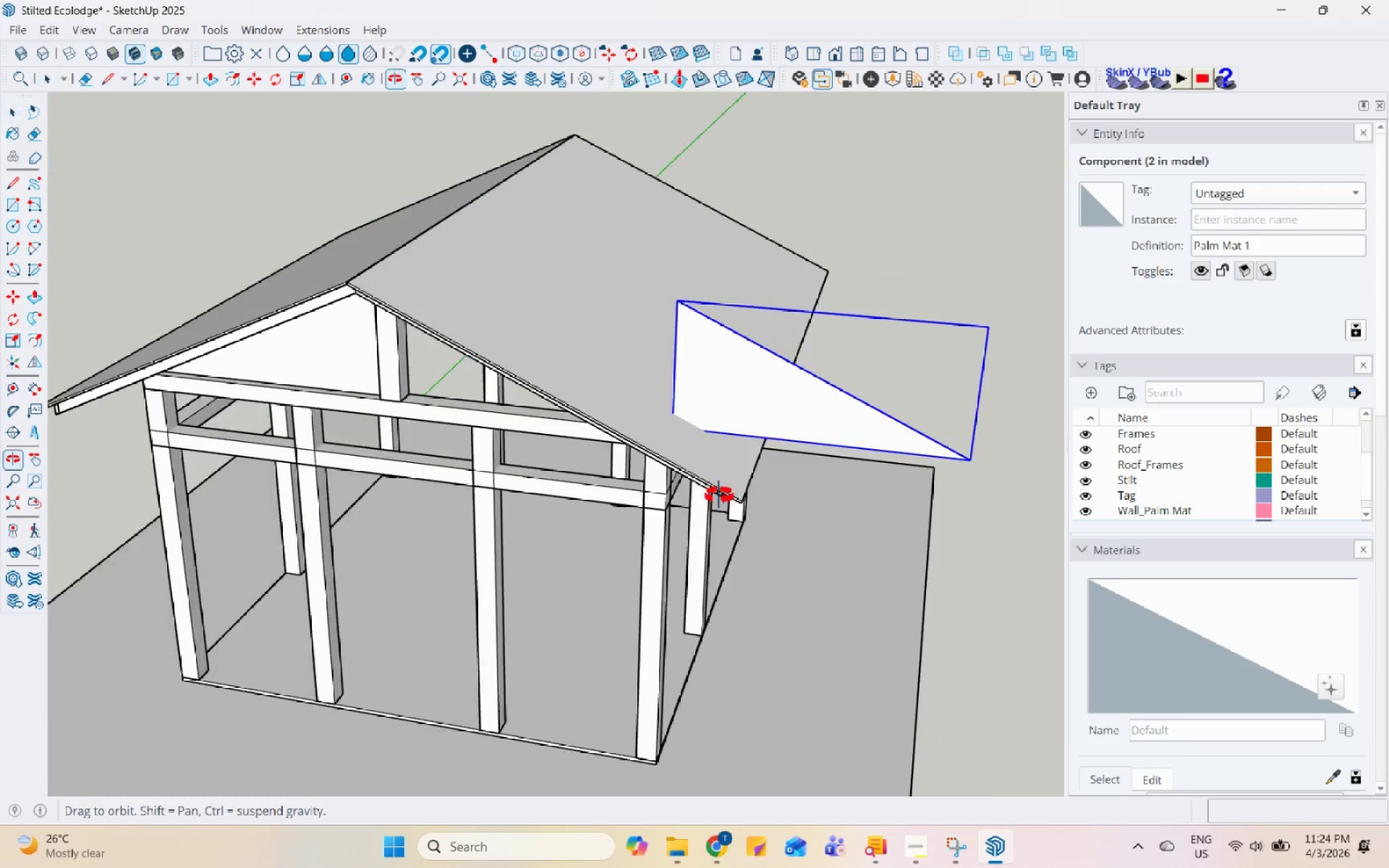 
scroll: coordinate [862, 262], scroll_direction: up, amount: 10.0
 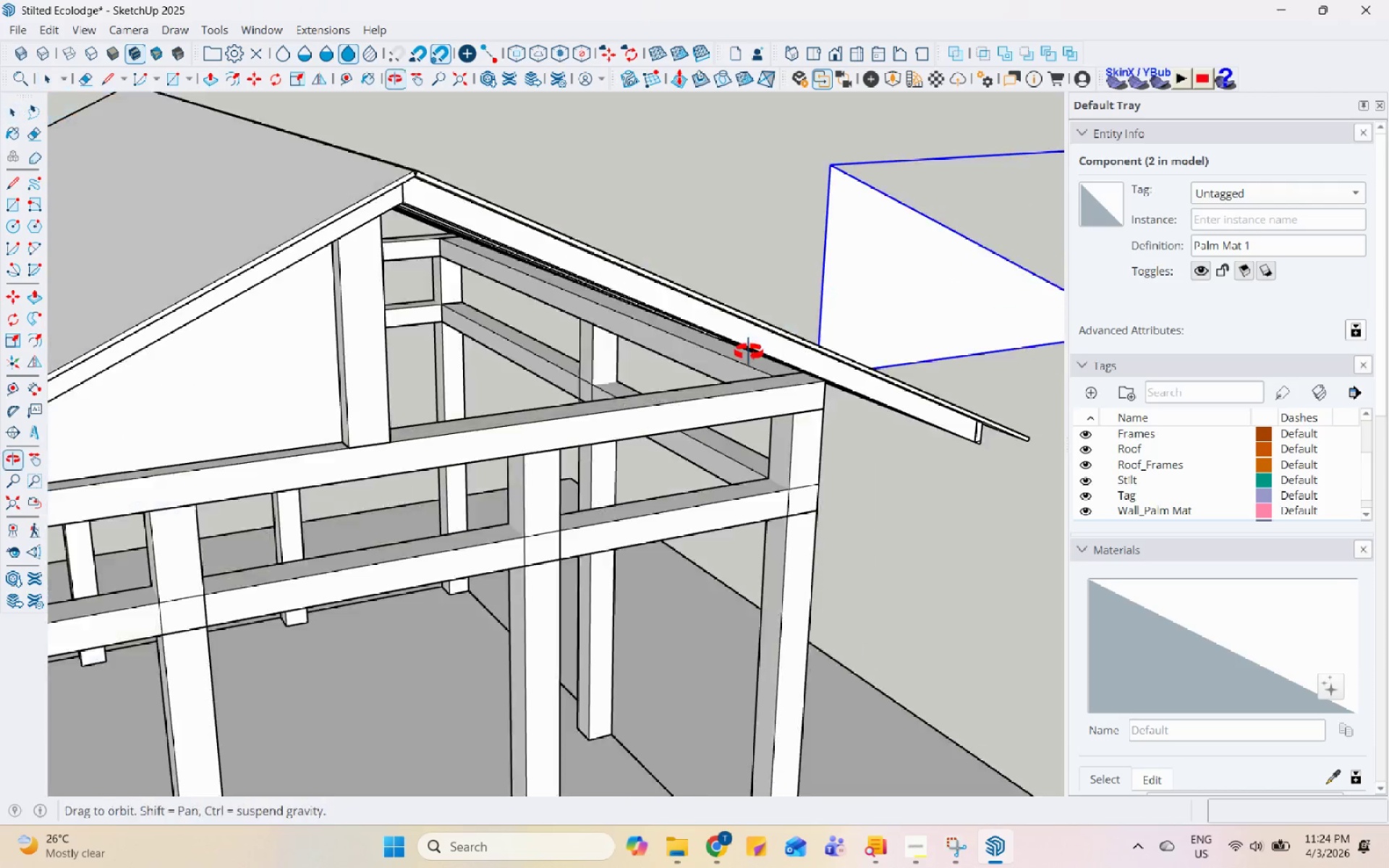 
key(M)
 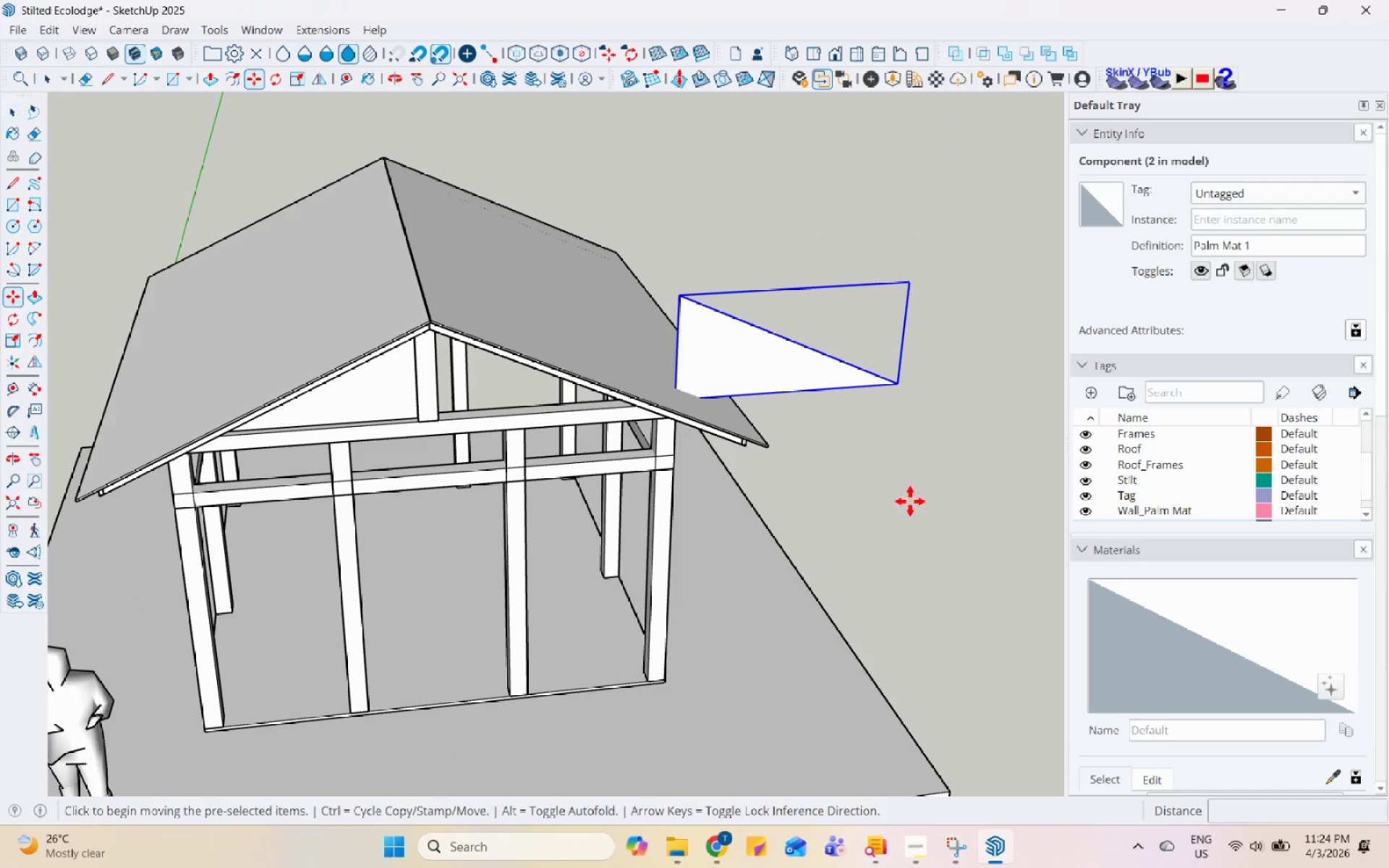 
scroll: coordinate [624, 339], scroll_direction: down, amount: 7.0
 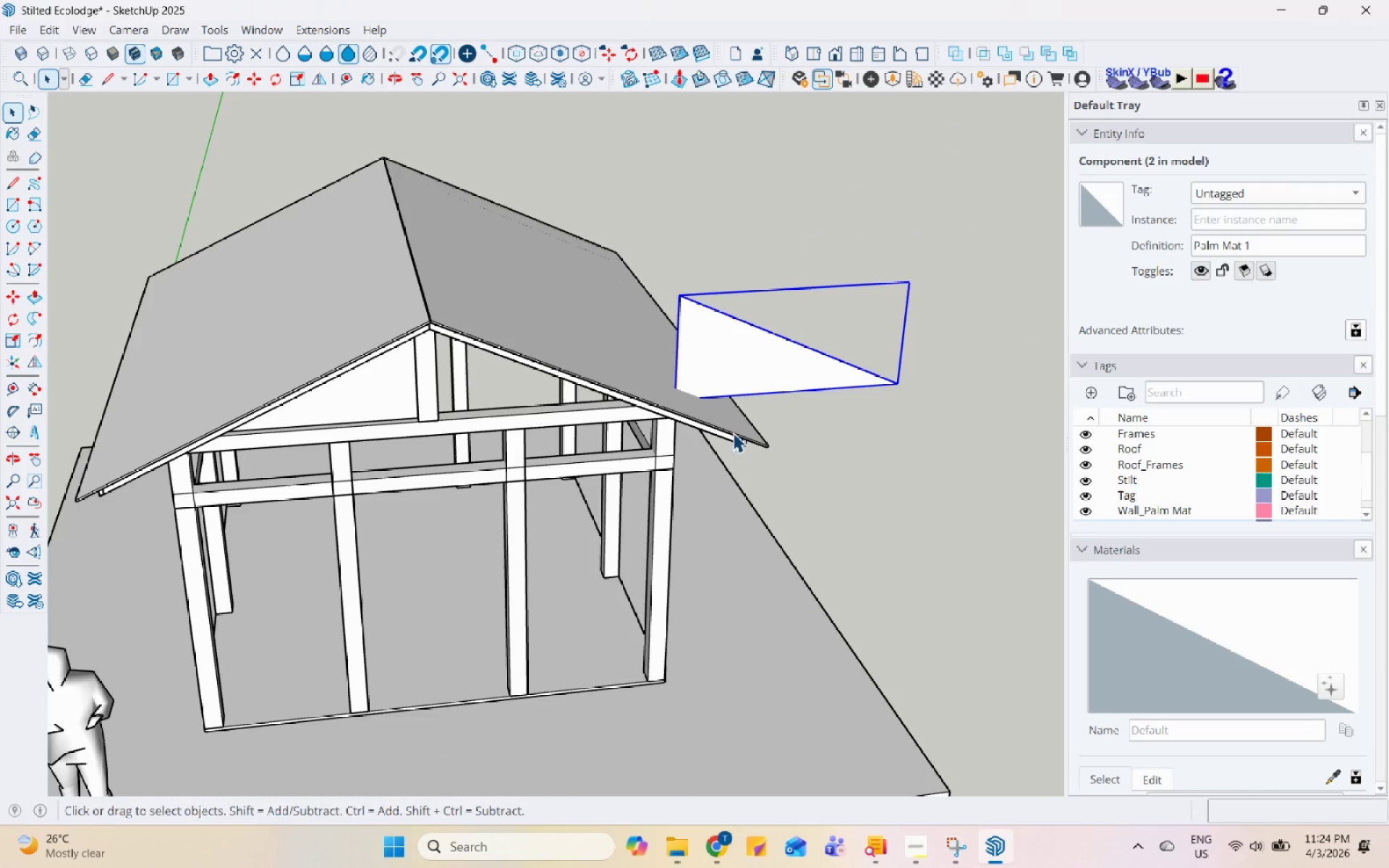 
left_click([963, 507])
 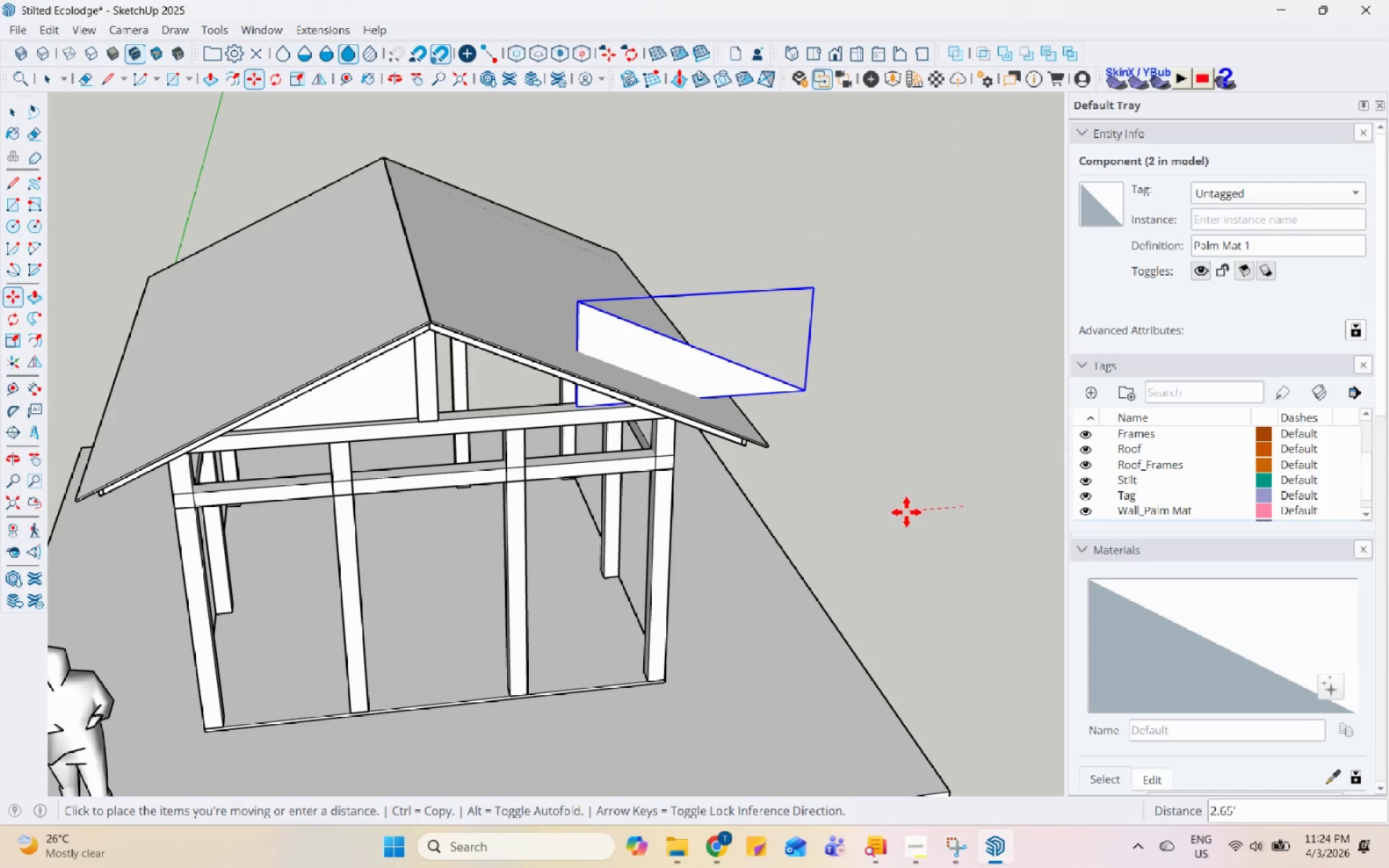 
left_click([899, 512])
 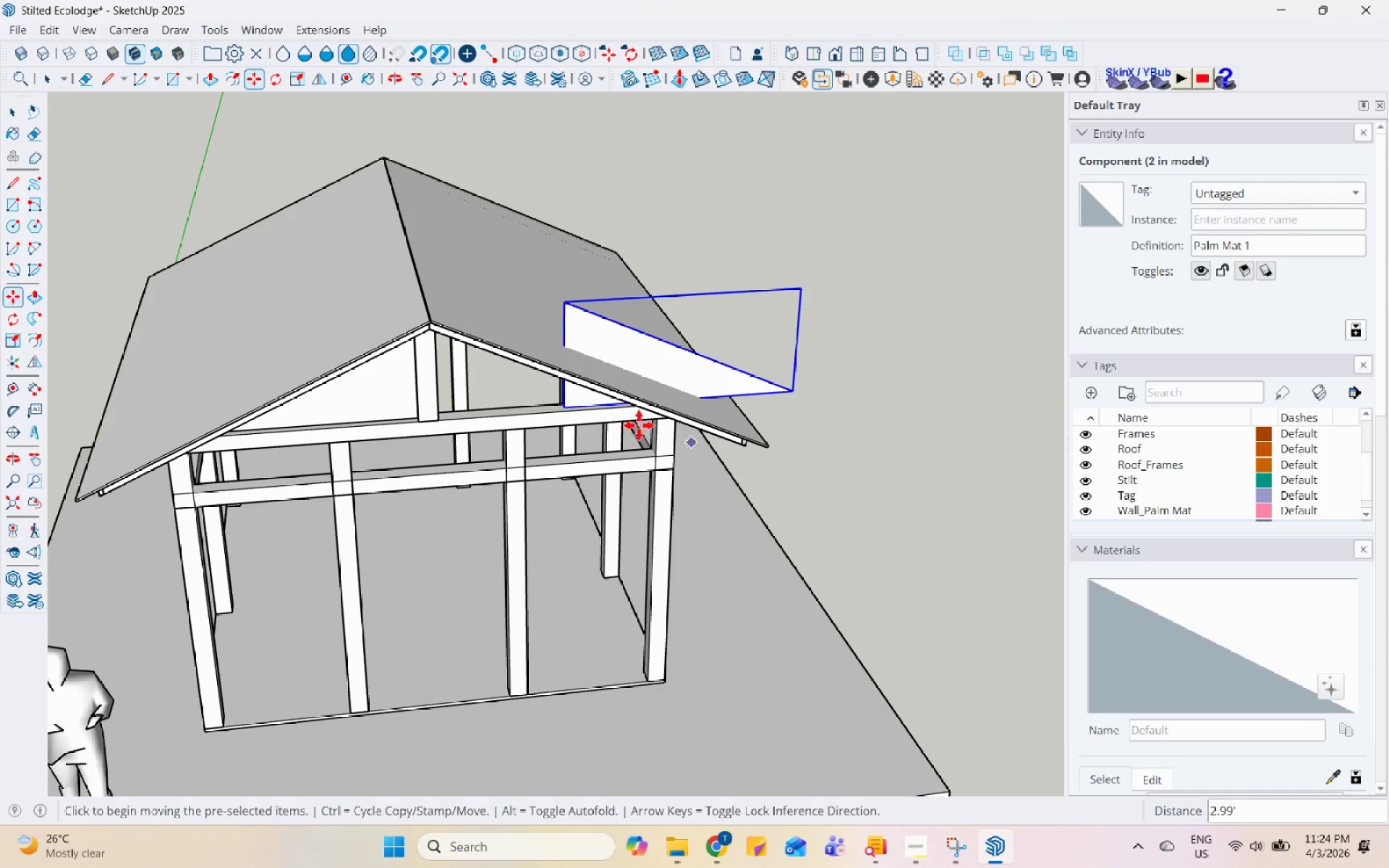 
left_click([579, 402])
 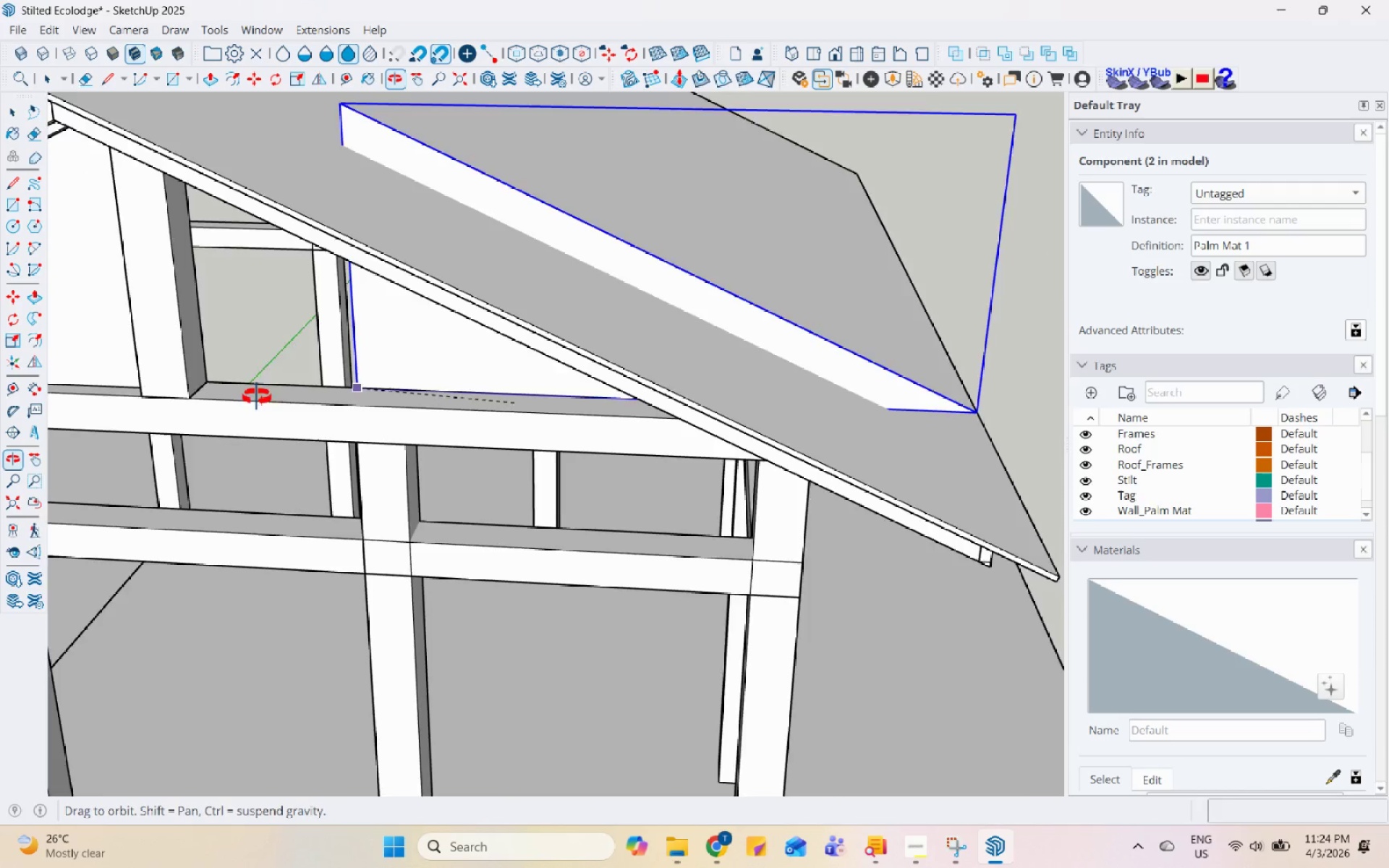 
scroll: coordinate [200, 323], scroll_direction: up, amount: 16.0
 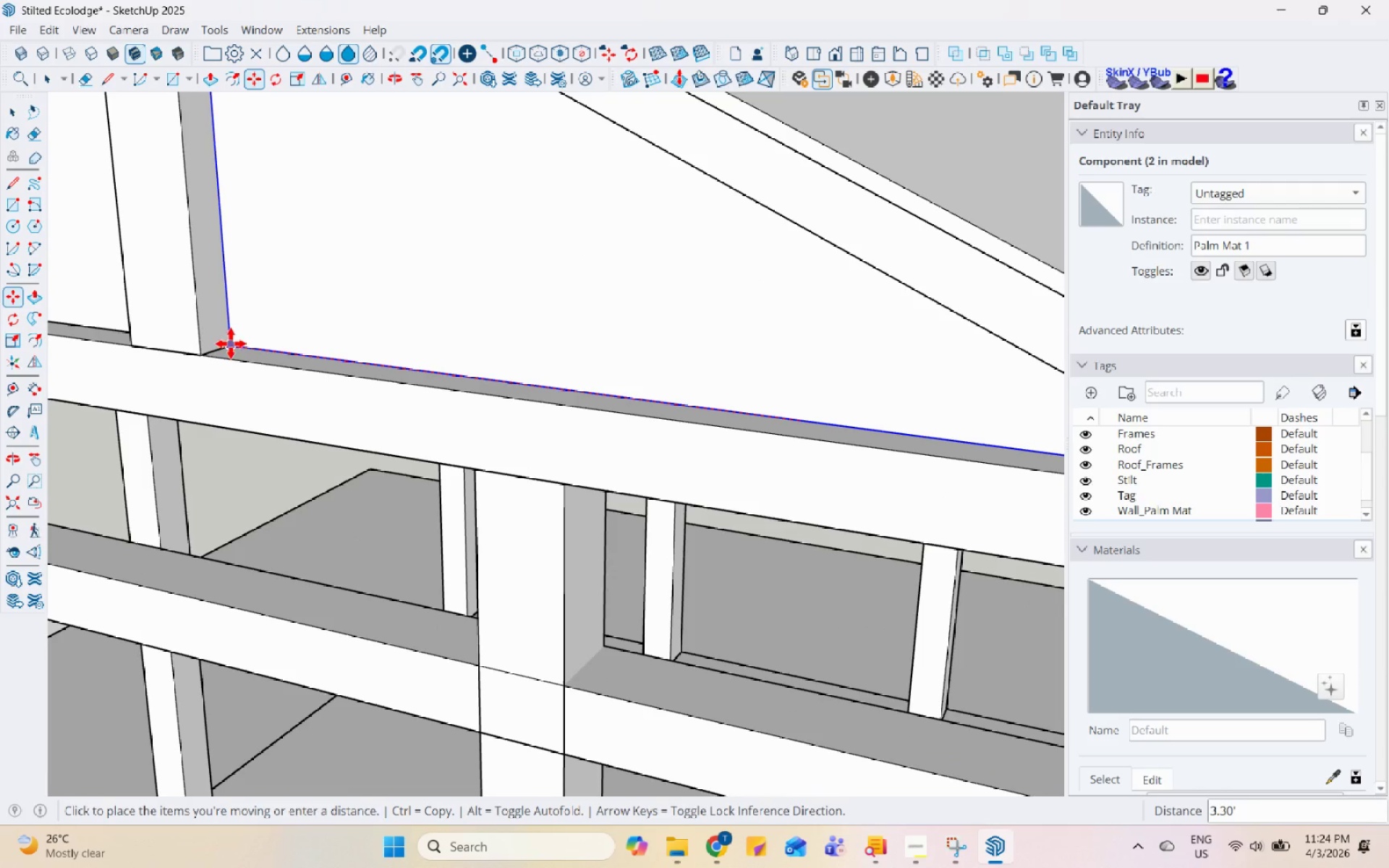 
left_click([231, 344])
 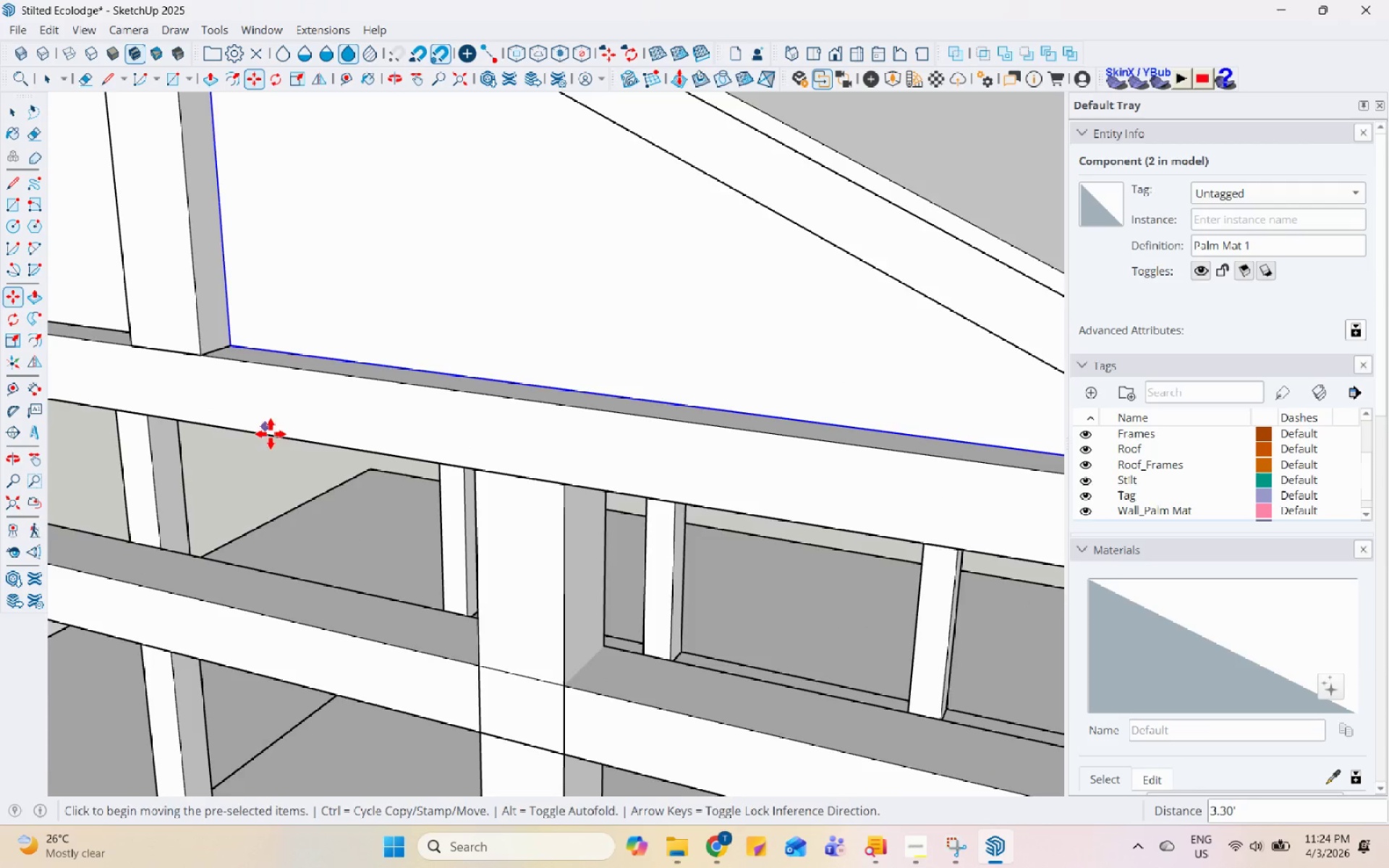 
key(Space)
 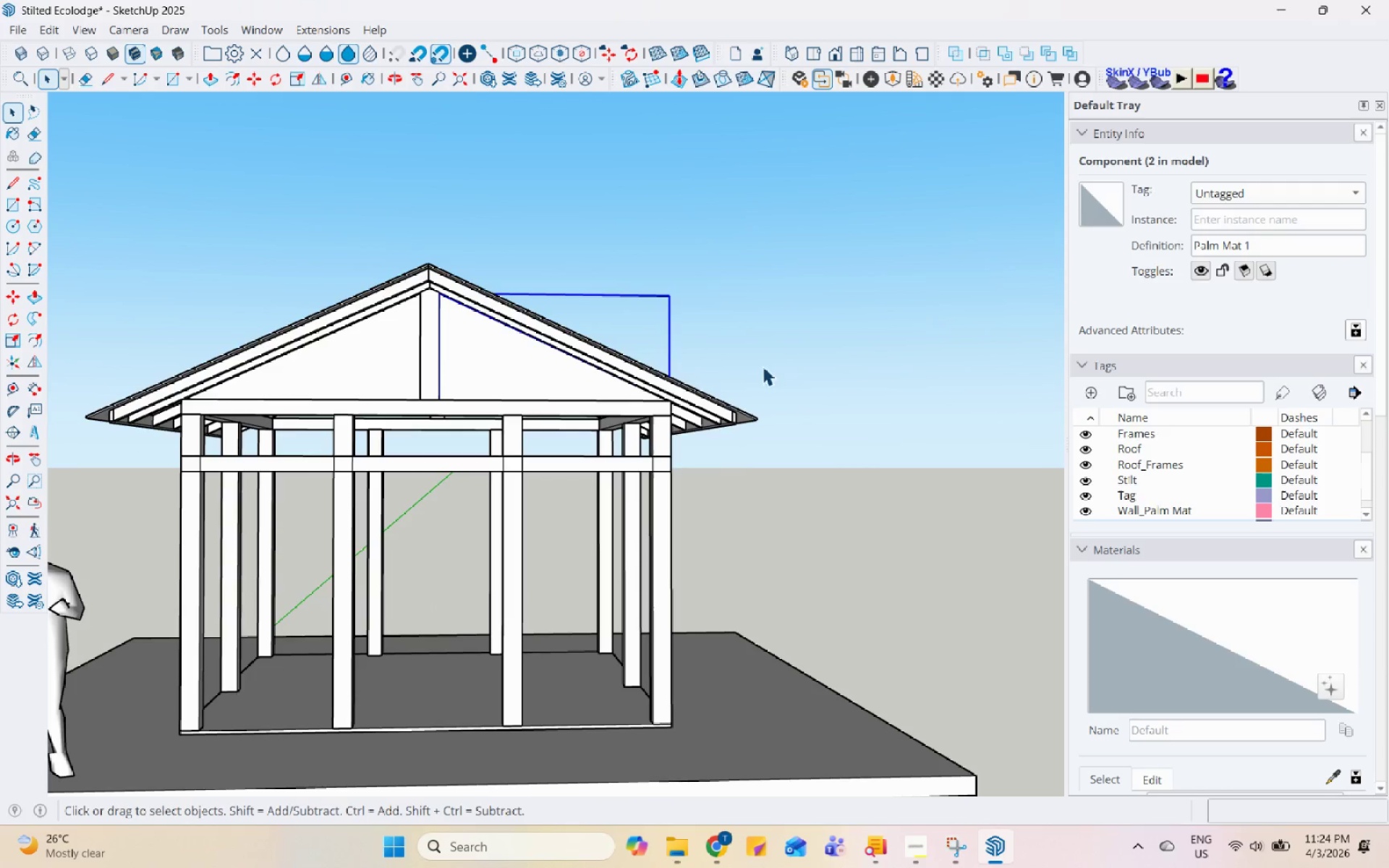 
scroll: coordinate [331, 514], scroll_direction: down, amount: 8.0
 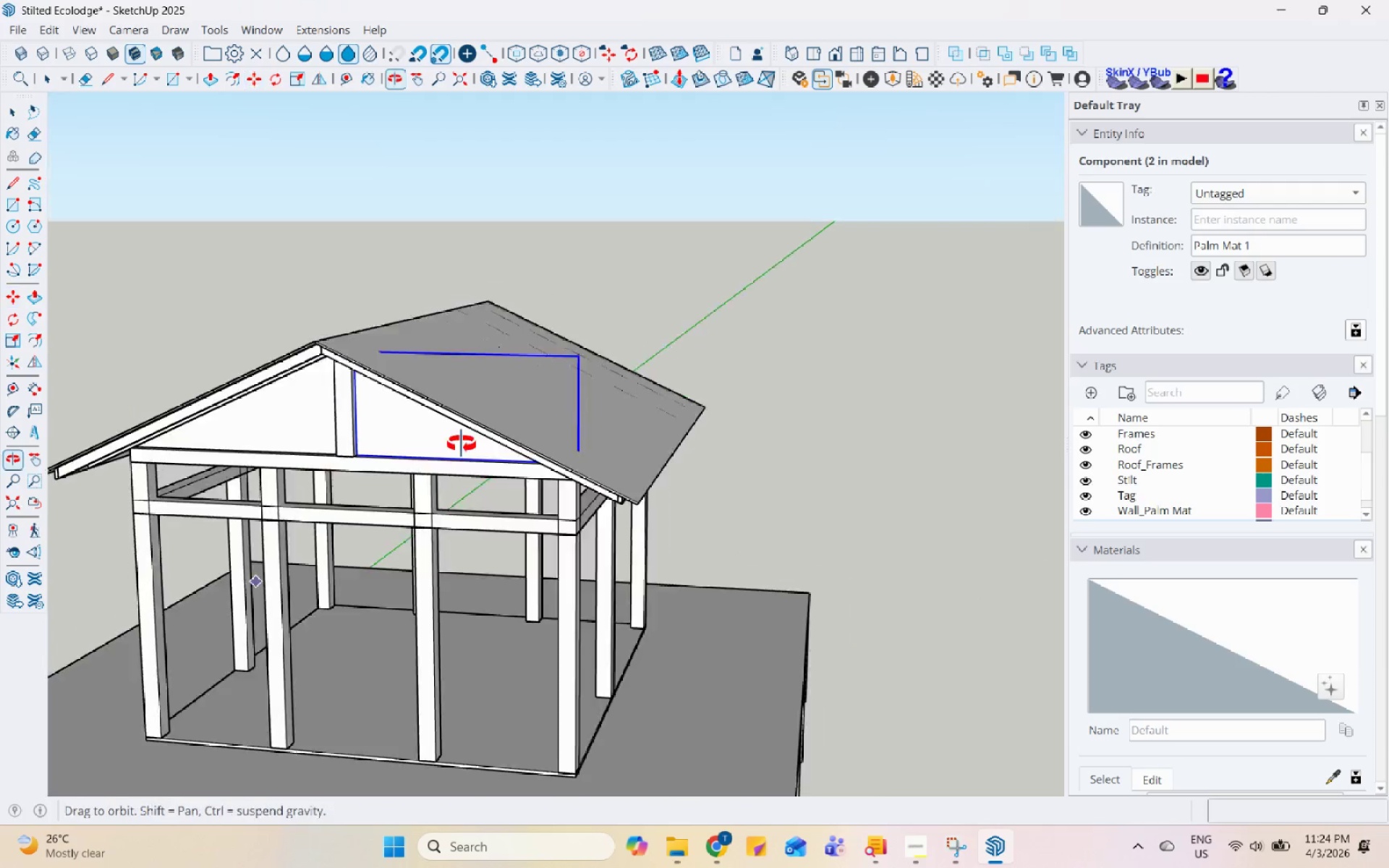 
left_click_drag(start_coordinate=[799, 366], to_coordinate=[805, 366])
 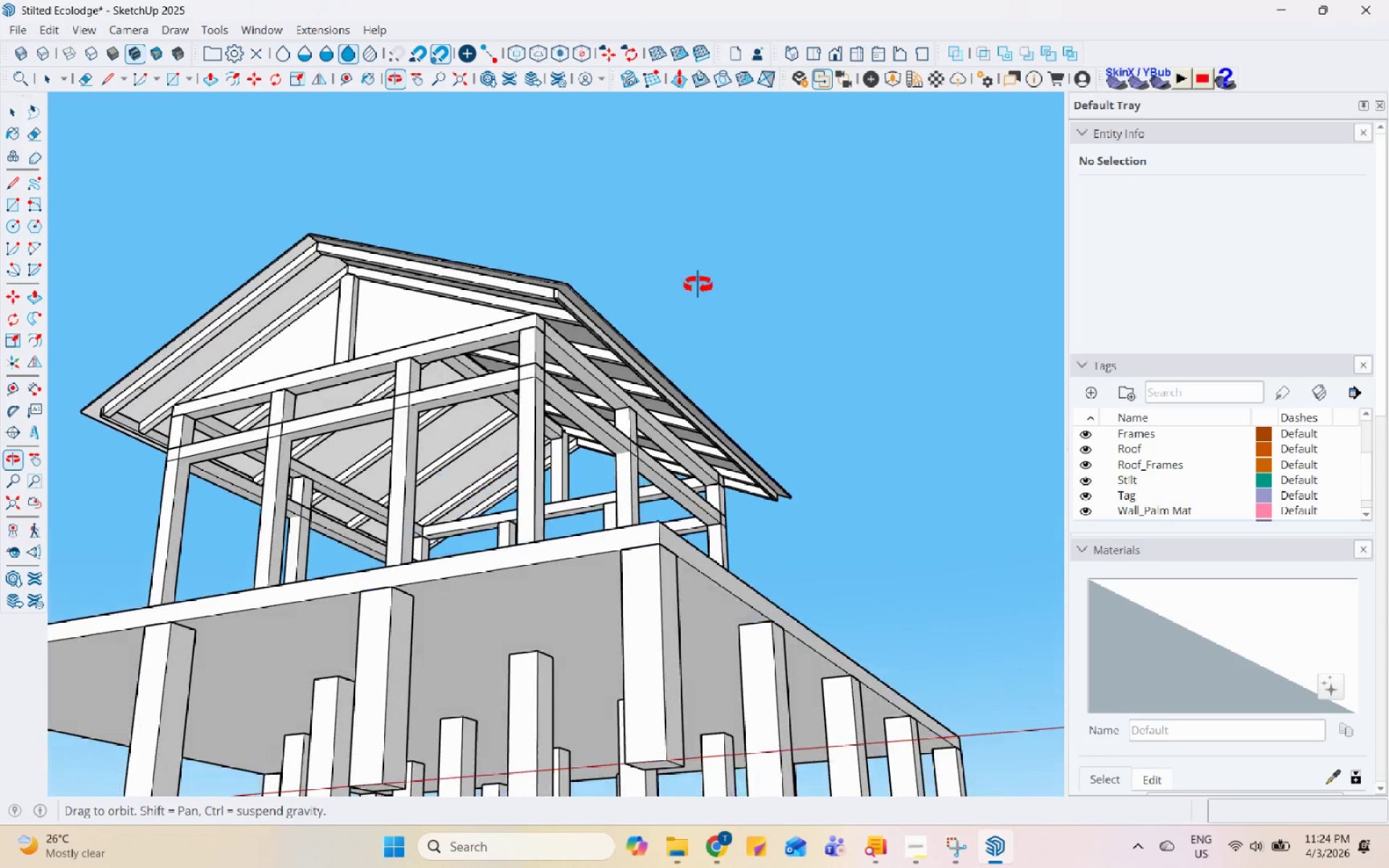 
hold_key(key=ControlLeft, duration=0.77)
left_click([371, 309])
 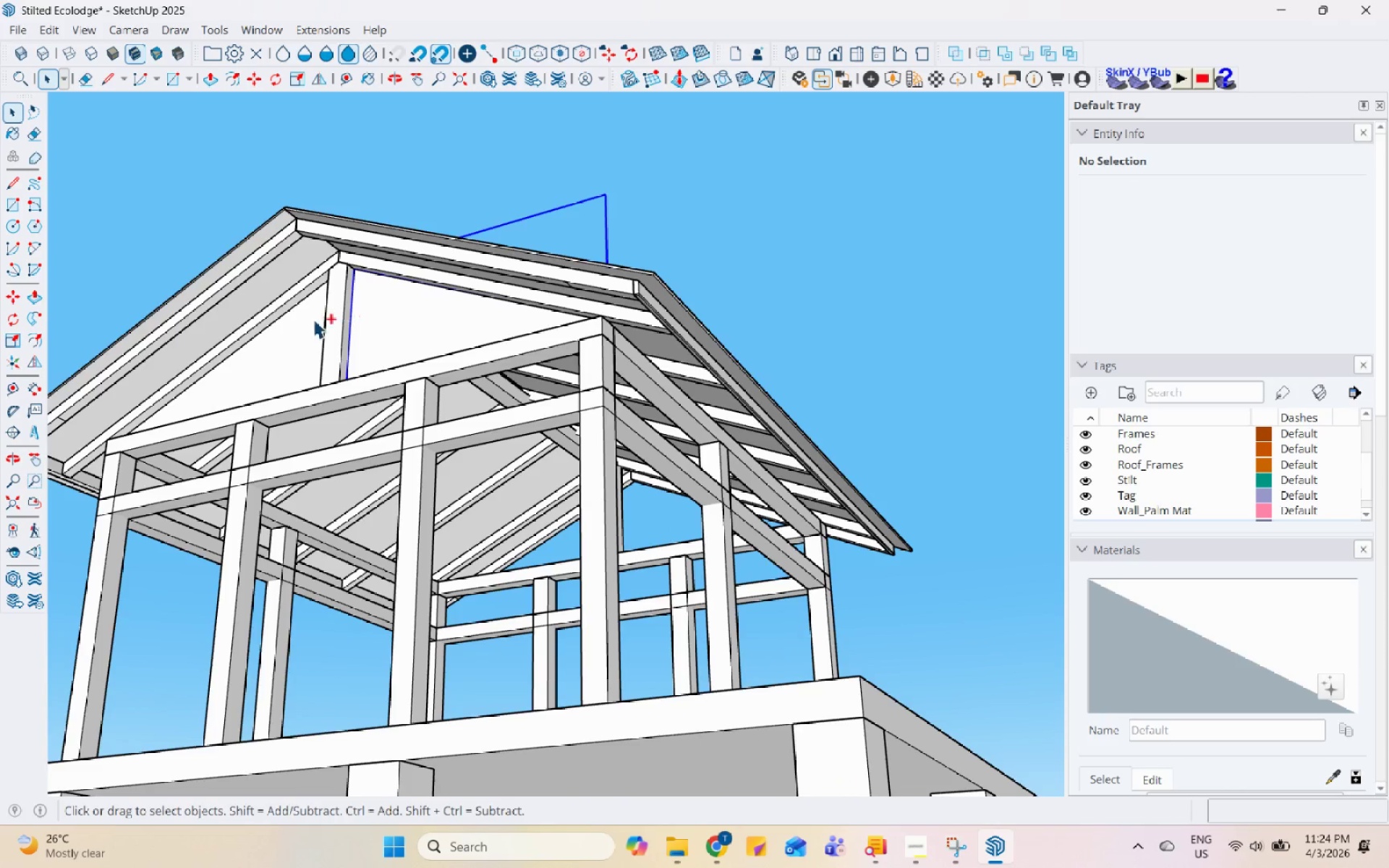 
scroll: coordinate [370, 307], scroll_direction: up, amount: 3.0
 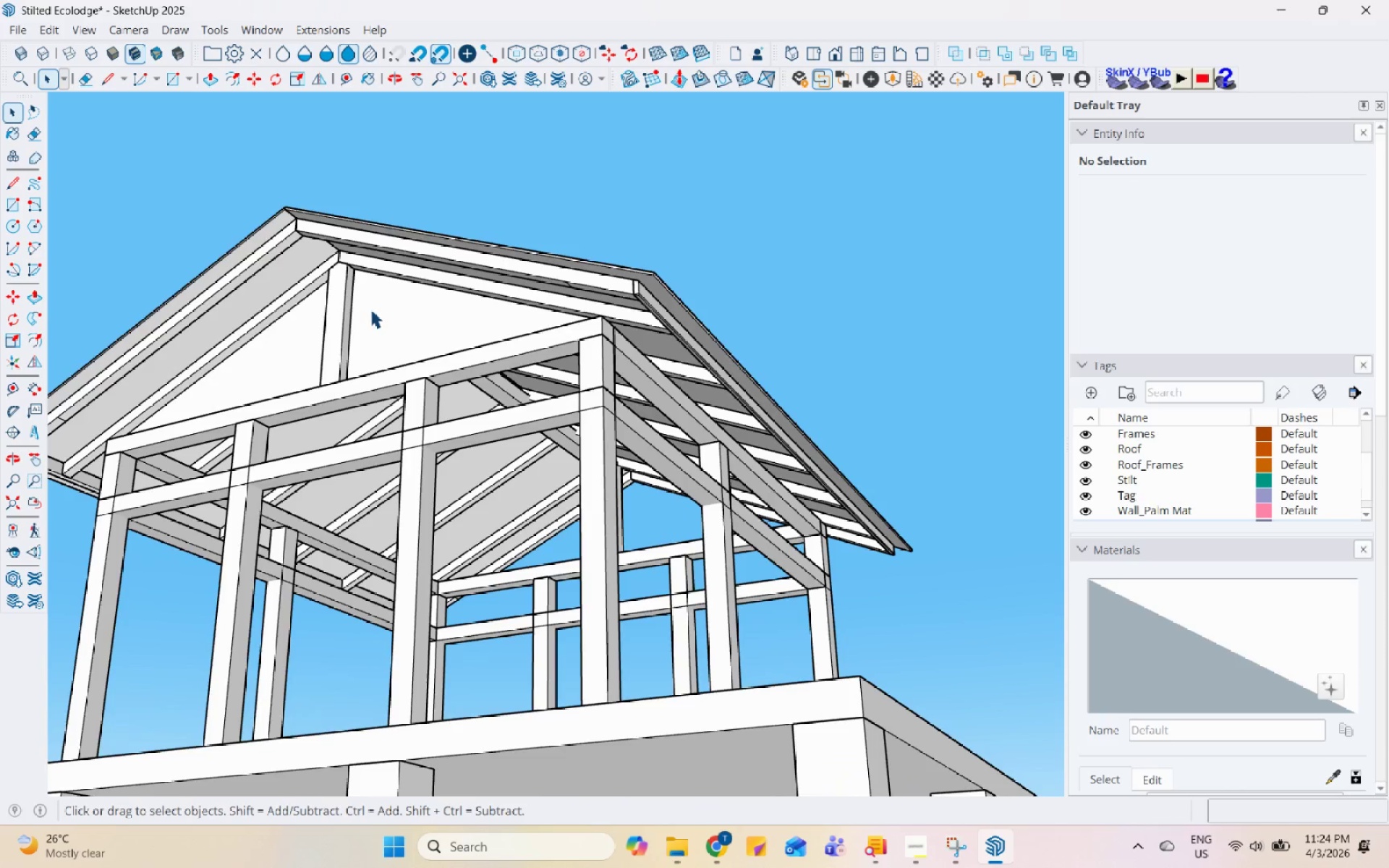 
double_click([294, 328])
 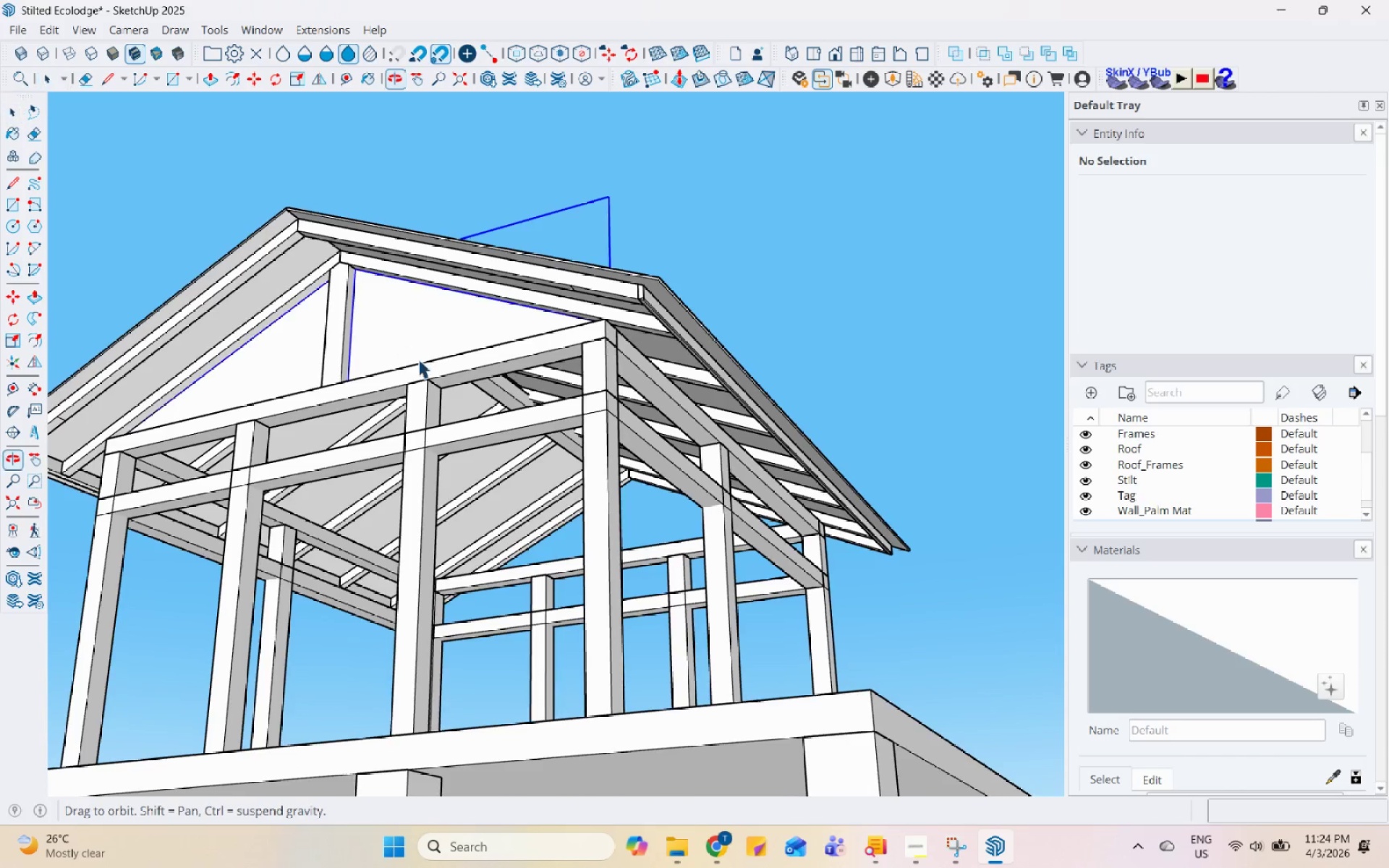 
hold_key(key=ControlLeft, duration=0.75)
 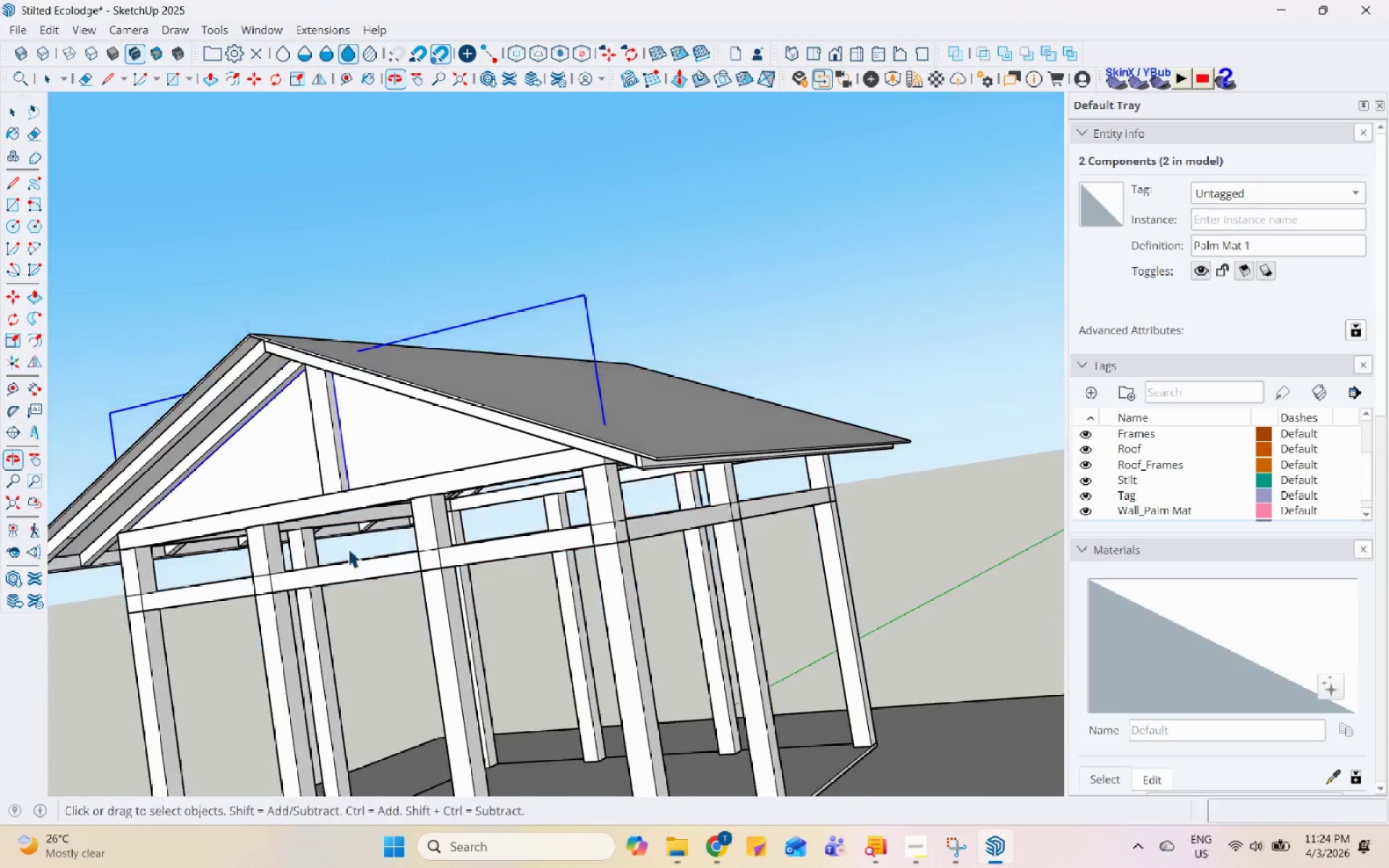 
scroll: coordinate [514, 428], scroll_direction: down, amount: 1.0
 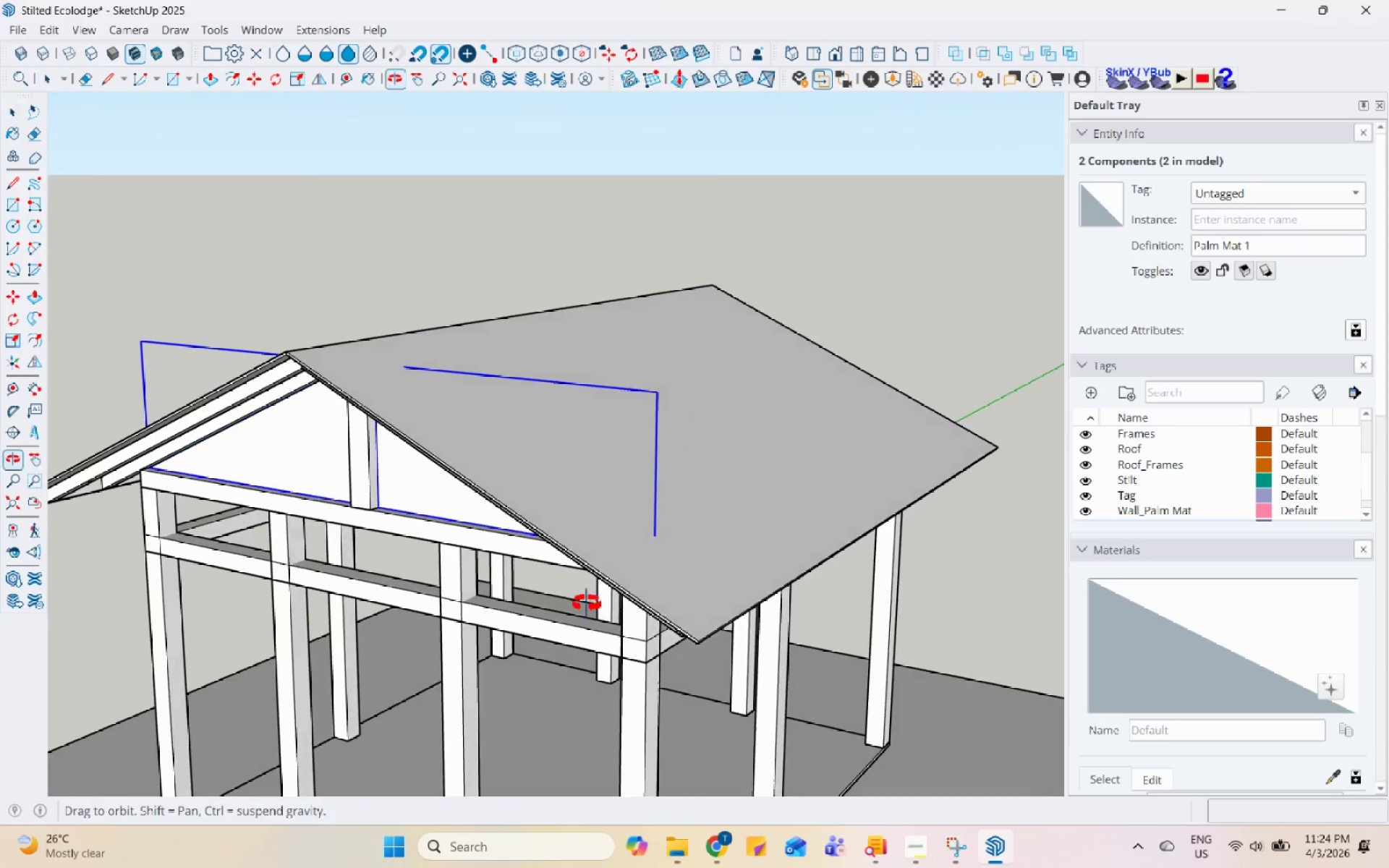 
scroll: coordinate [290, 435], scroll_direction: up, amount: 5.0
 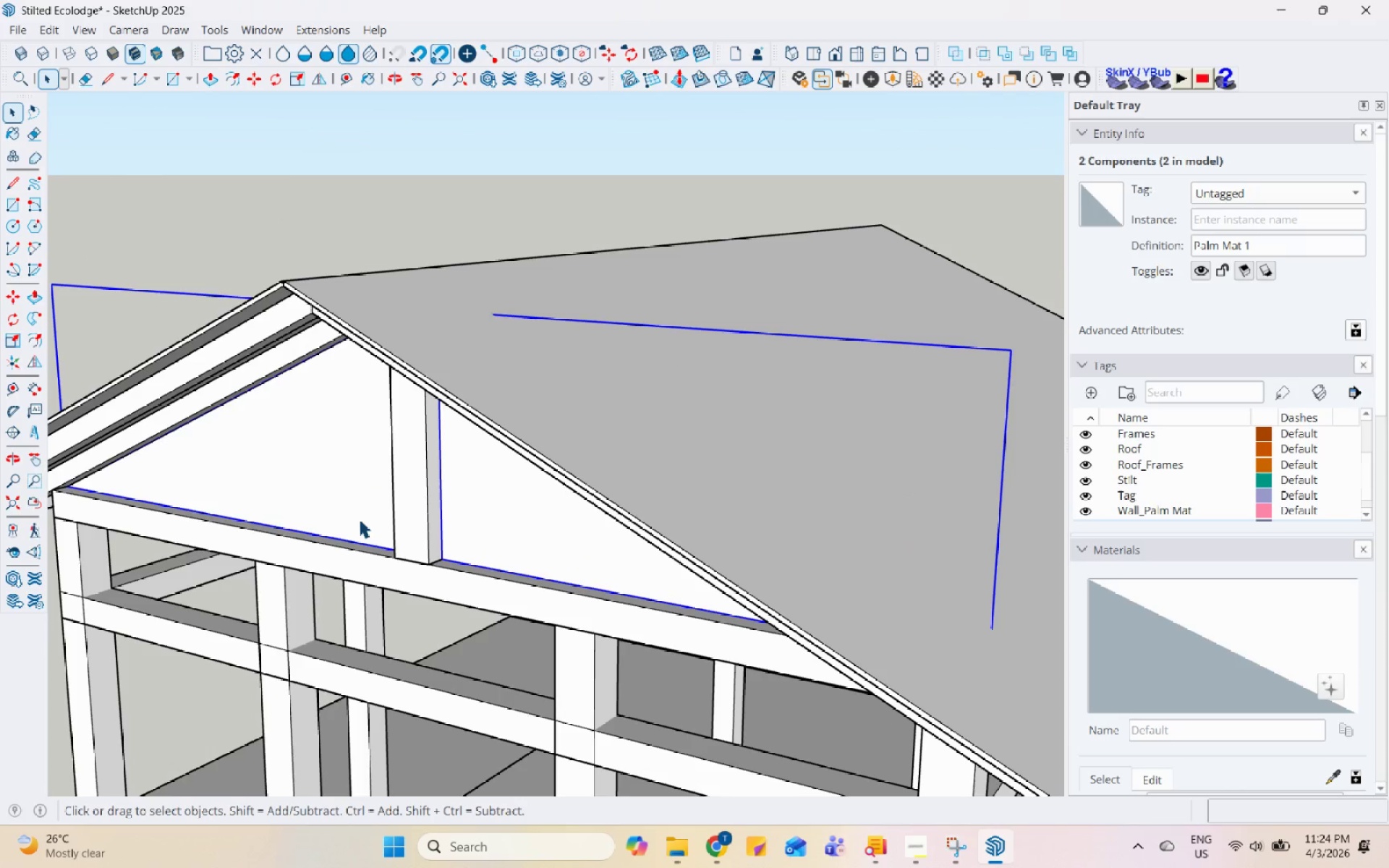 
key(M)
 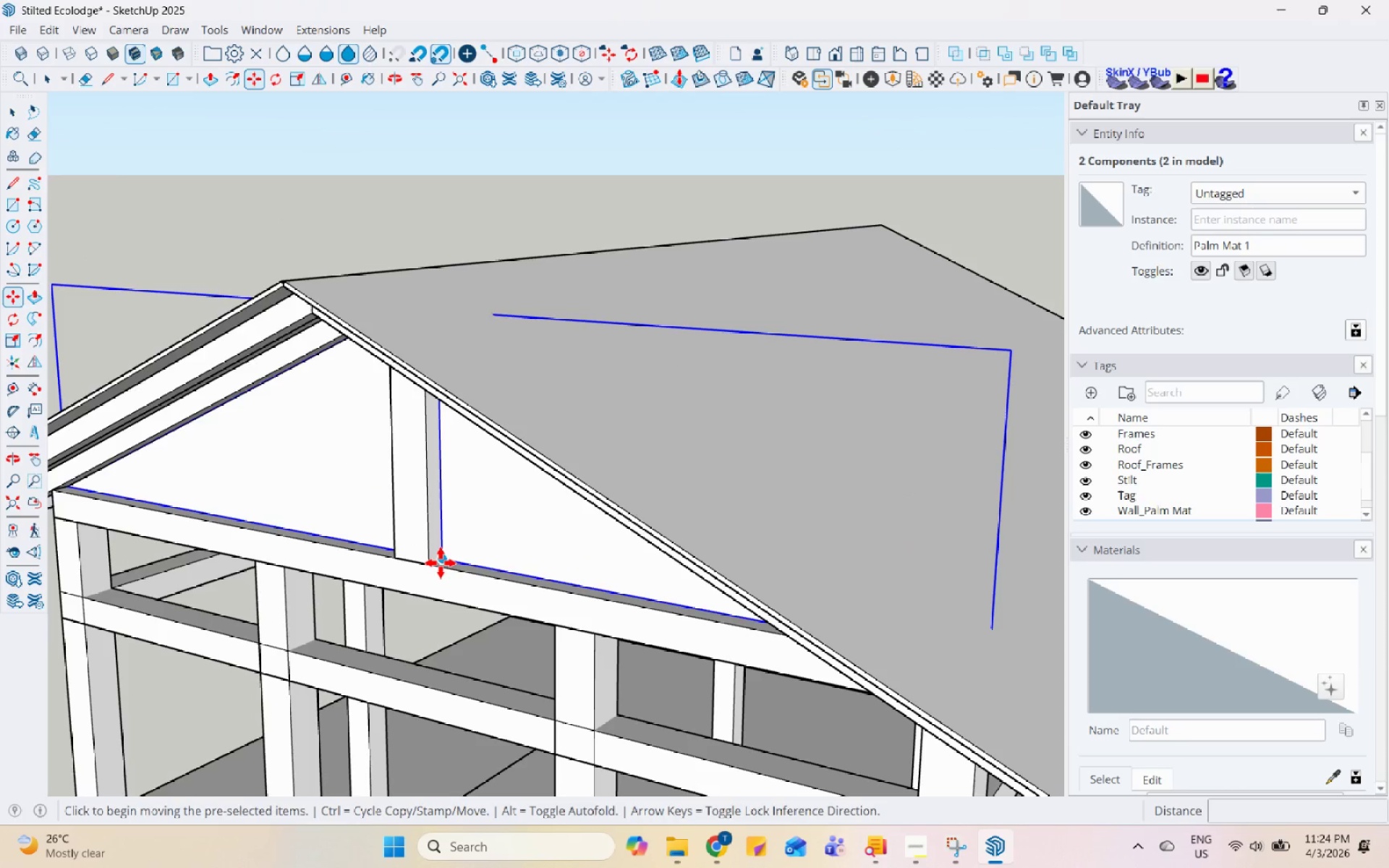 
key(Control+ControlLeft)
 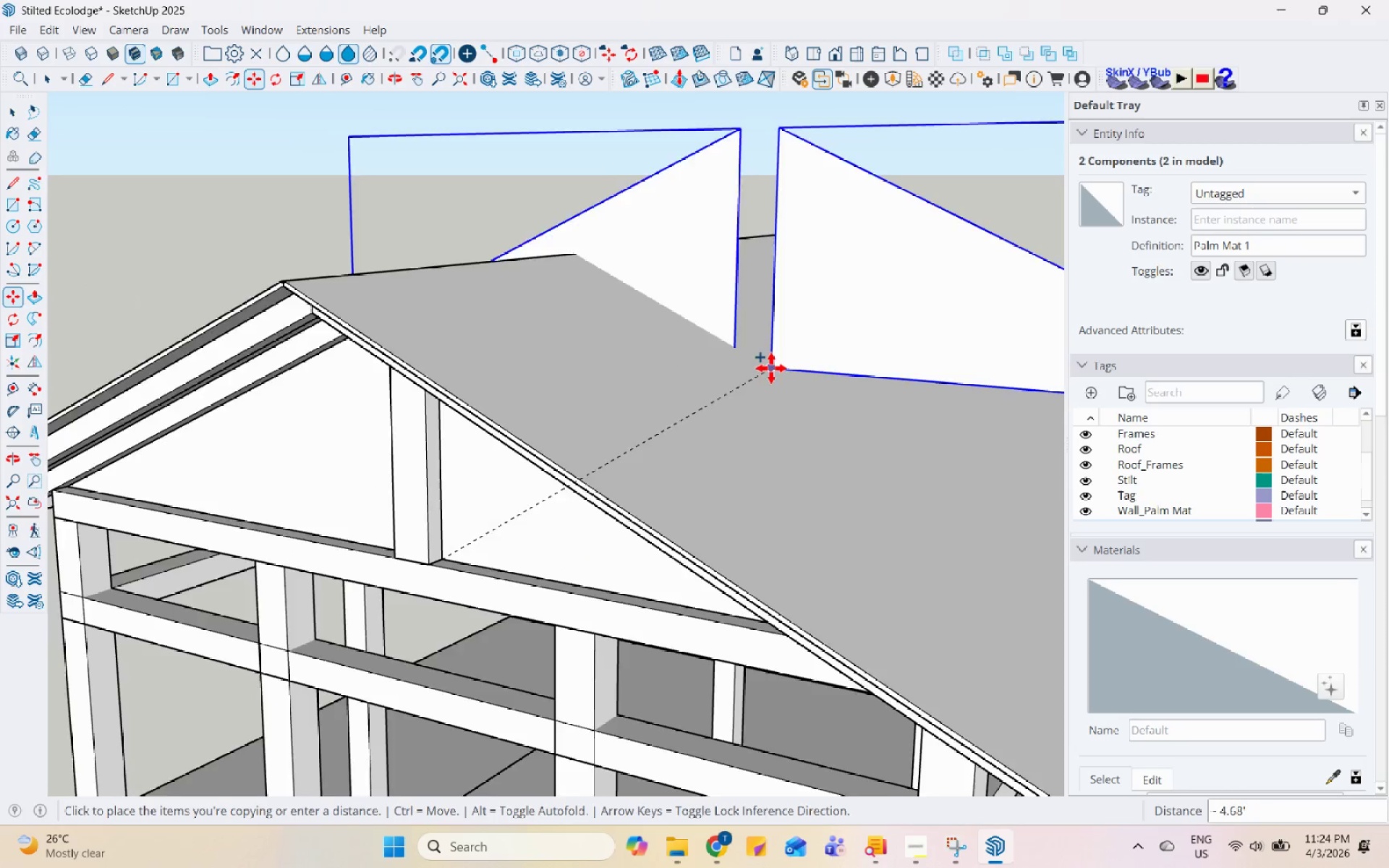 
scroll: coordinate [417, 434], scroll_direction: down, amount: 14.0
 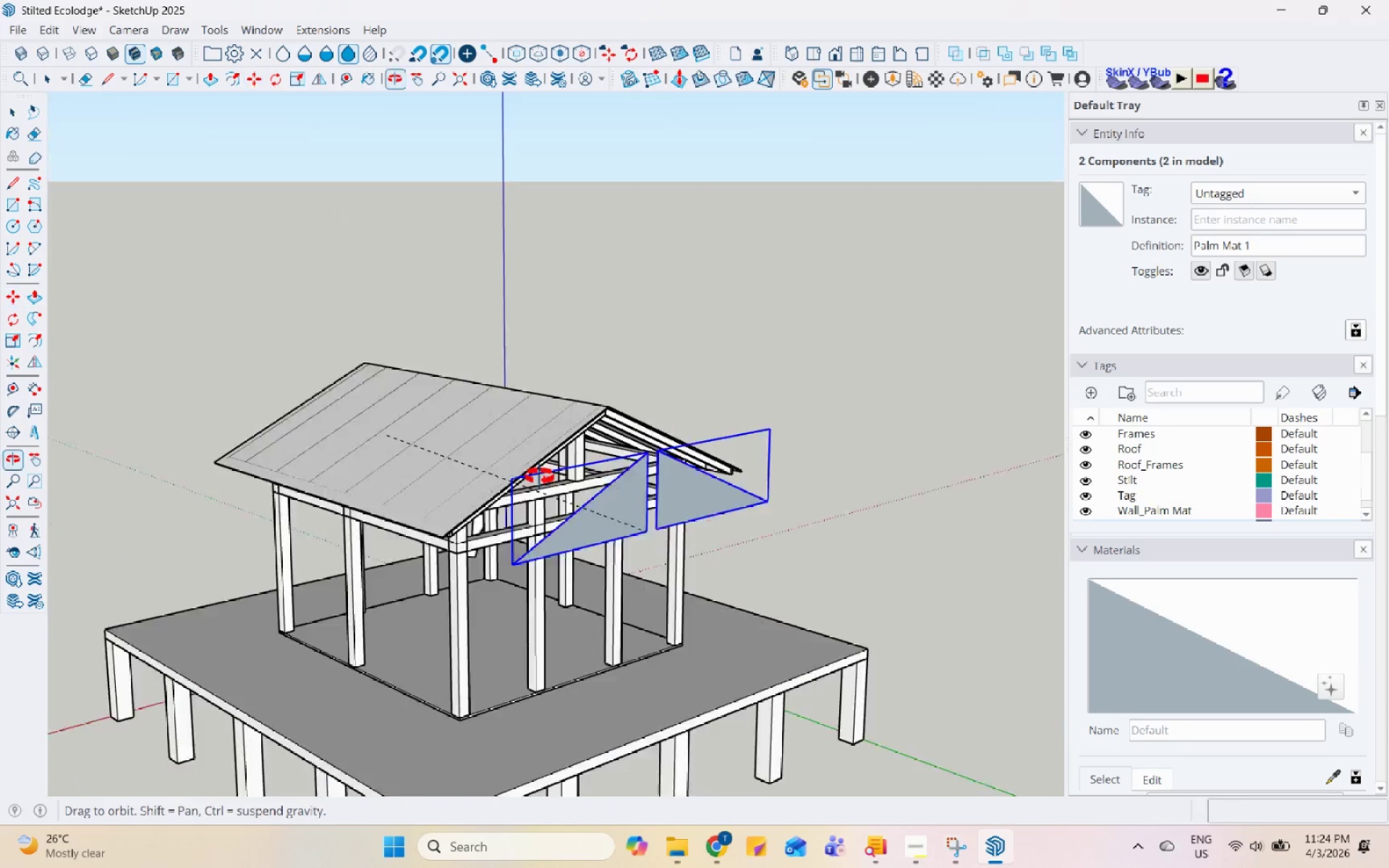 
scroll: coordinate [451, 457], scroll_direction: up, amount: 22.0
 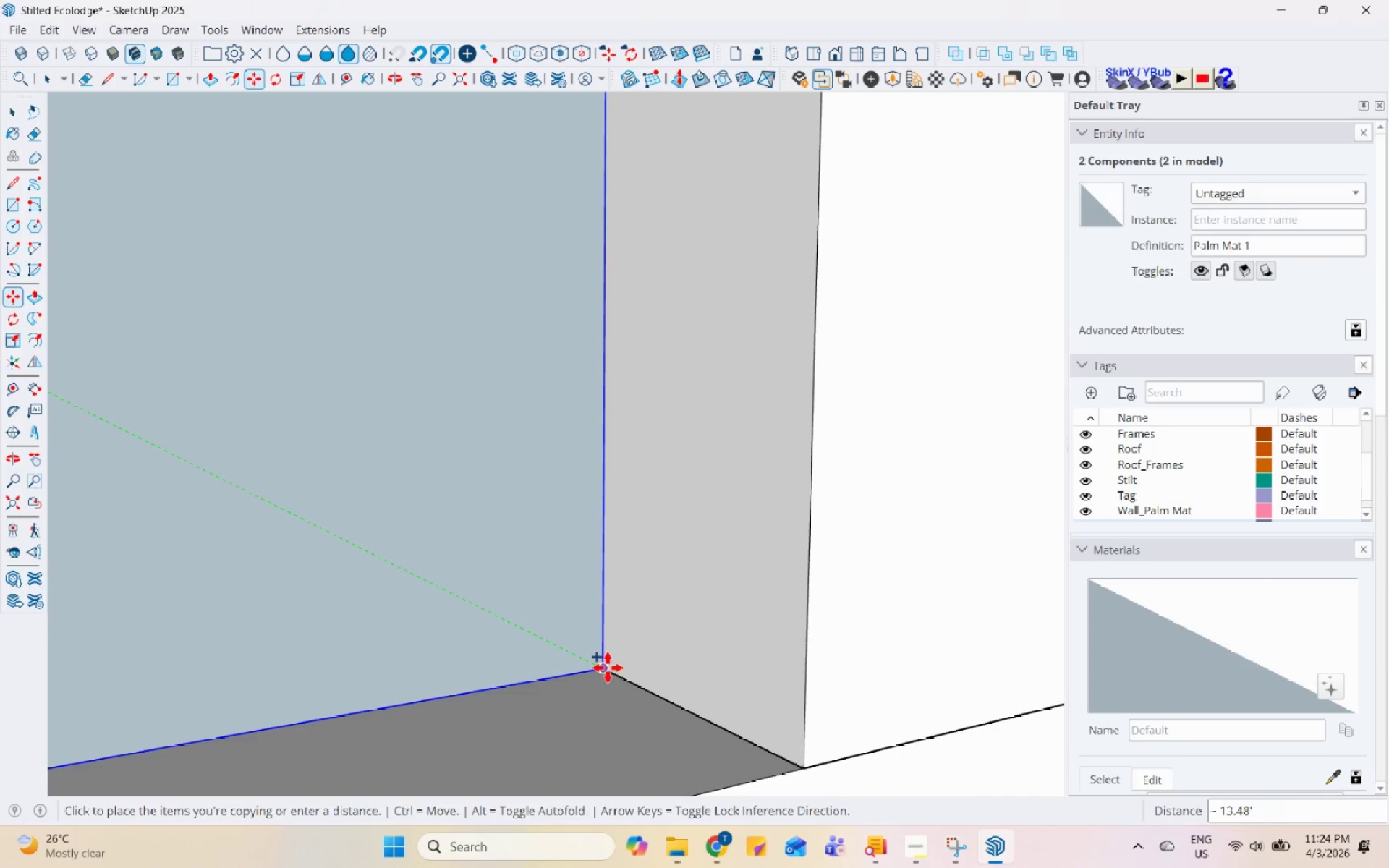 
left_click([608, 668])
 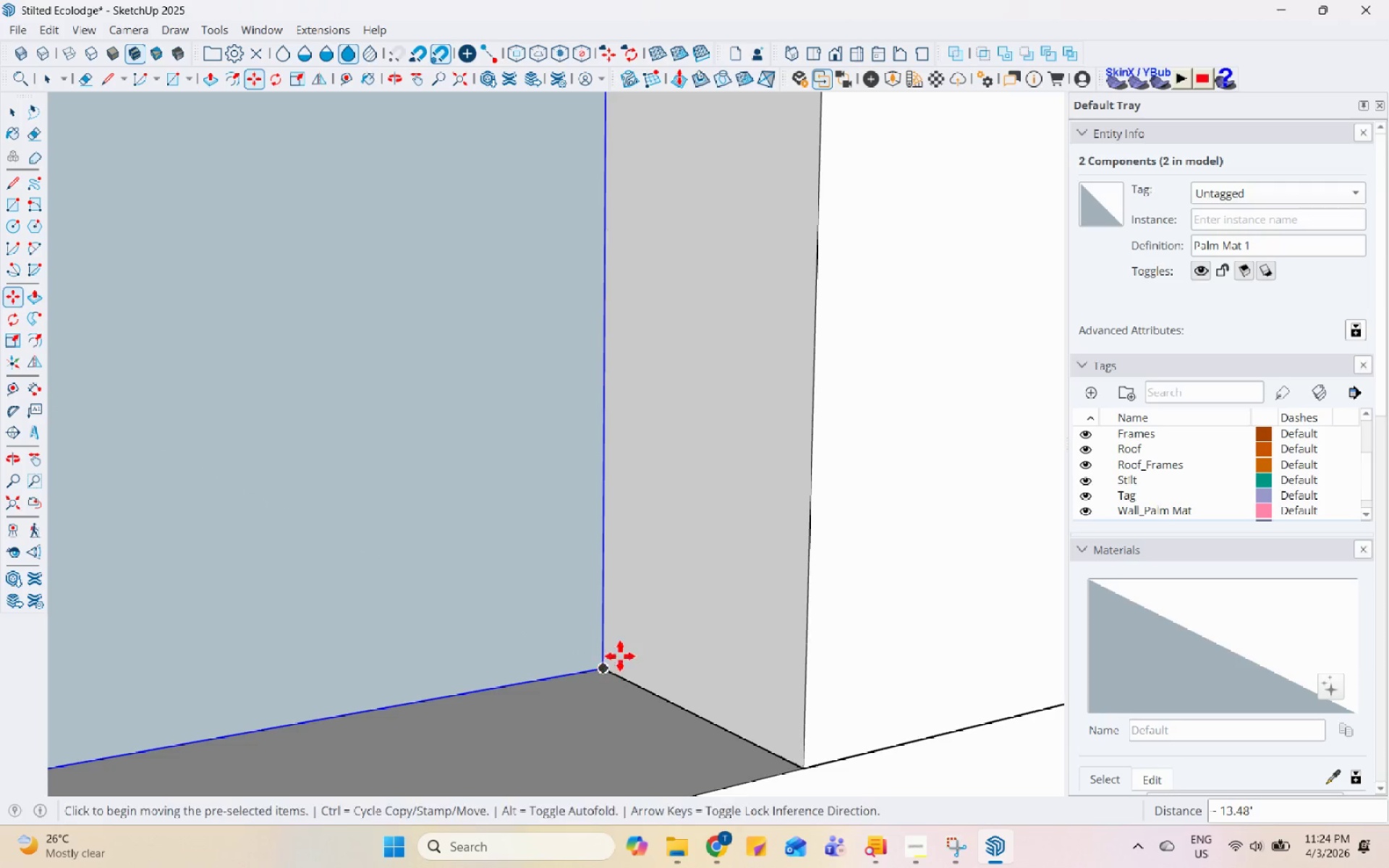 
scroll: coordinate [795, 435], scroll_direction: down, amount: 43.0
 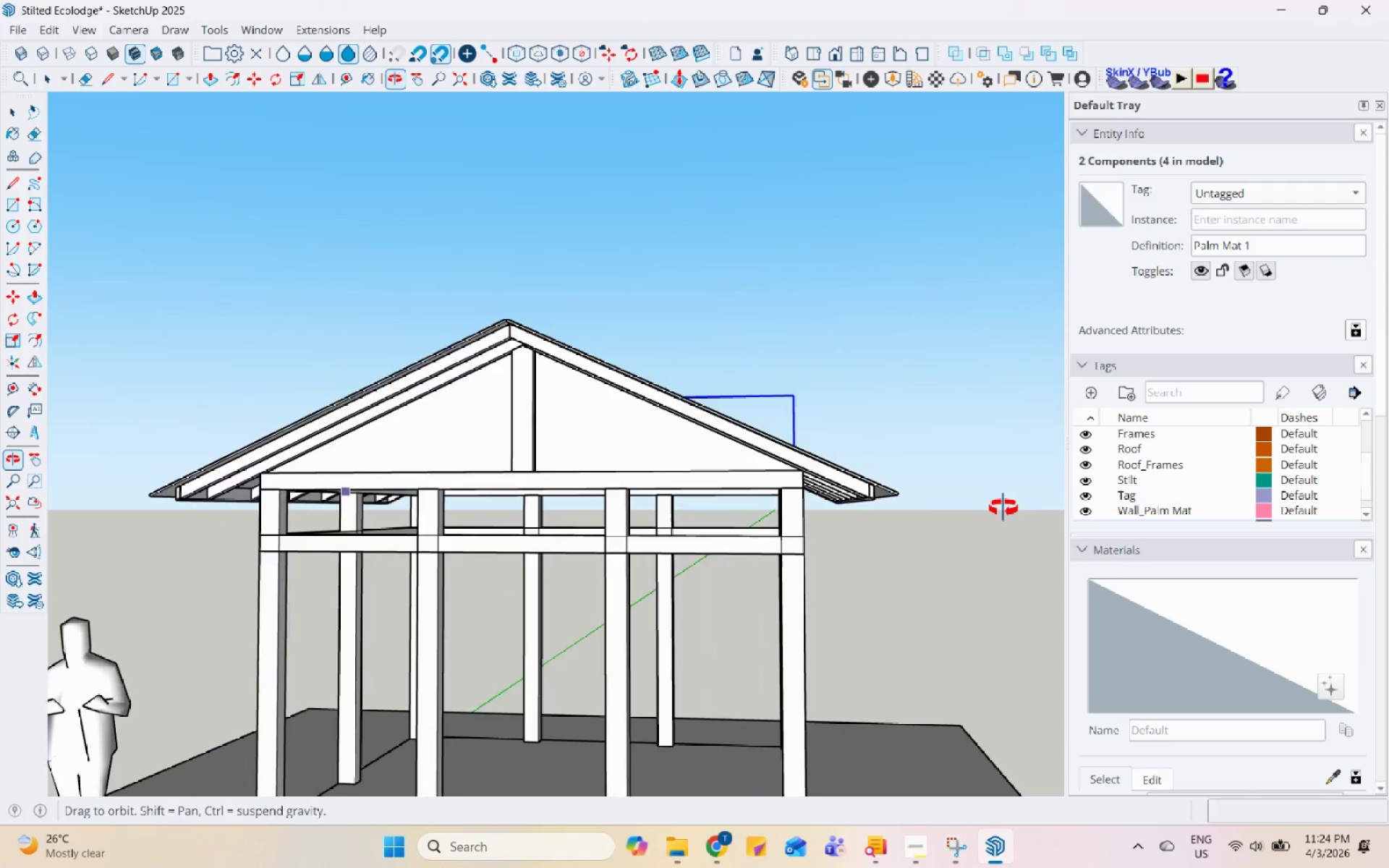 
key(Space)
 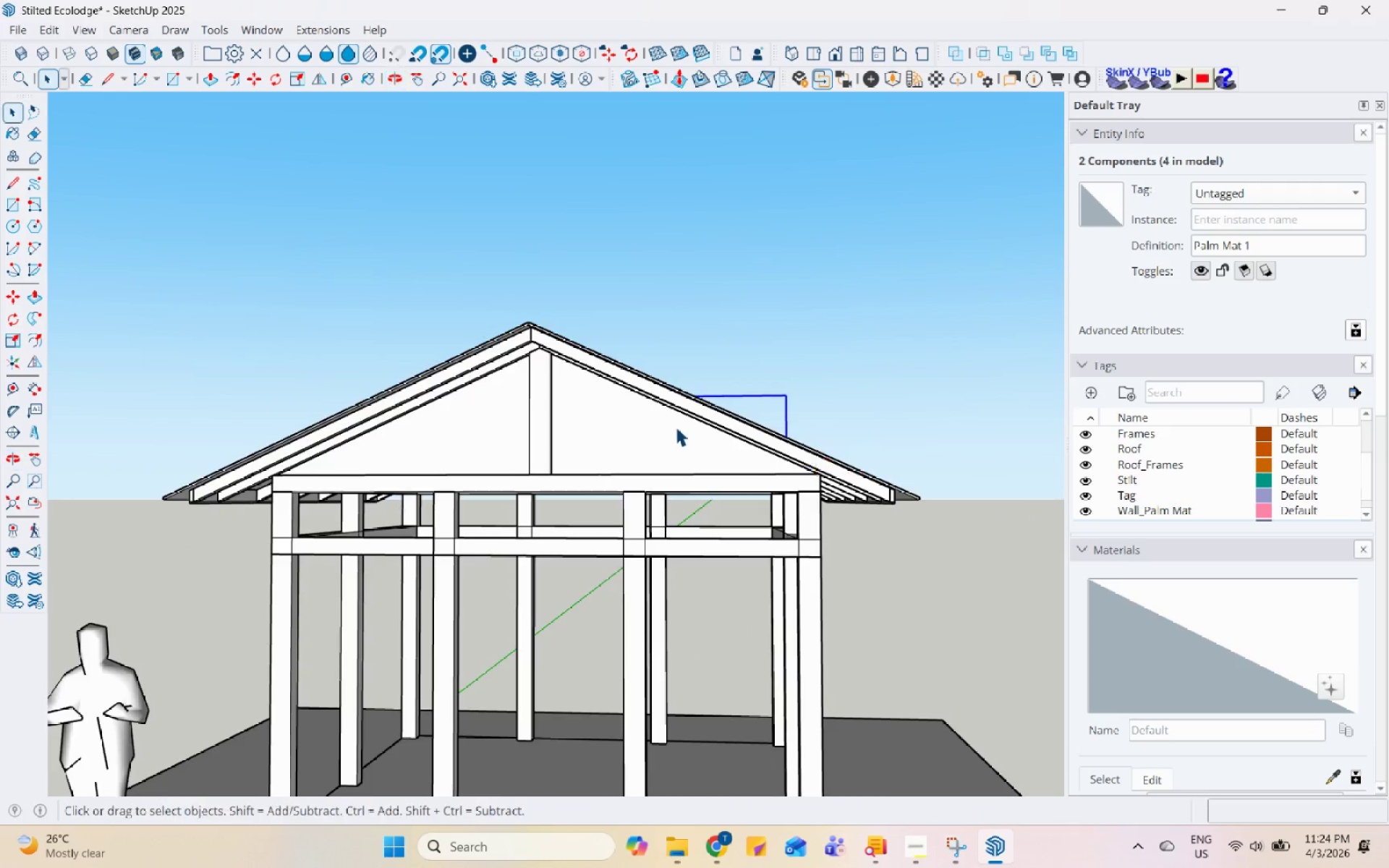 
scroll: coordinate [676, 427], scroll_direction: up, amount: 4.0
 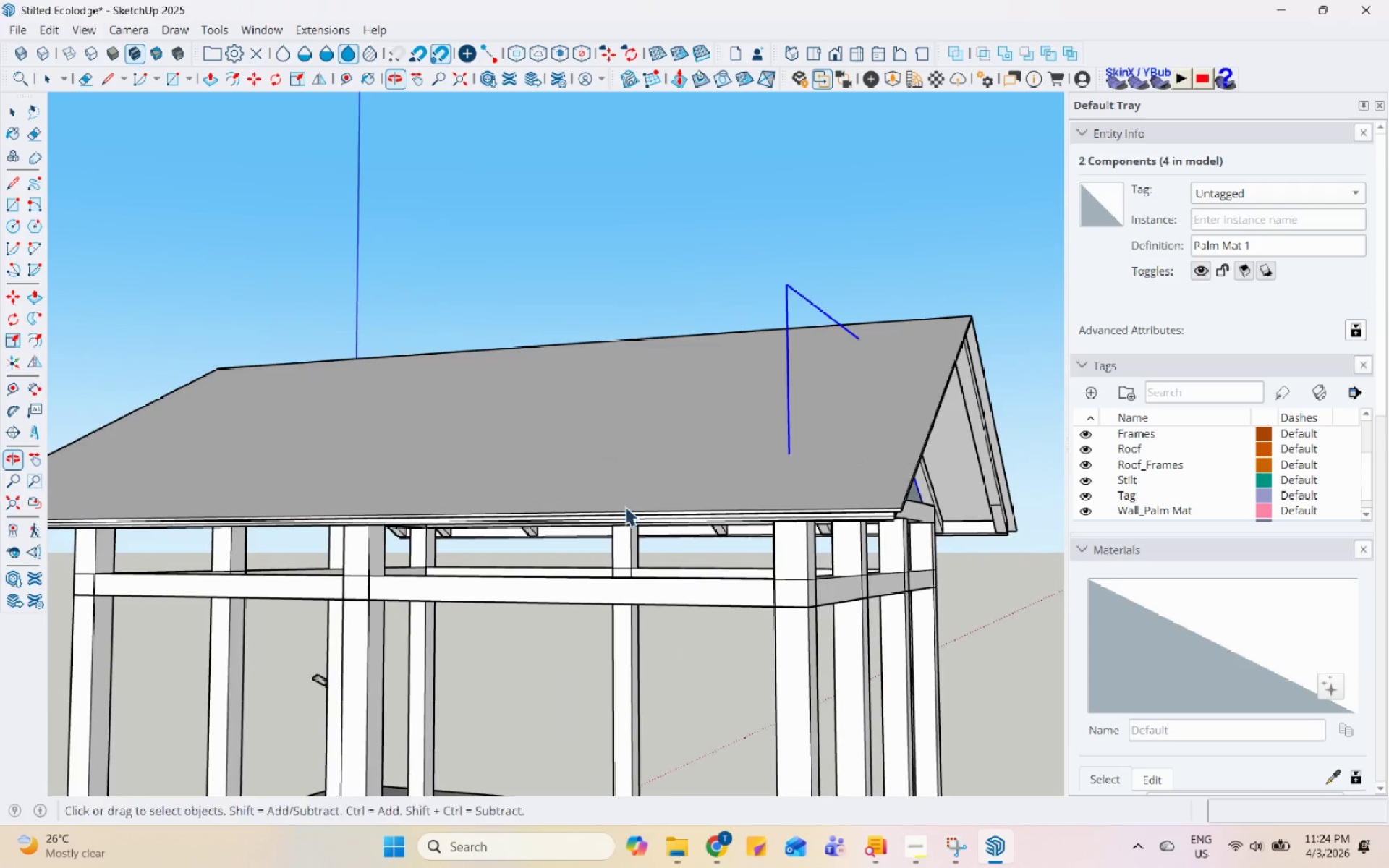 
left_click([912, 475])
 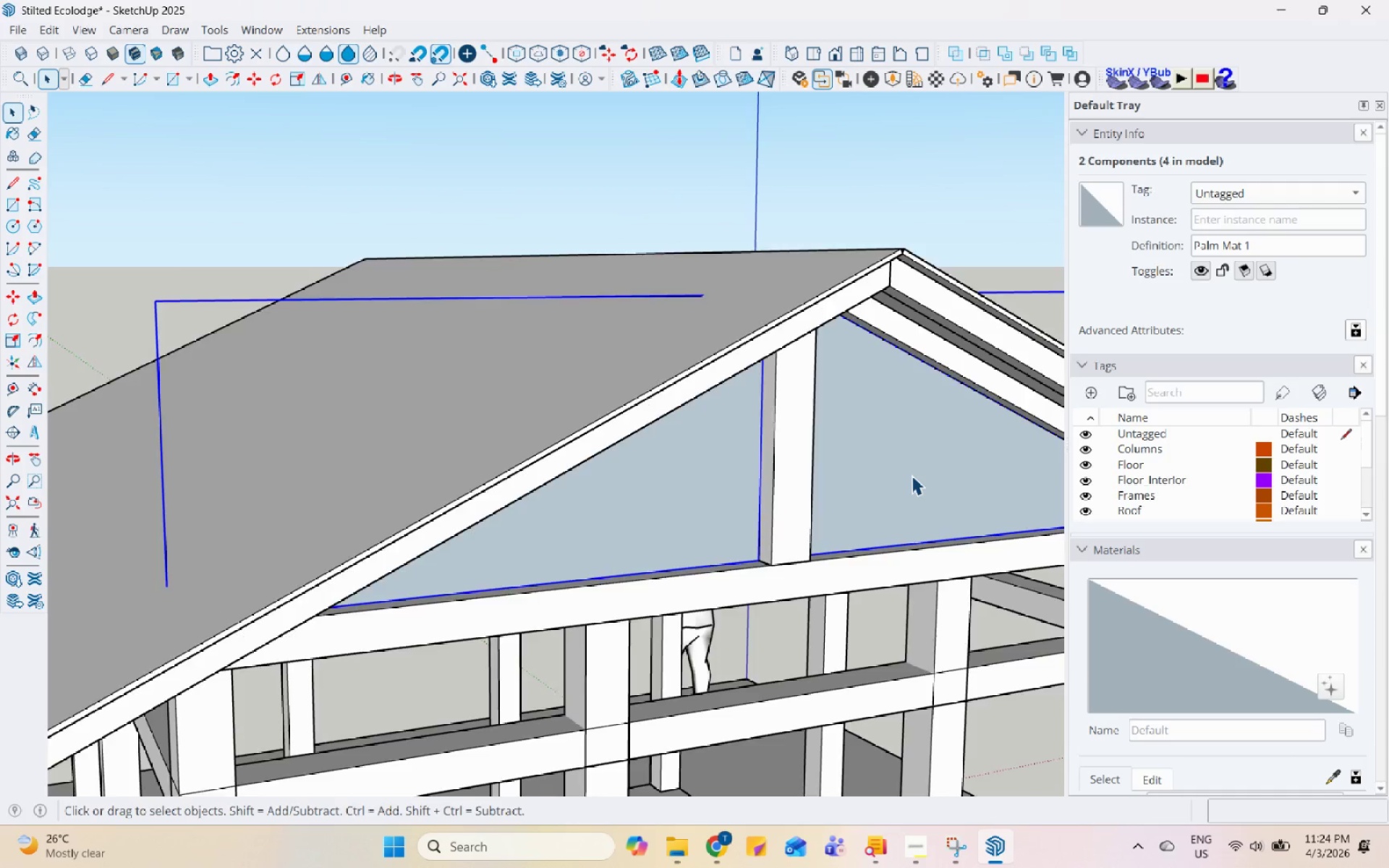 
scroll: coordinate [891, 502], scroll_direction: up, amount: 7.0
 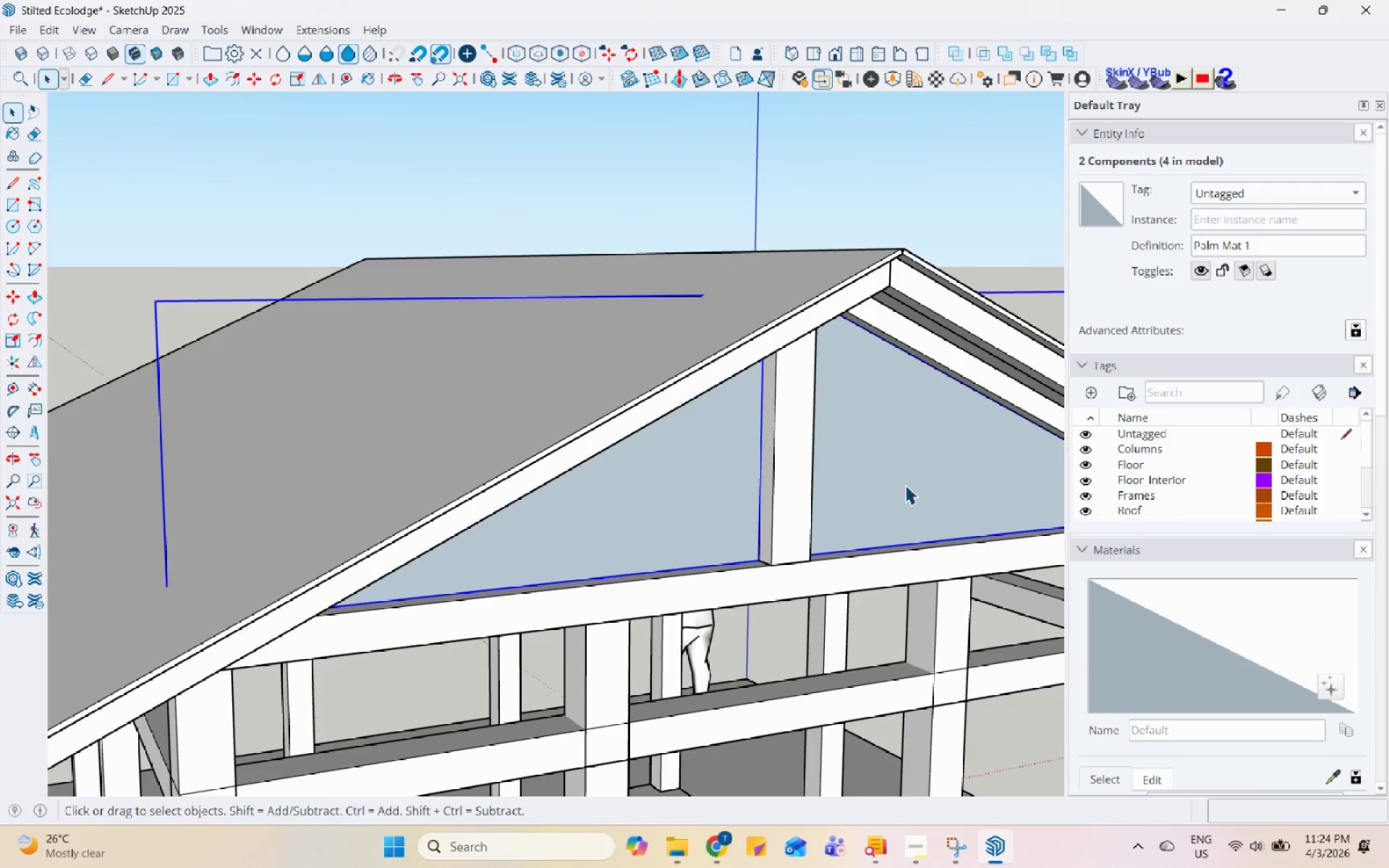 
double_click([912, 475])
 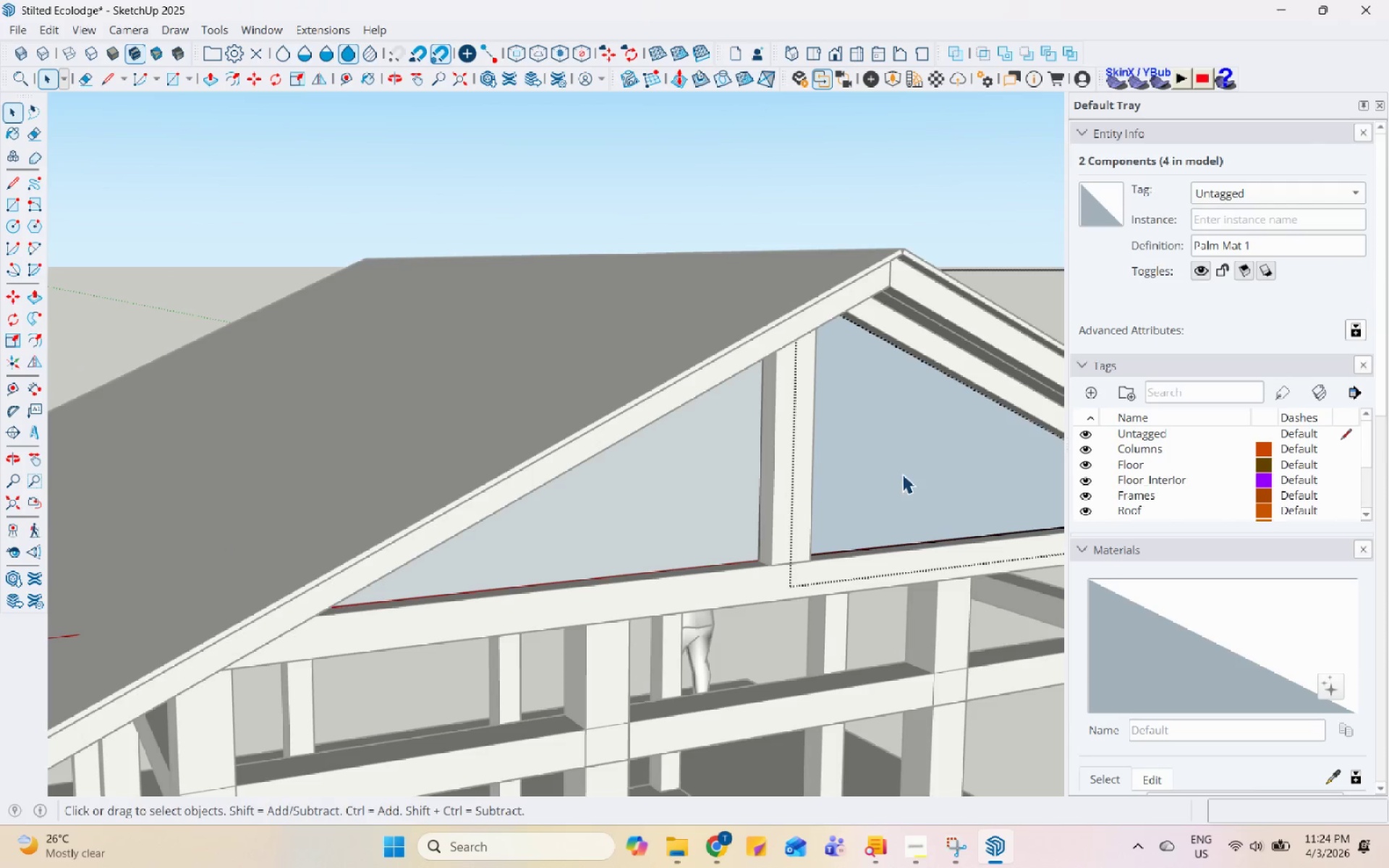 
triple_click([897, 473])
 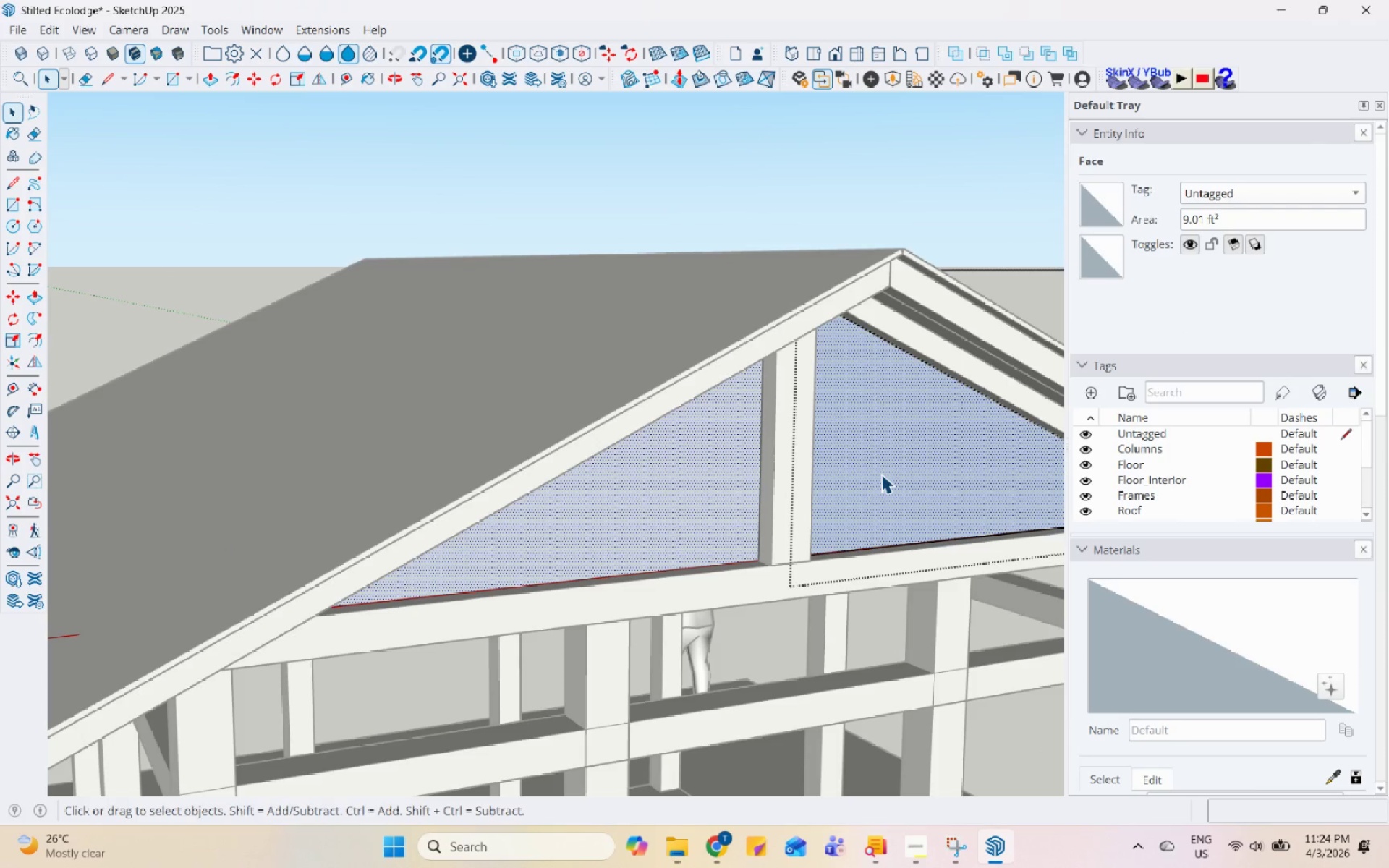 
key(P)
 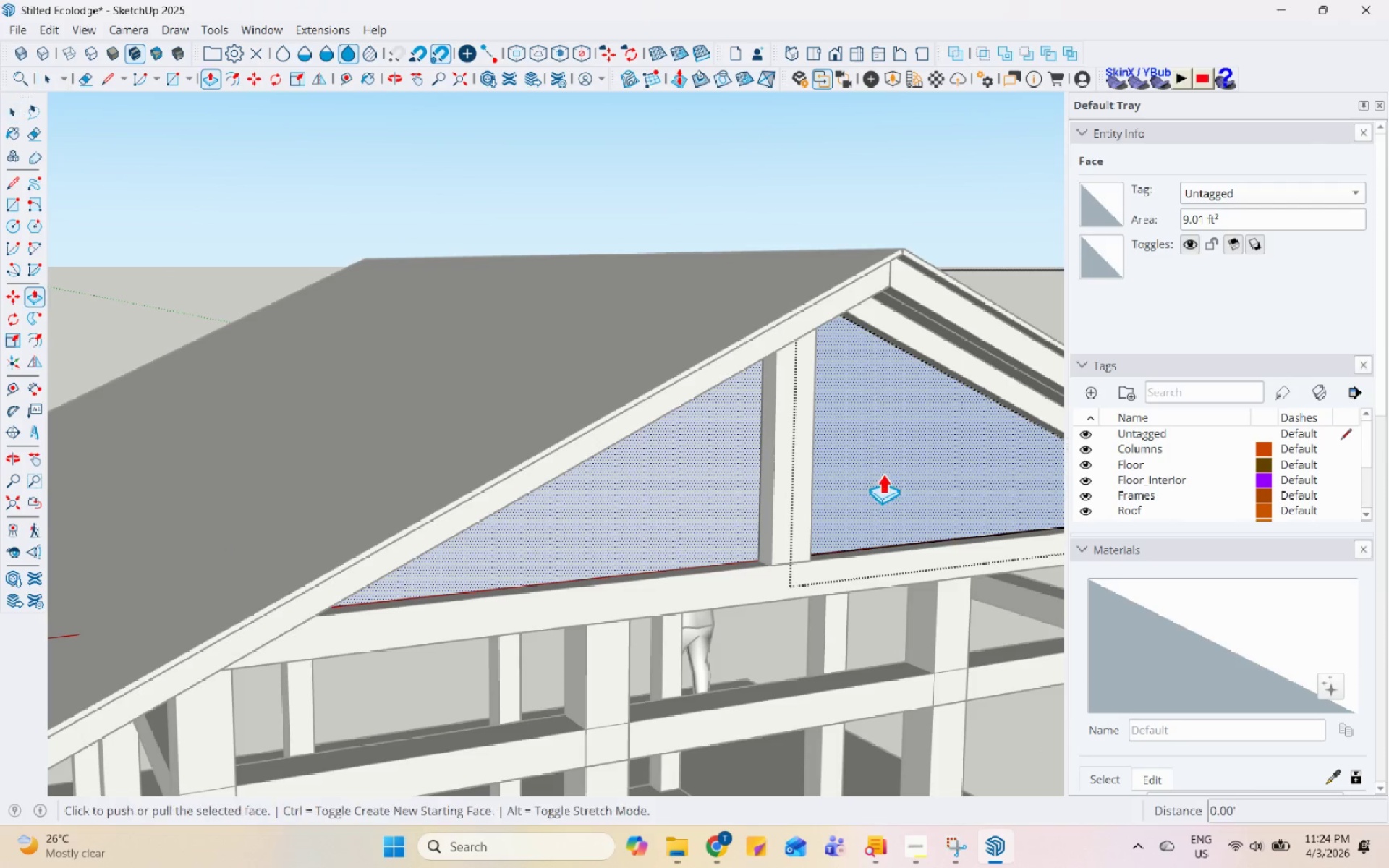 
left_click([883, 473])
 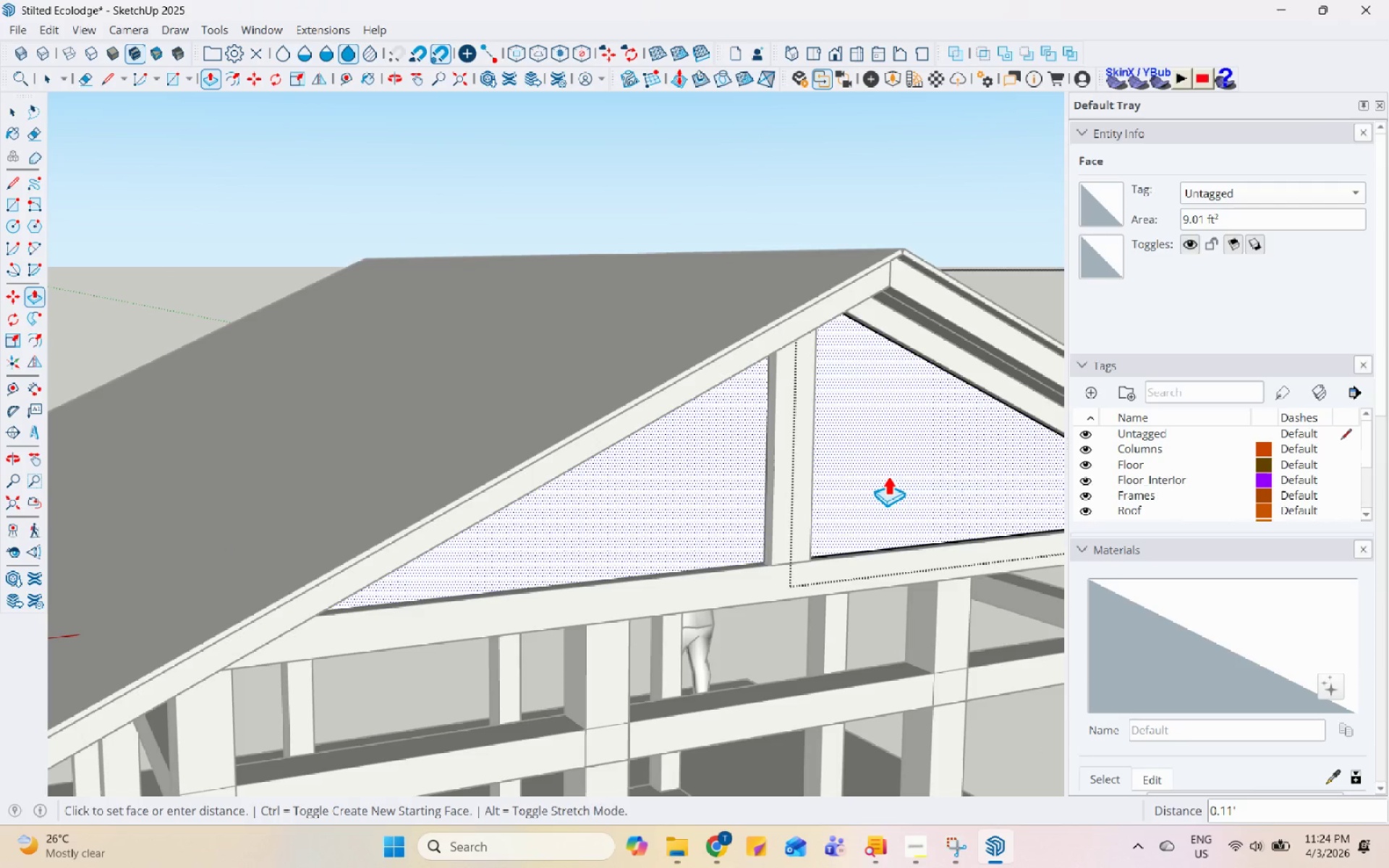 
left_click([888, 475])
 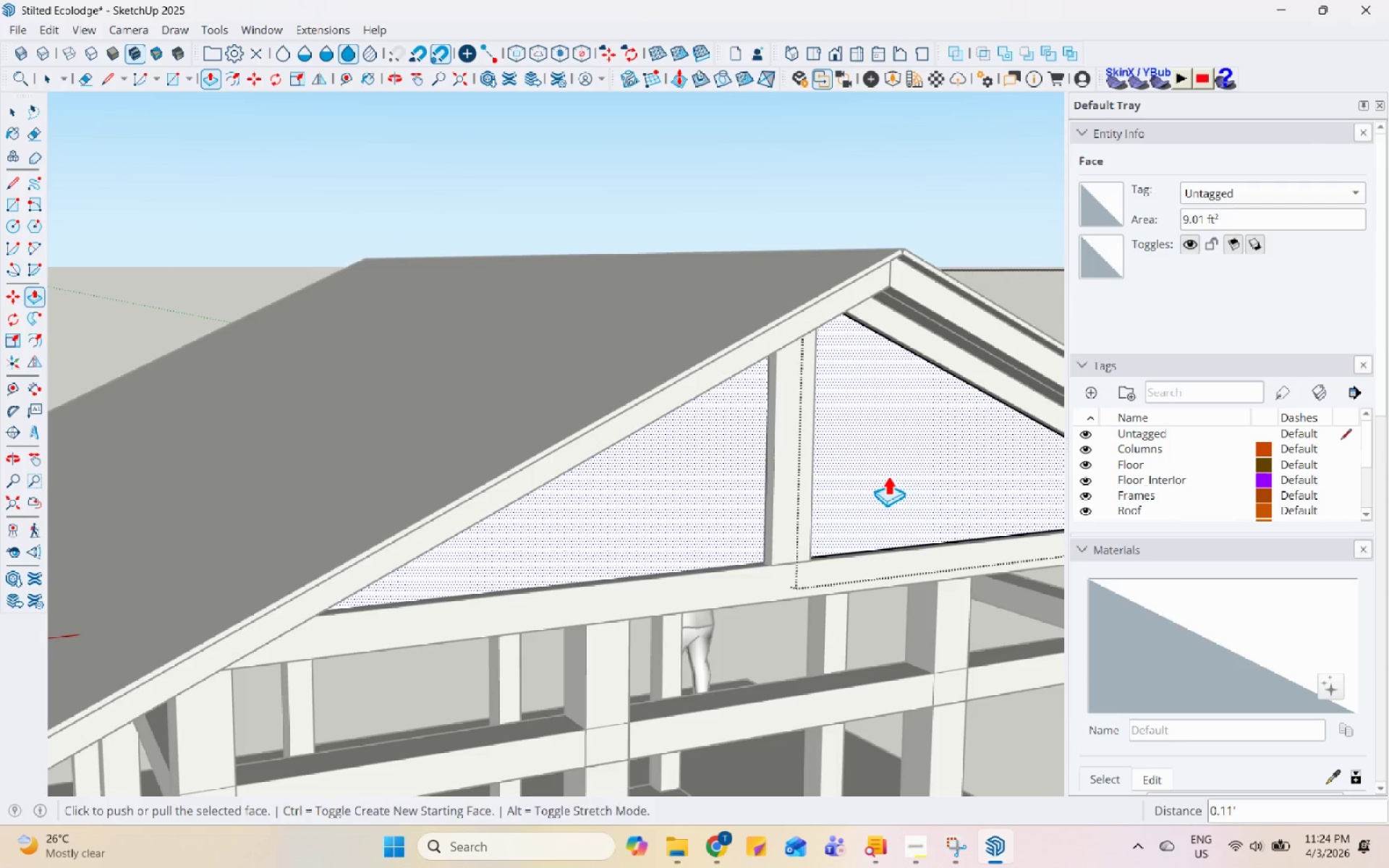 
key(Space)
 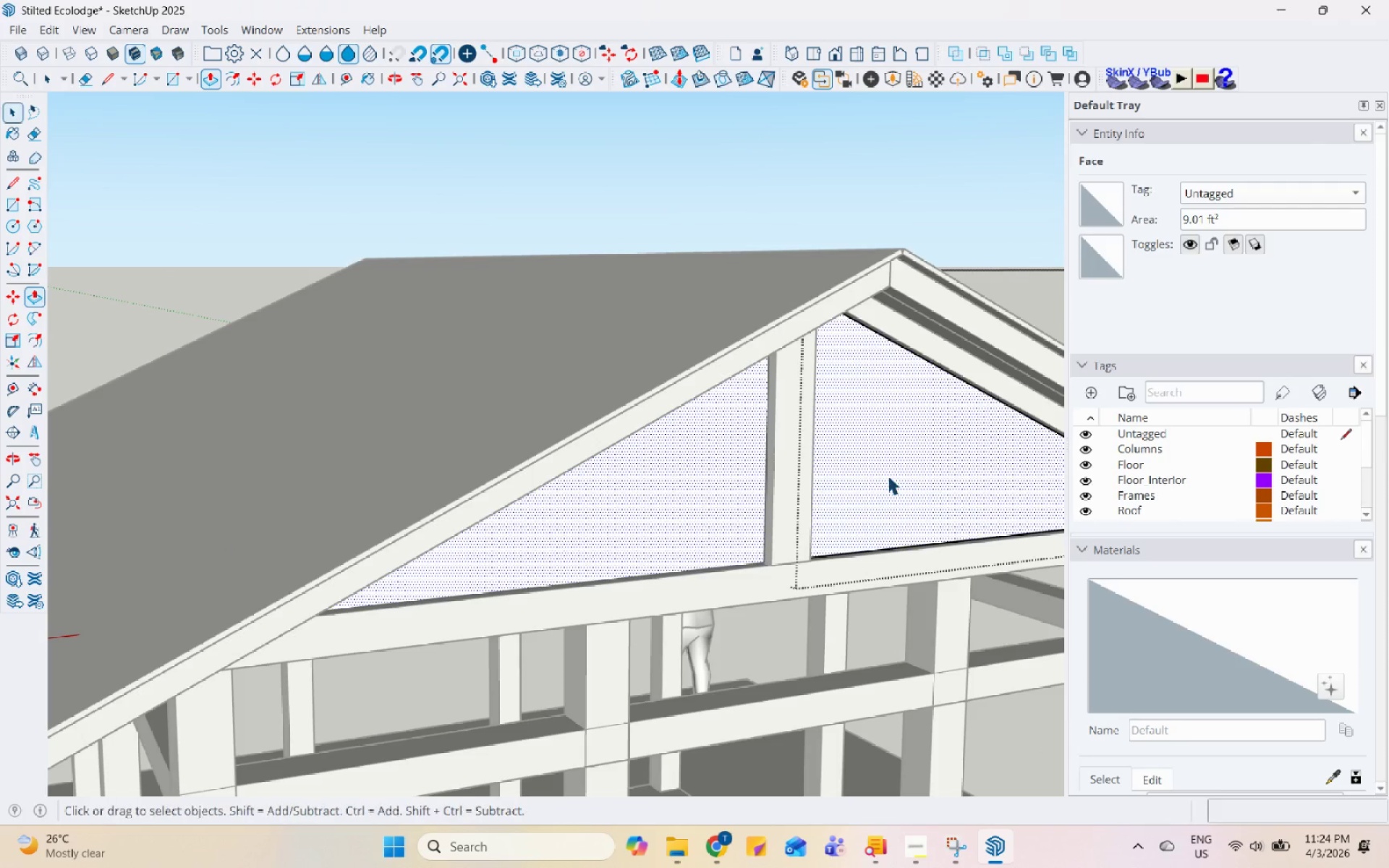 
scroll: coordinate [888, 486], scroll_direction: down, amount: 11.0
 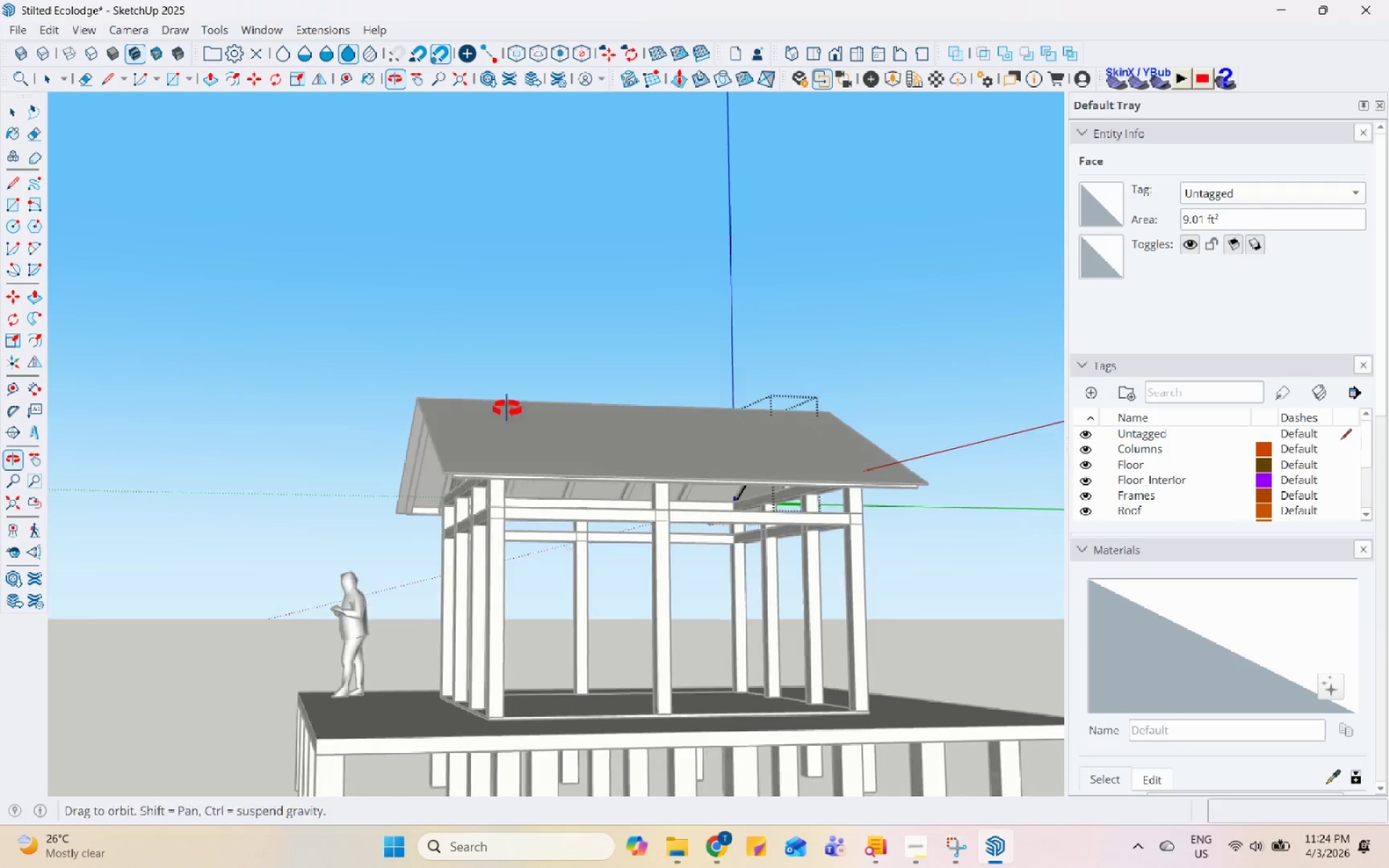 
key(Escape)
 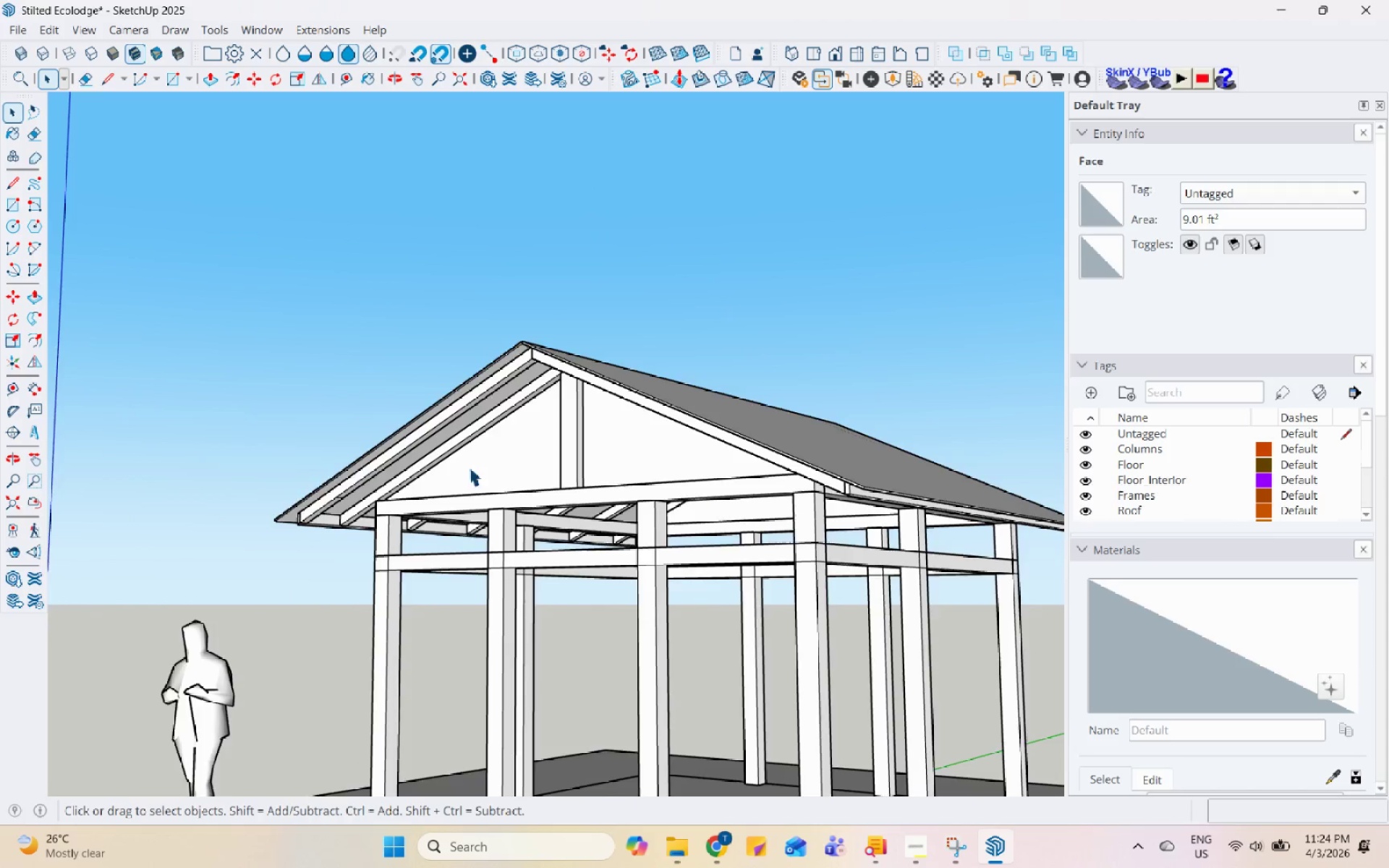 
key(Escape)
 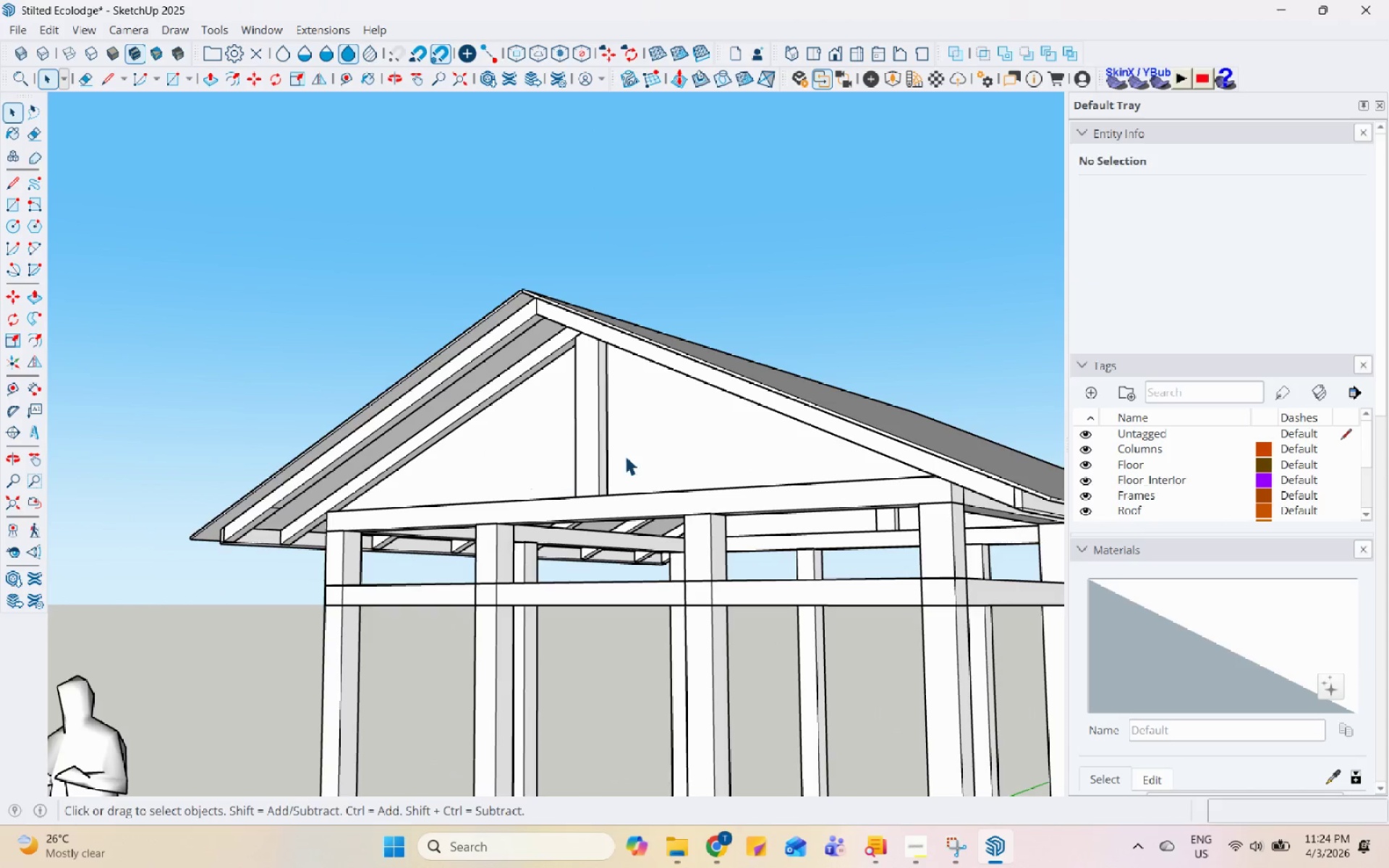 
left_click([626, 456])
 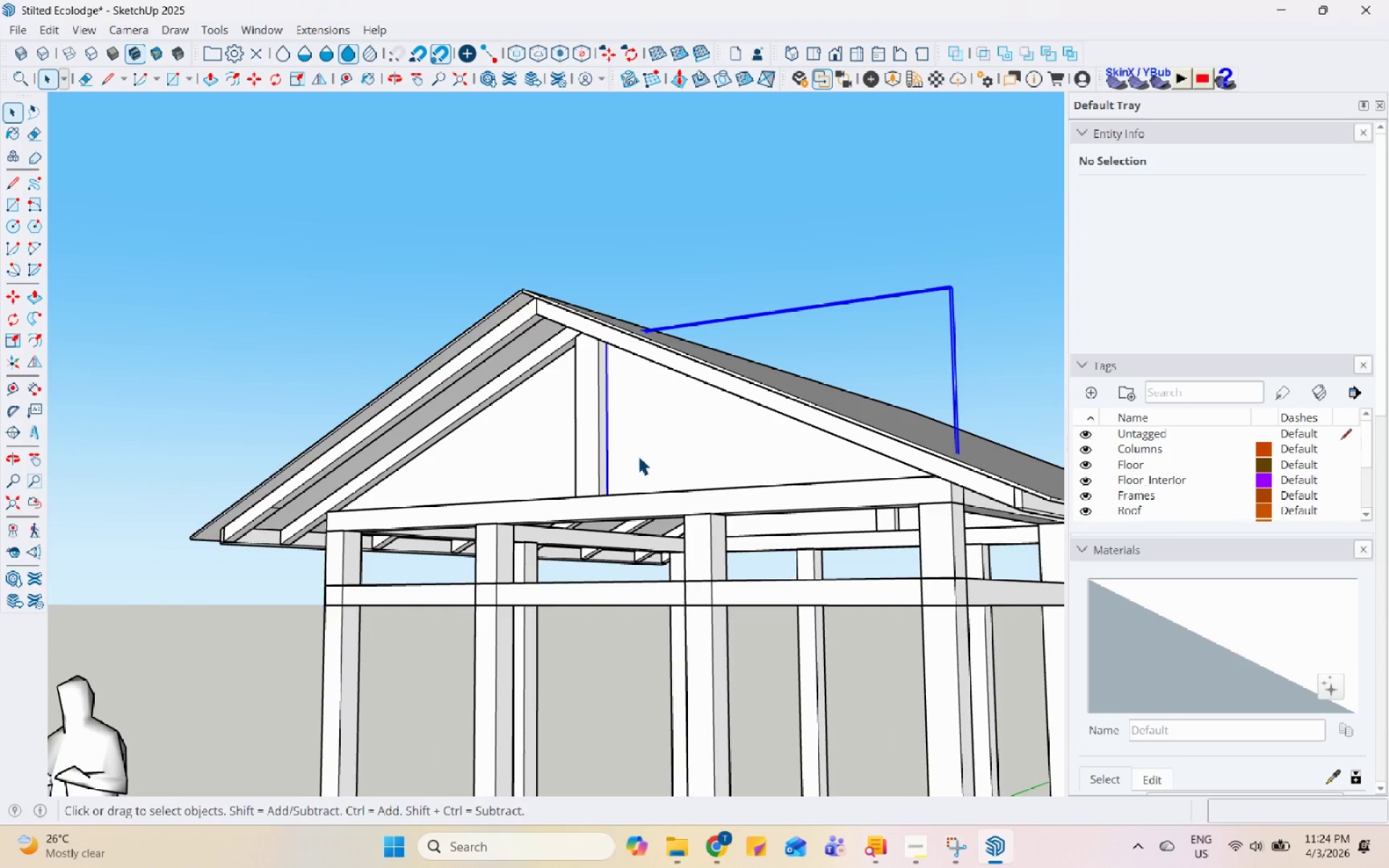 
scroll: coordinate [522, 469], scroll_direction: up, amount: 7.0
 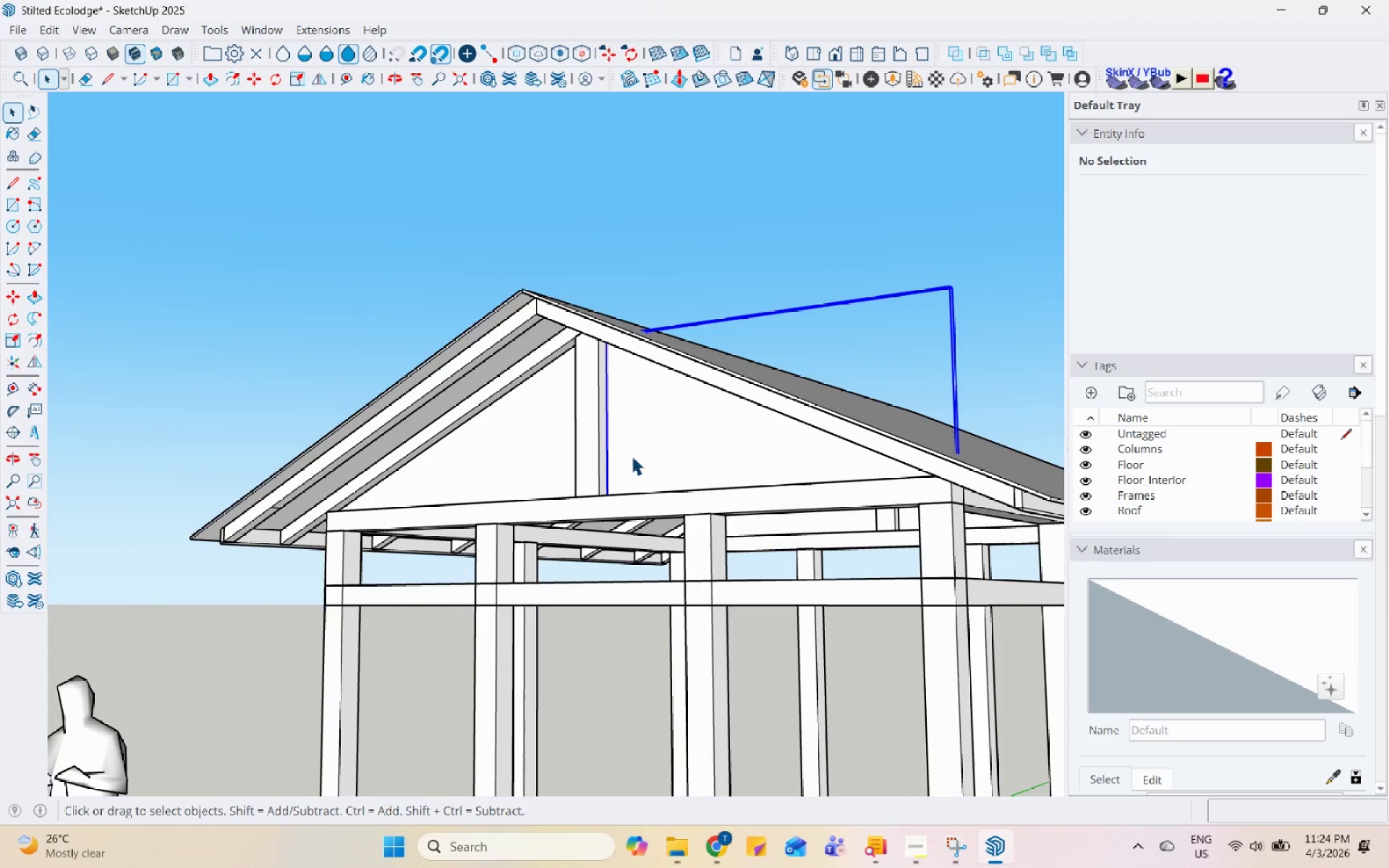 
hold_key(key=ControlLeft, duration=0.34)
 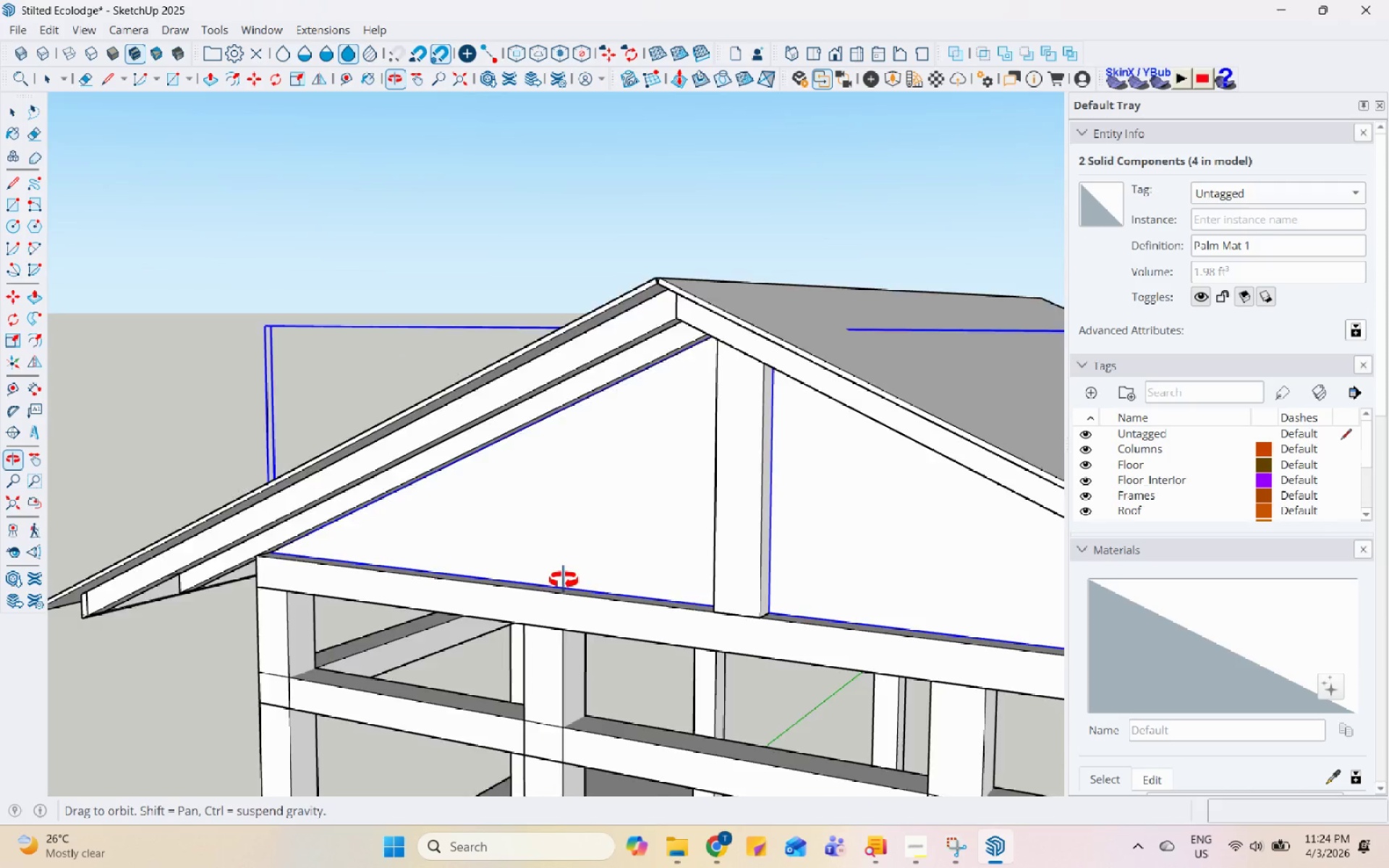 
scroll: coordinate [638, 457], scroll_direction: up, amount: 1.0
 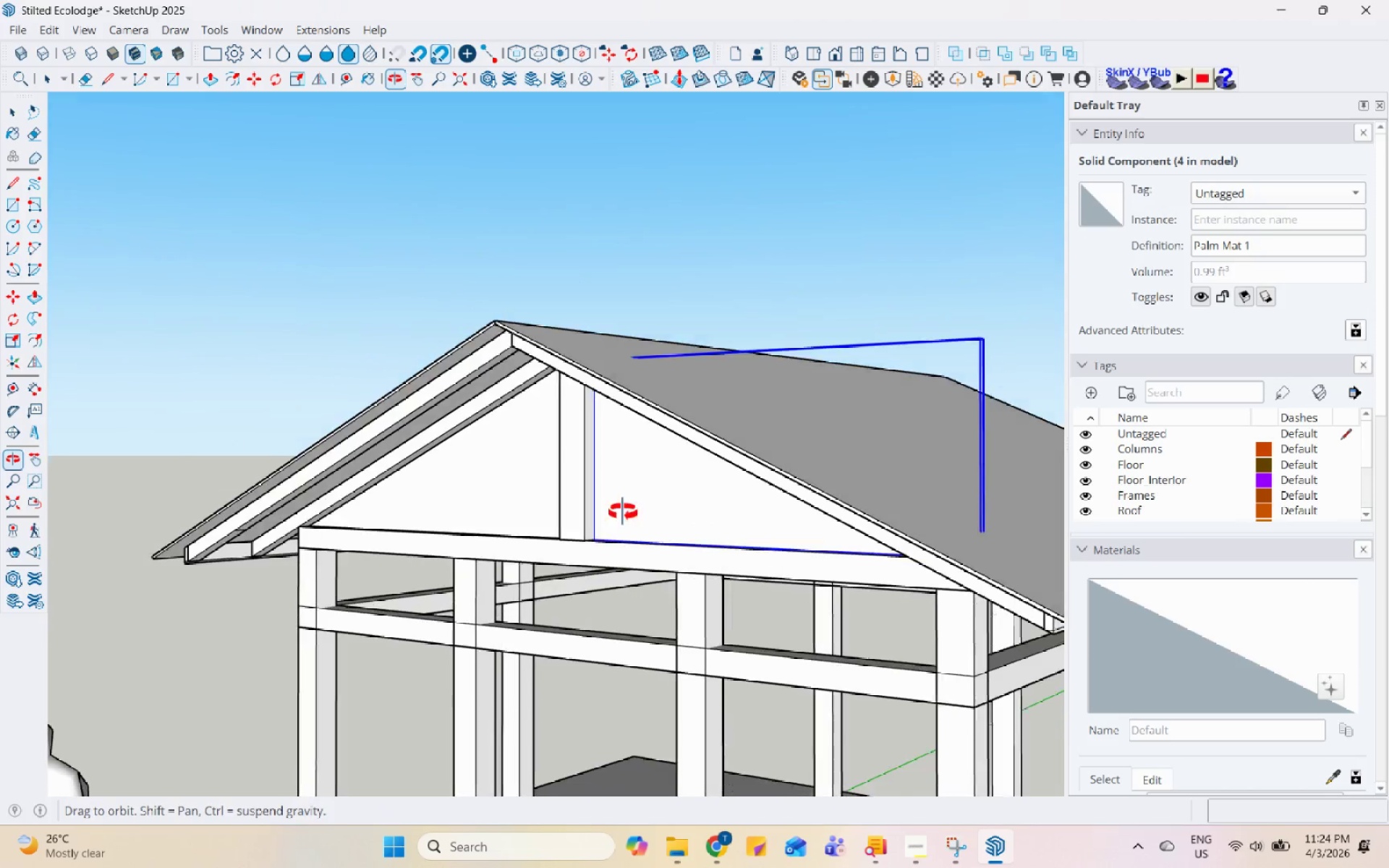 
left_click([536, 503])
 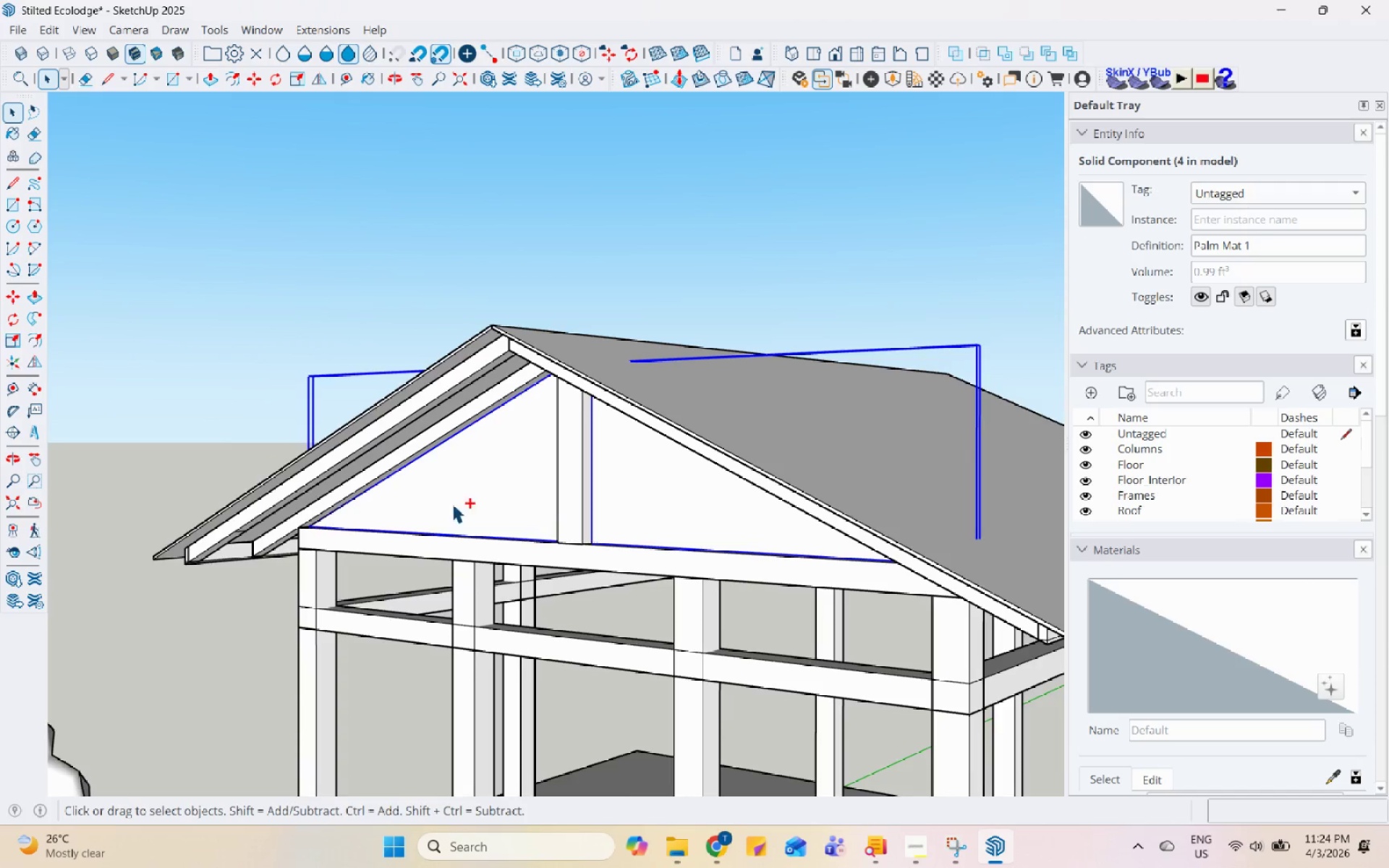 
scroll: coordinate [420, 509], scroll_direction: up, amount: 4.0
 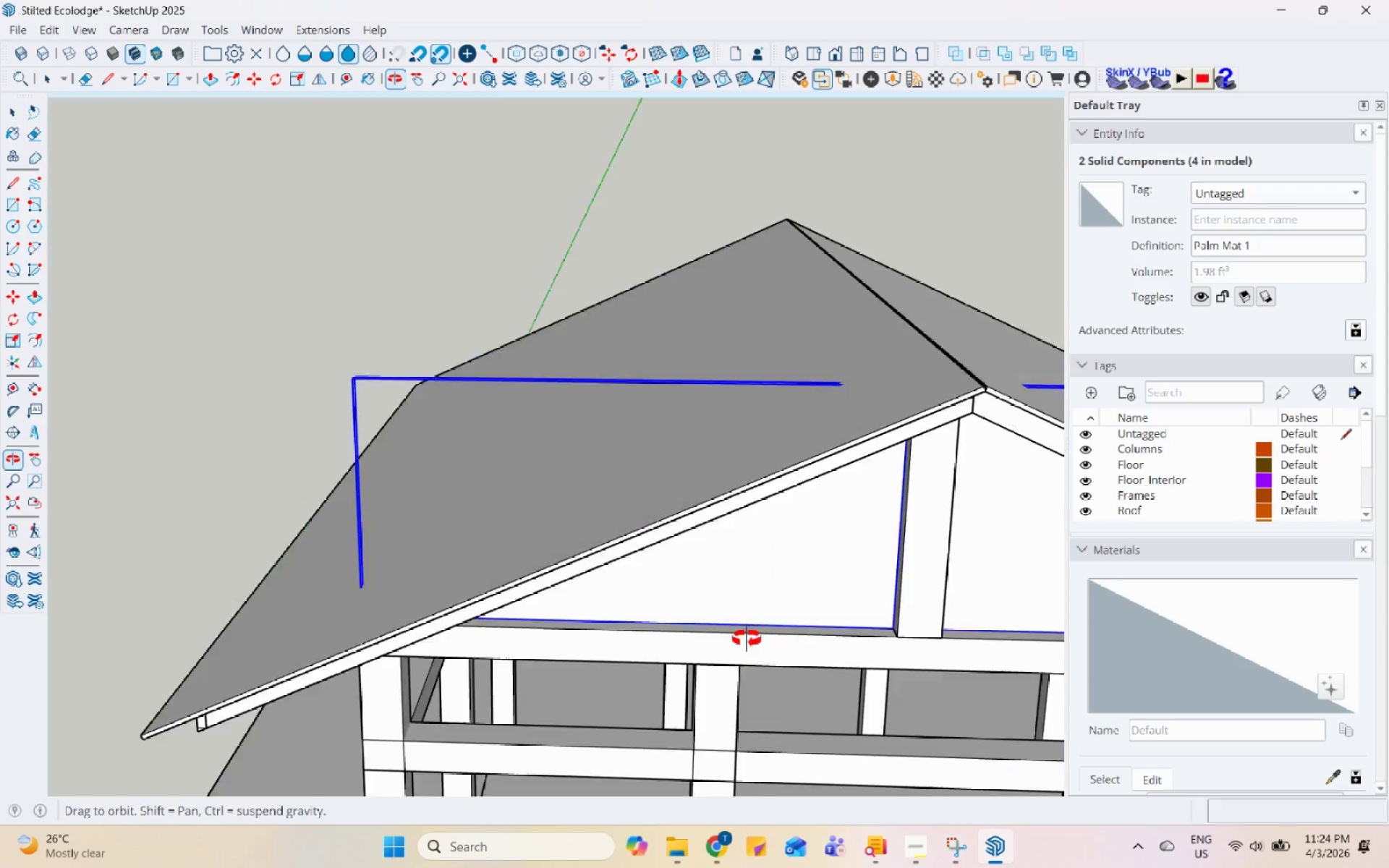 
key(M)
 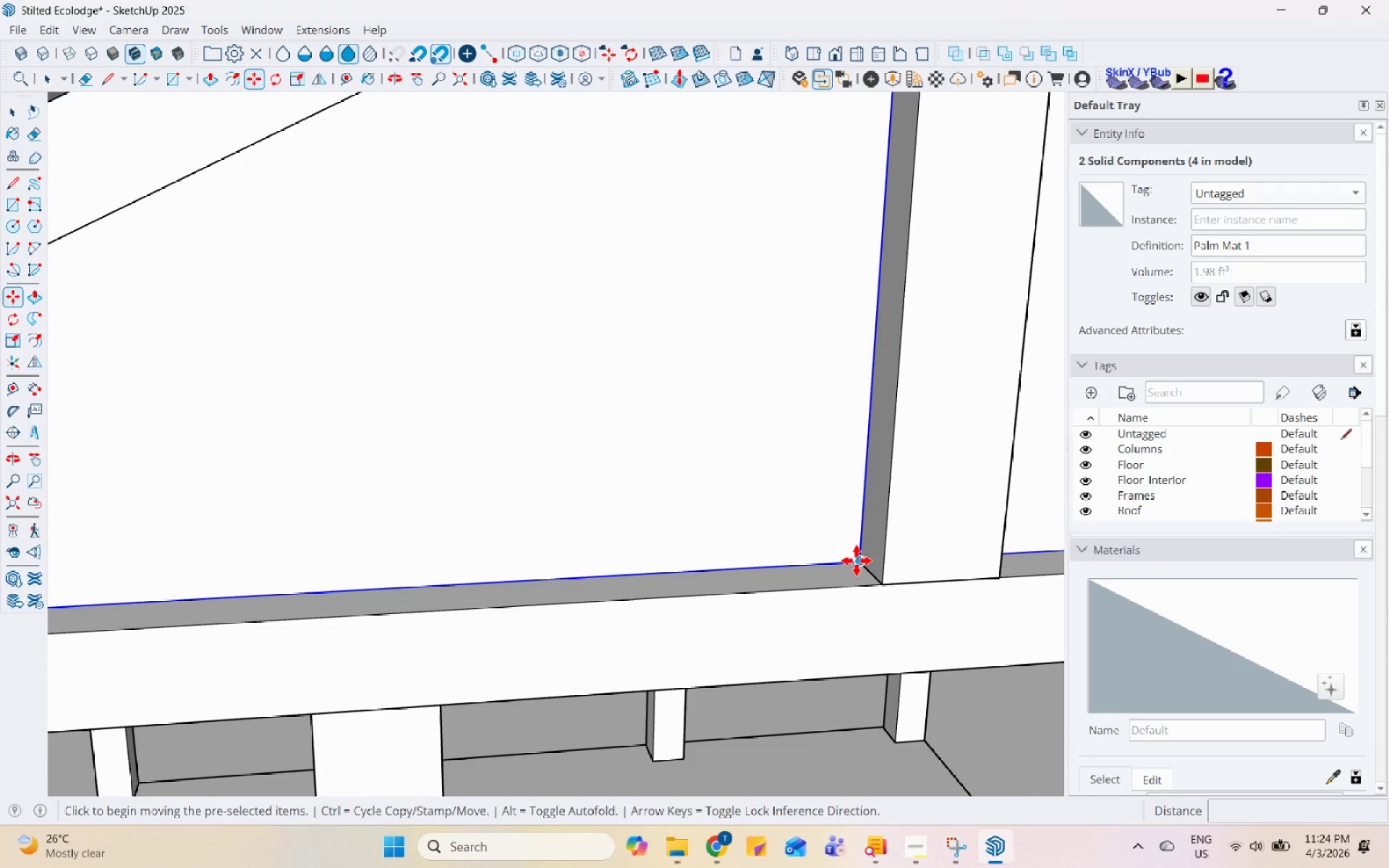 
scroll: coordinate [966, 624], scroll_direction: up, amount: 11.0
 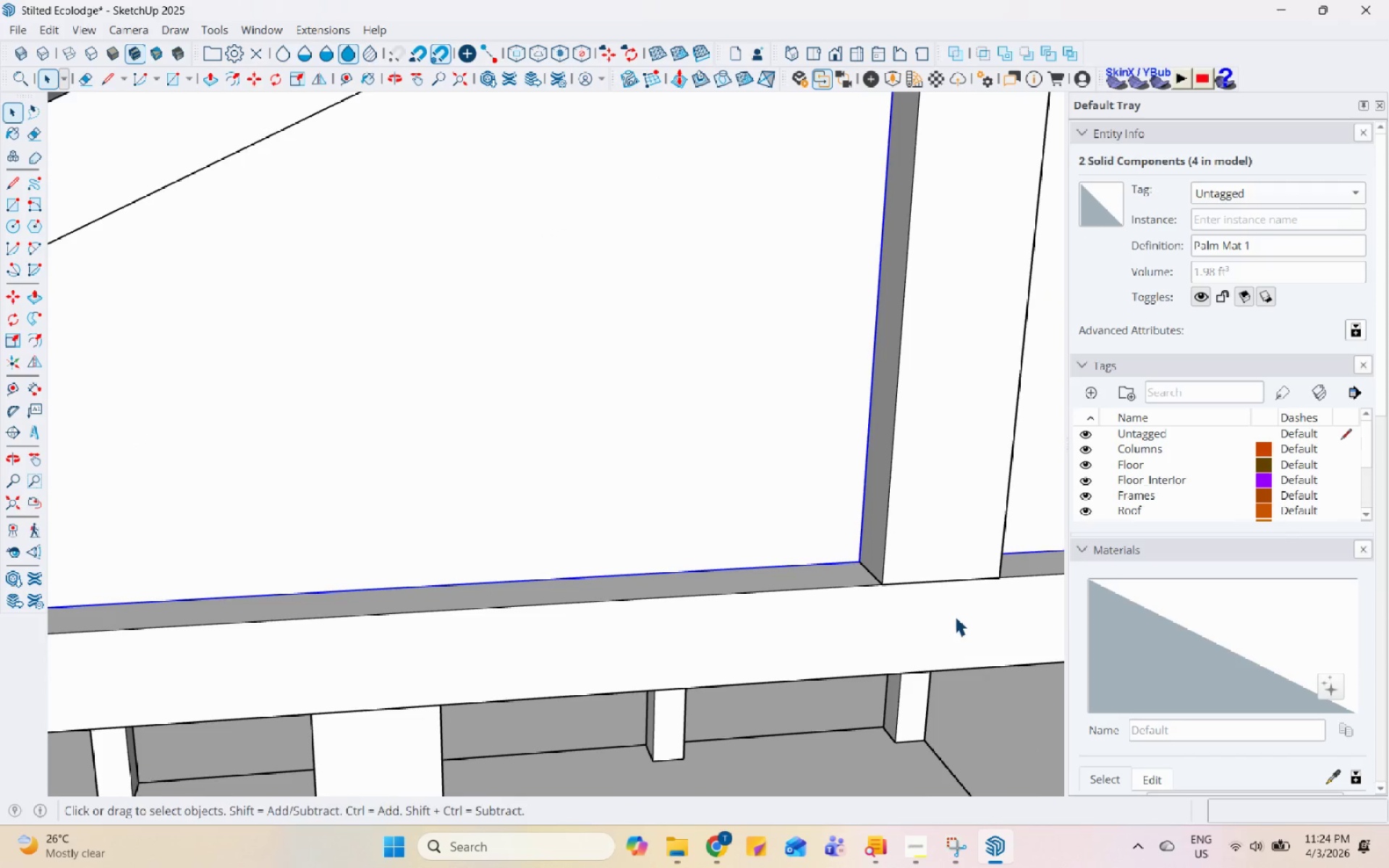 
left_click([857, 561])
 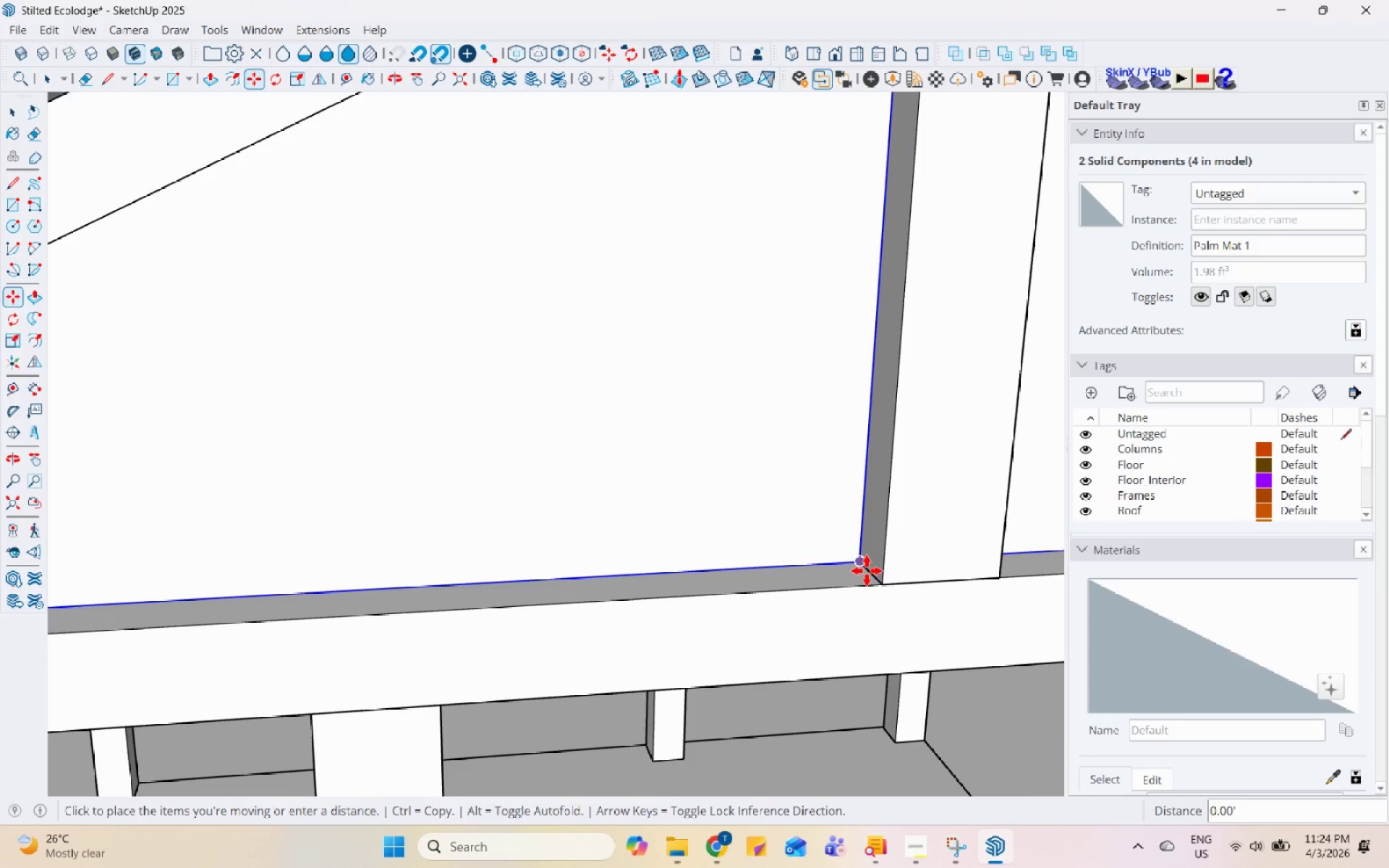 
left_click([870, 576])
 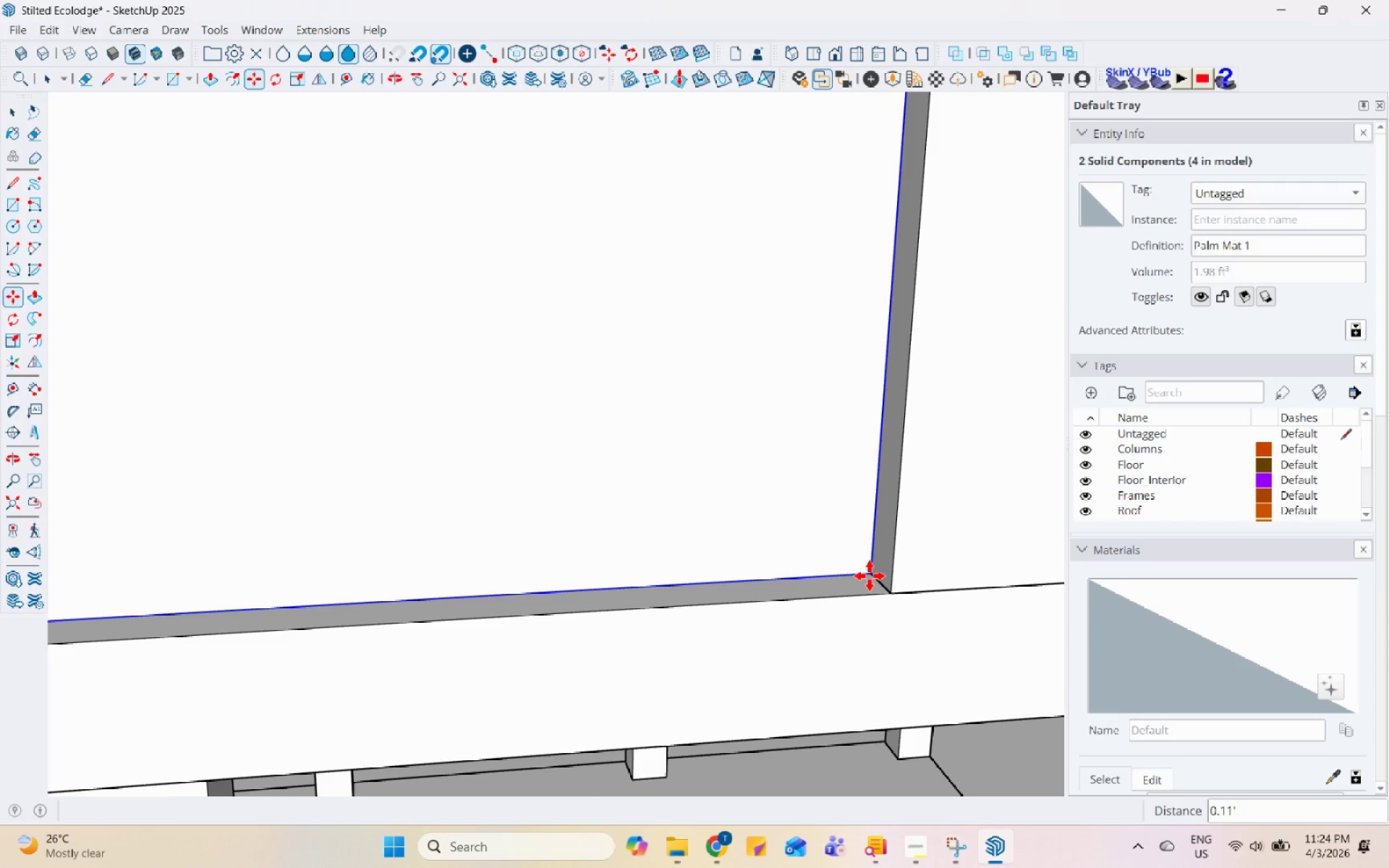 
scroll: coordinate [866, 568], scroll_direction: up, amount: 4.0
 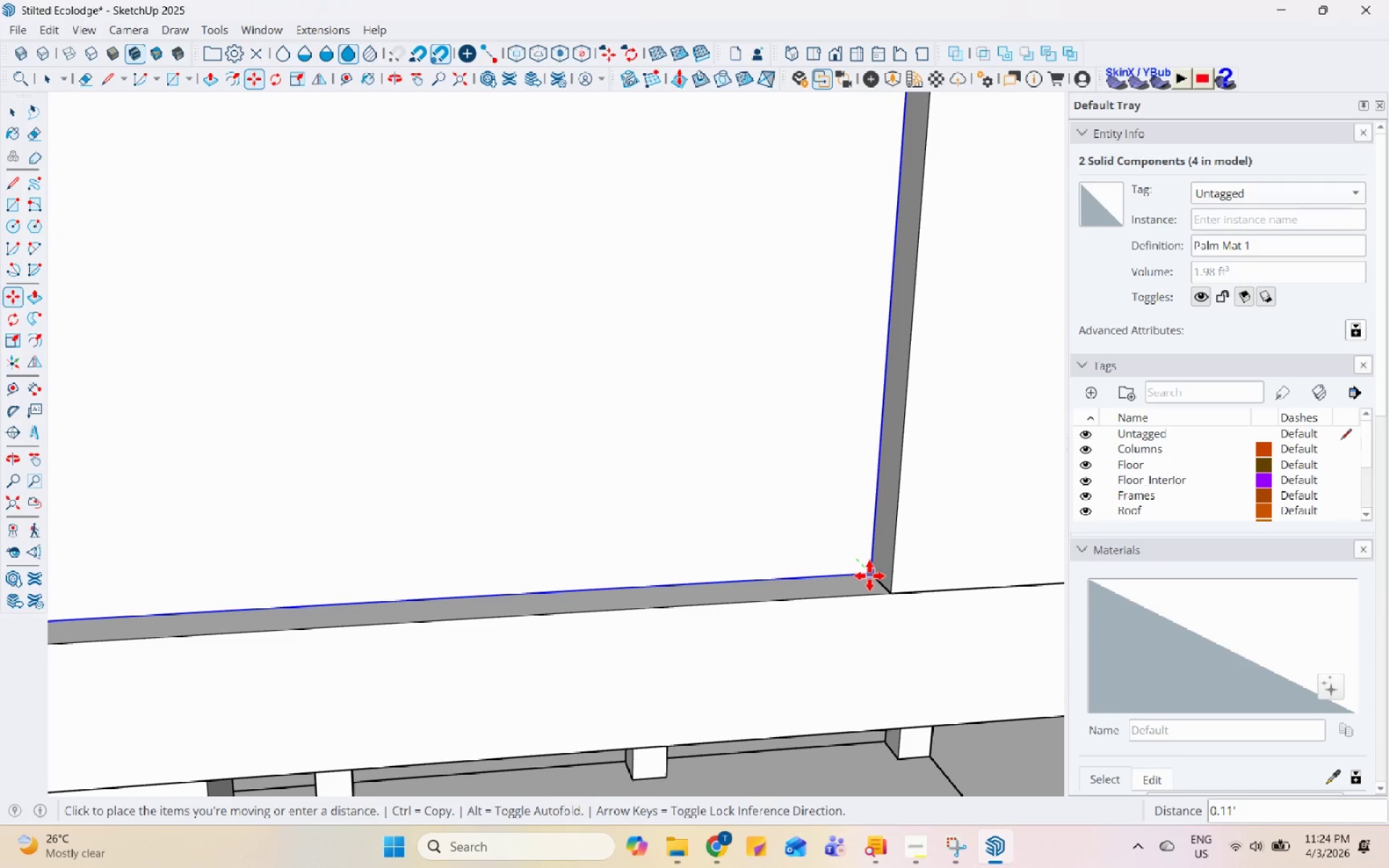 
scroll: coordinate [776, 617], scroll_direction: down, amount: 14.0
 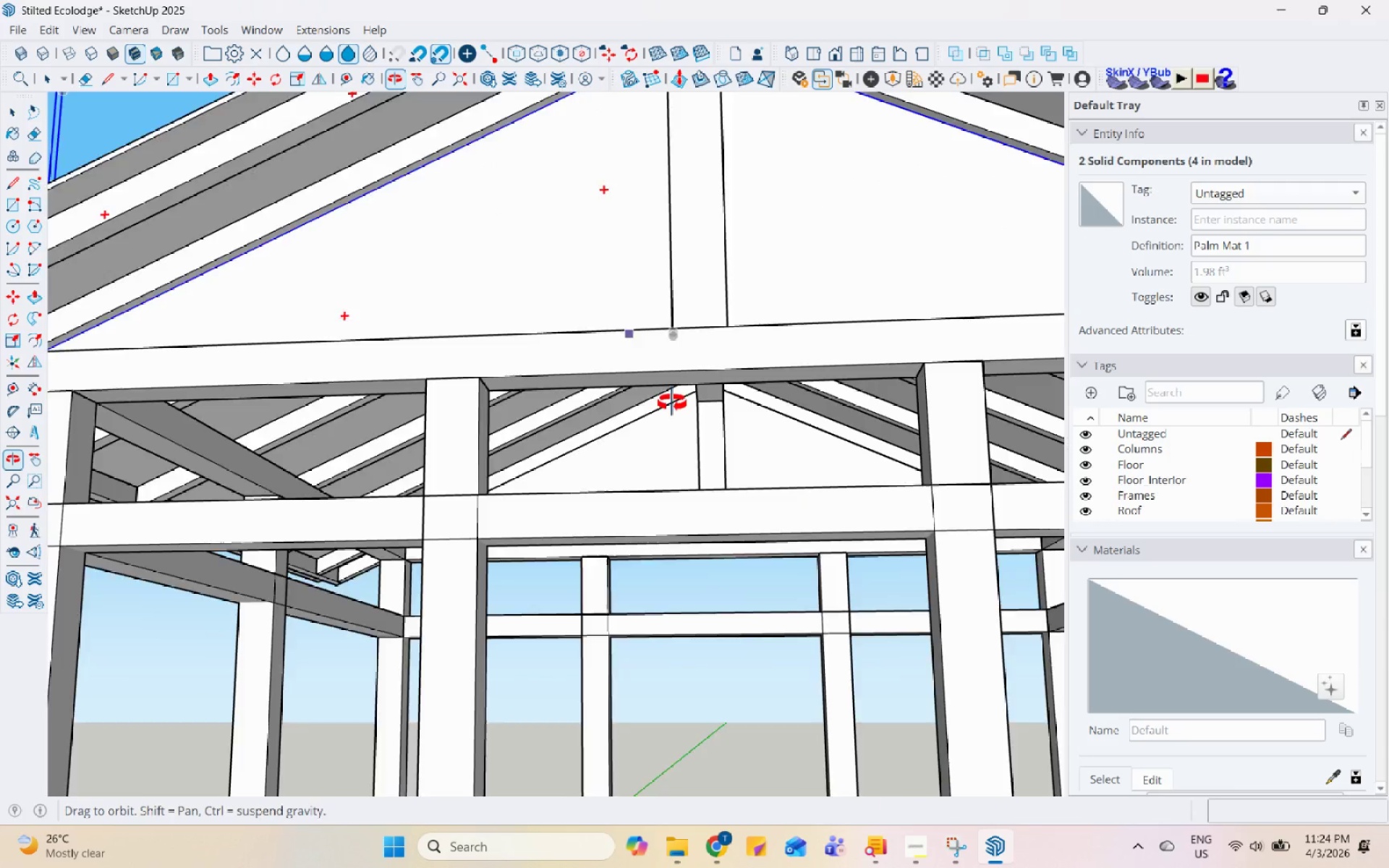 
key(Space)
 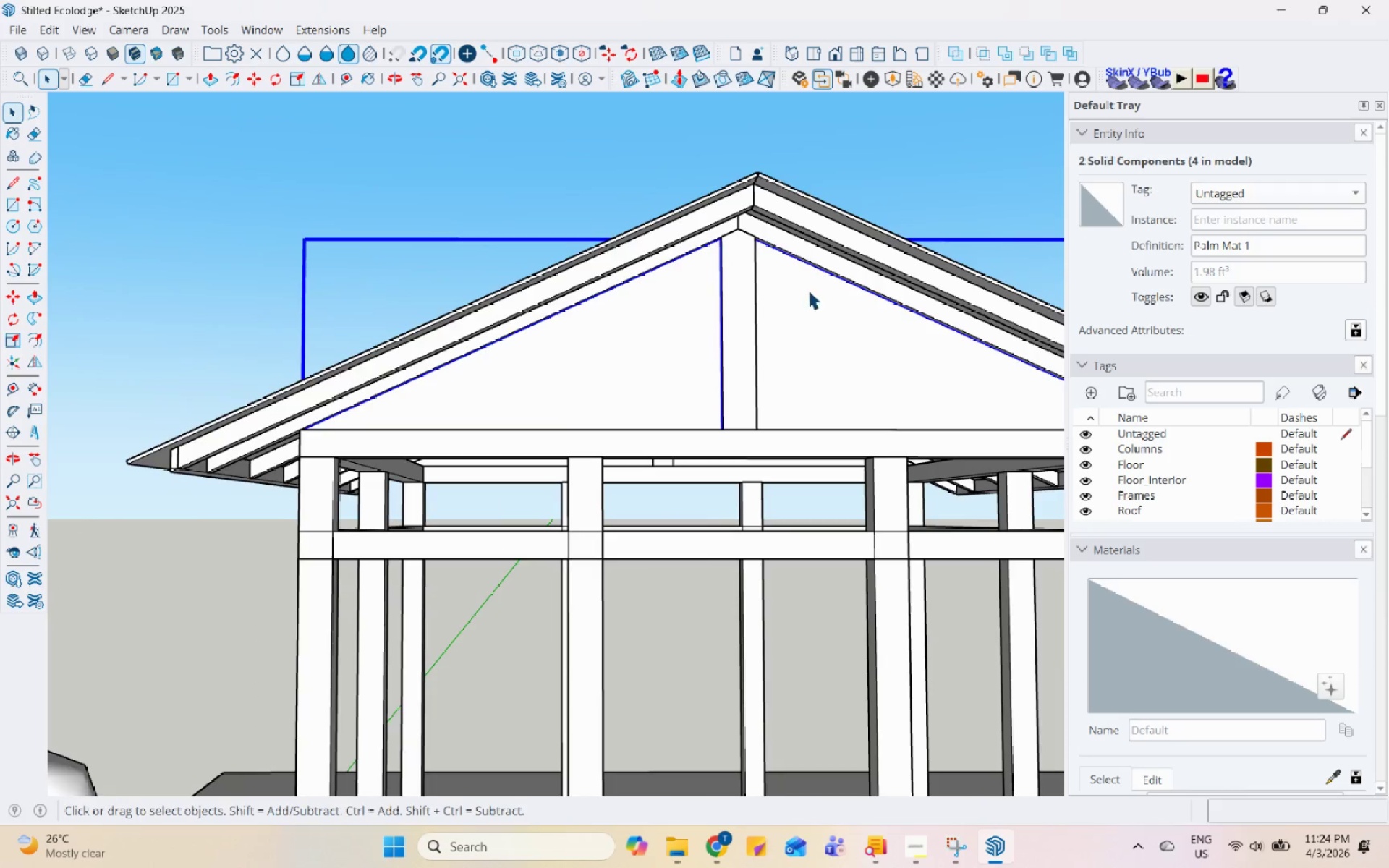 
left_click([935, 171])
 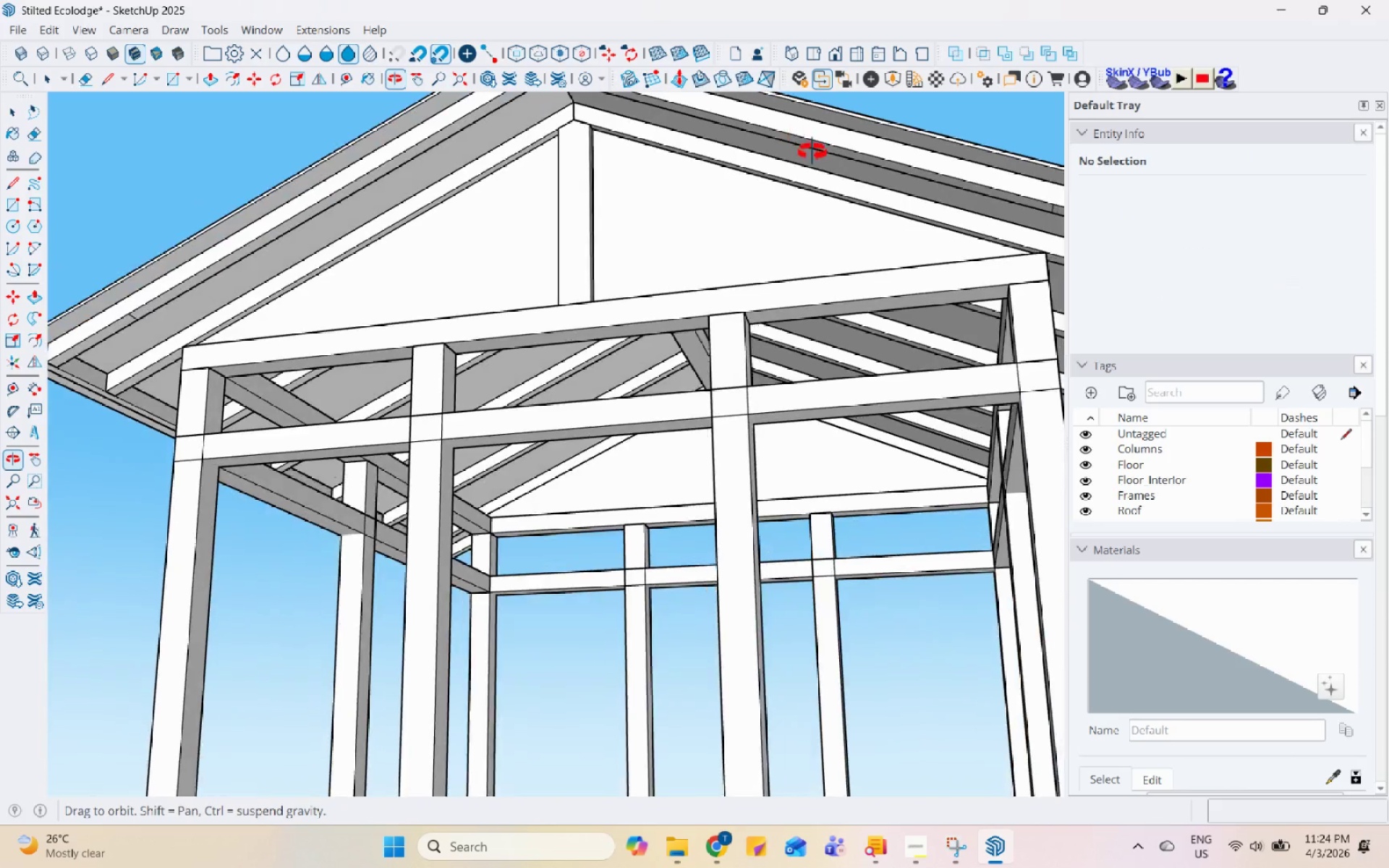 
scroll: coordinate [414, 494], scroll_direction: down, amount: 11.0
 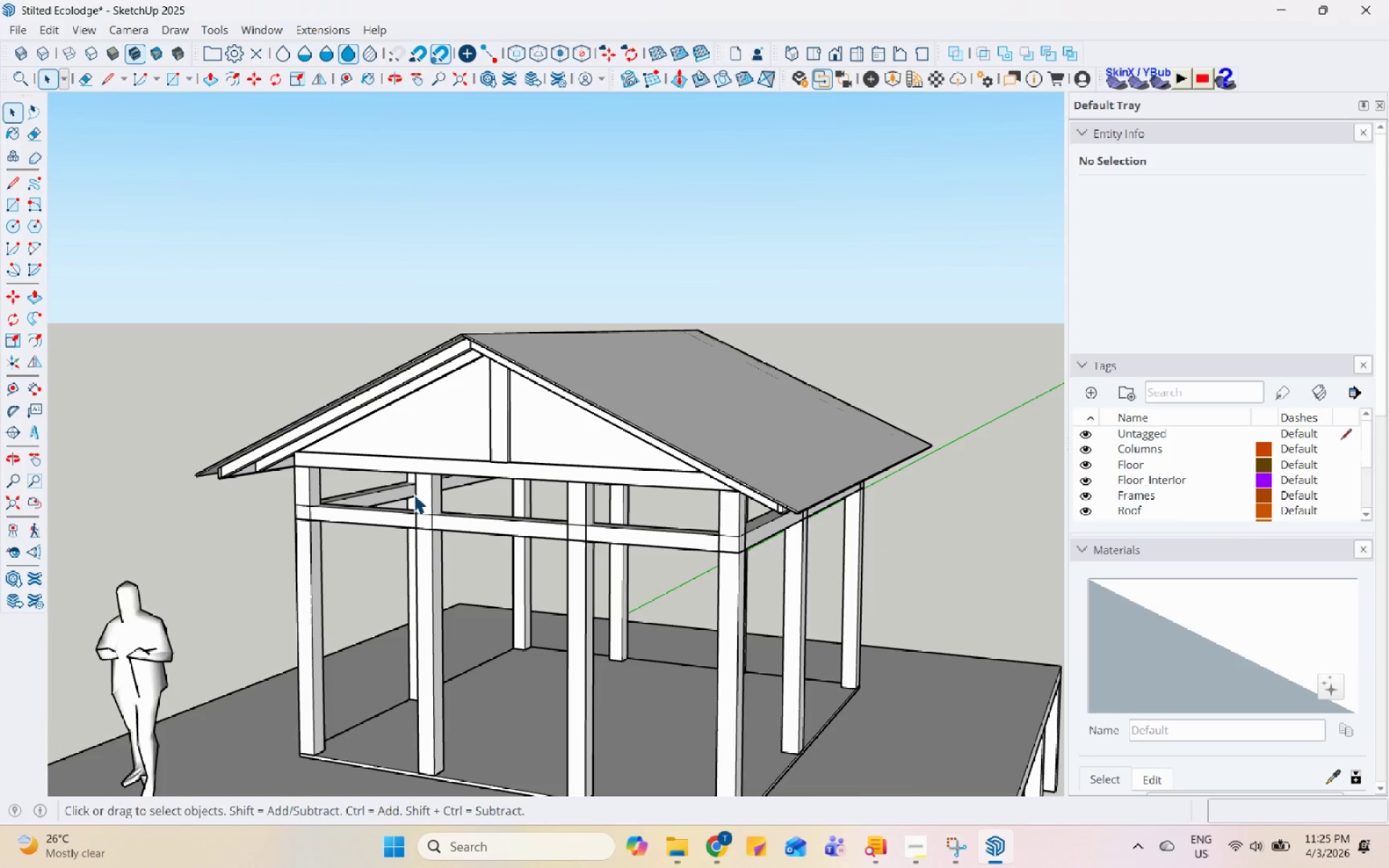 
scroll: coordinate [437, 506], scroll_direction: up, amount: 3.0
 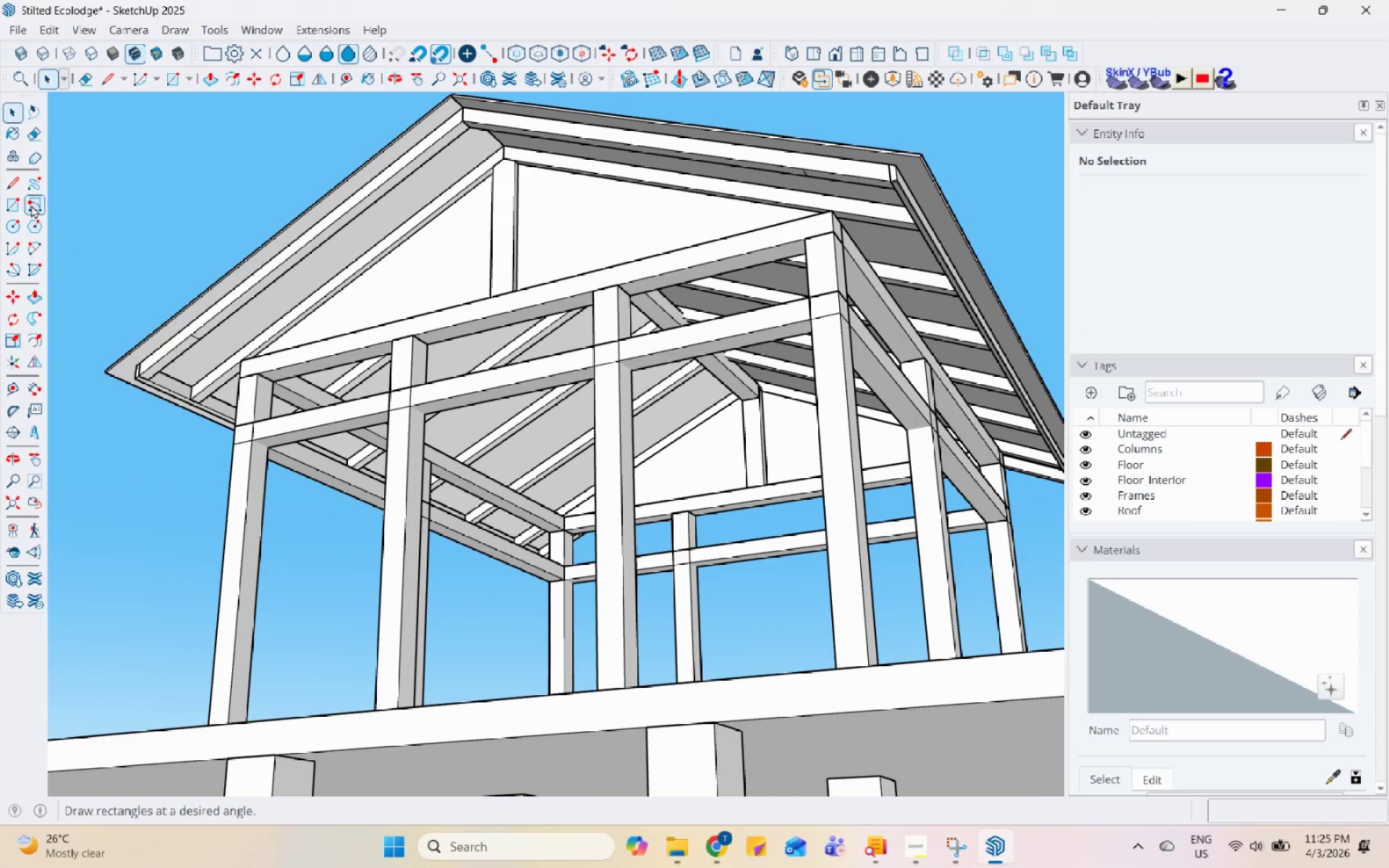 
left_click([19, 200])
 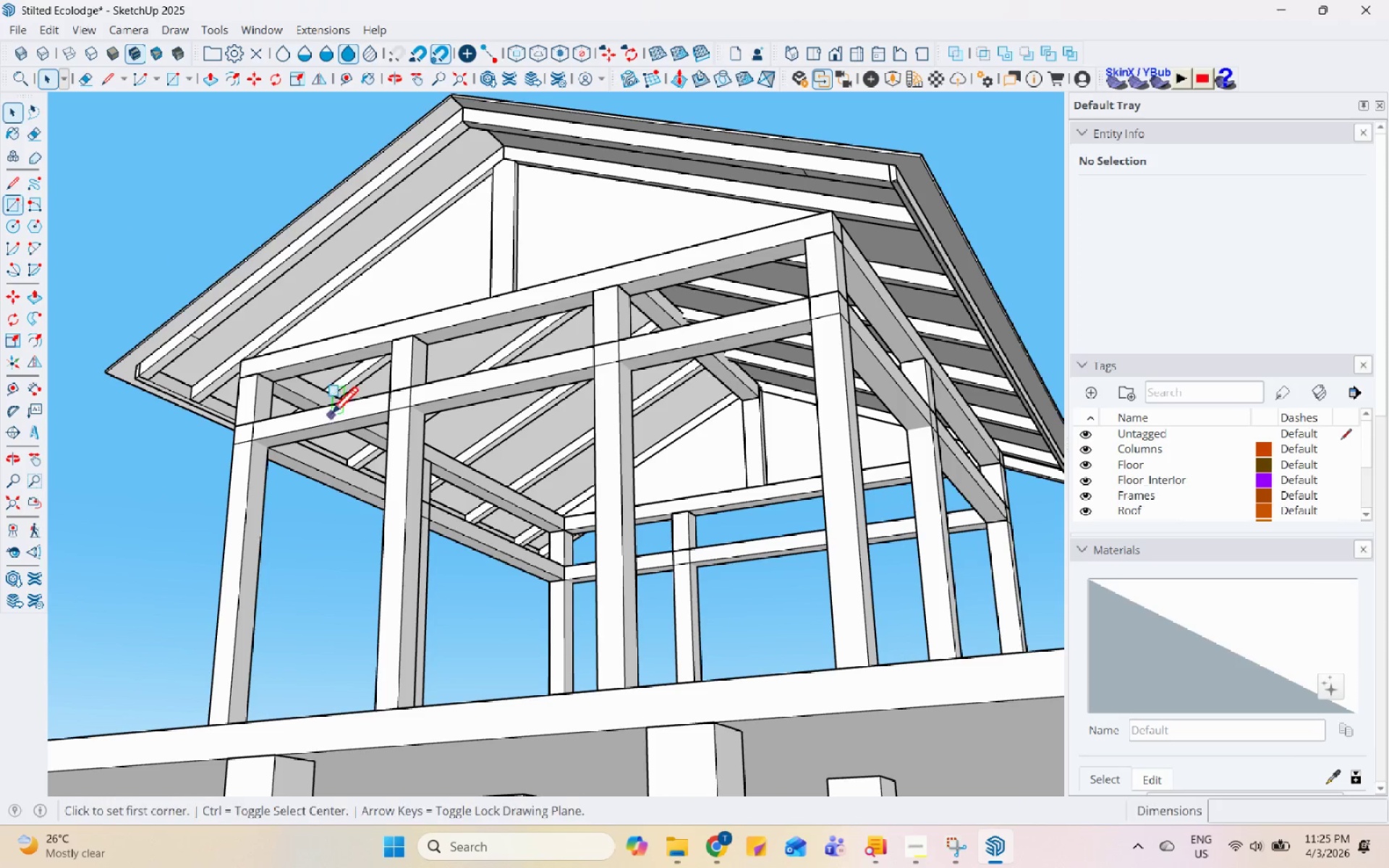 
scroll: coordinate [227, 510], scroll_direction: up, amount: 13.0
 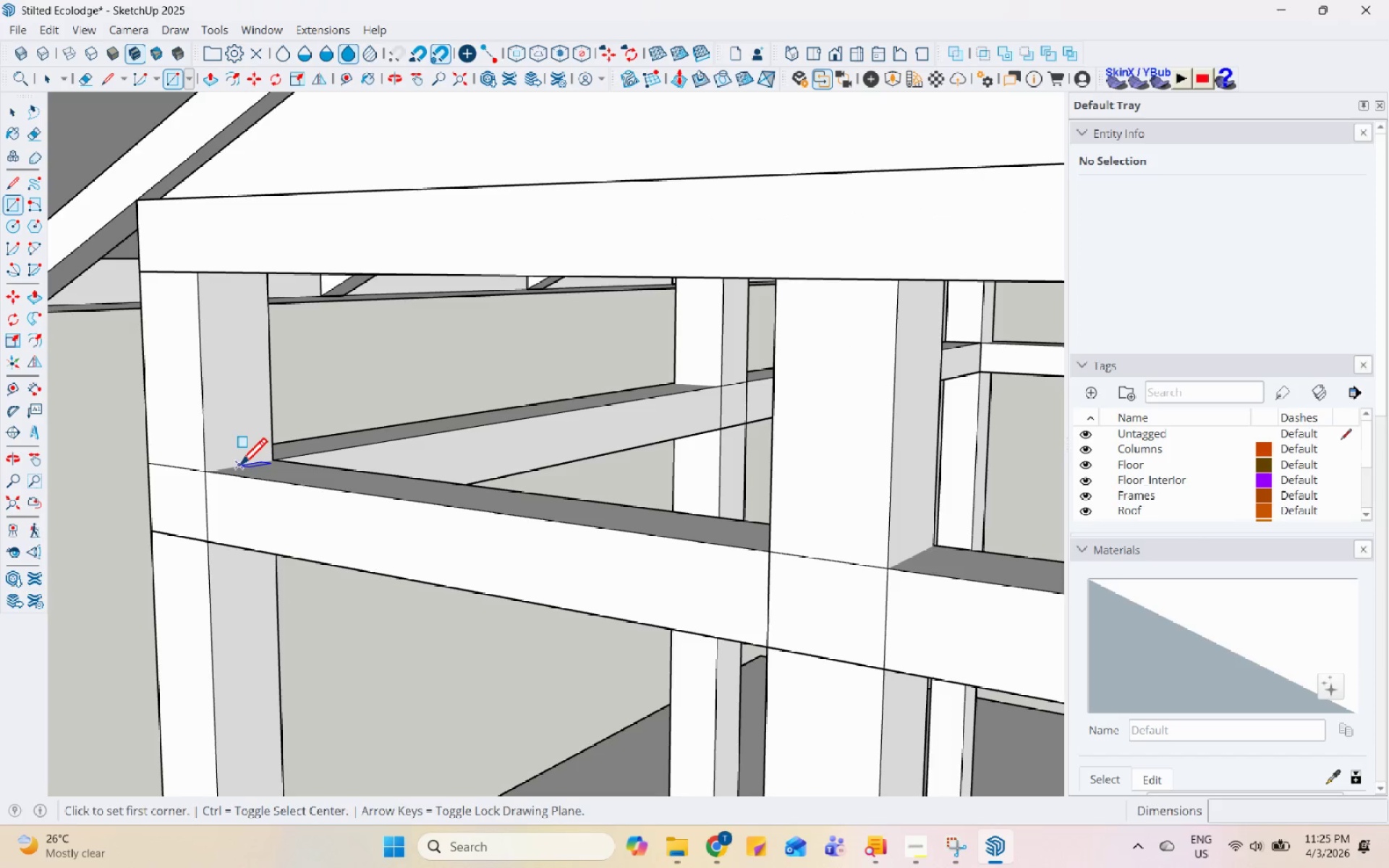 
left_click([246, 464])
 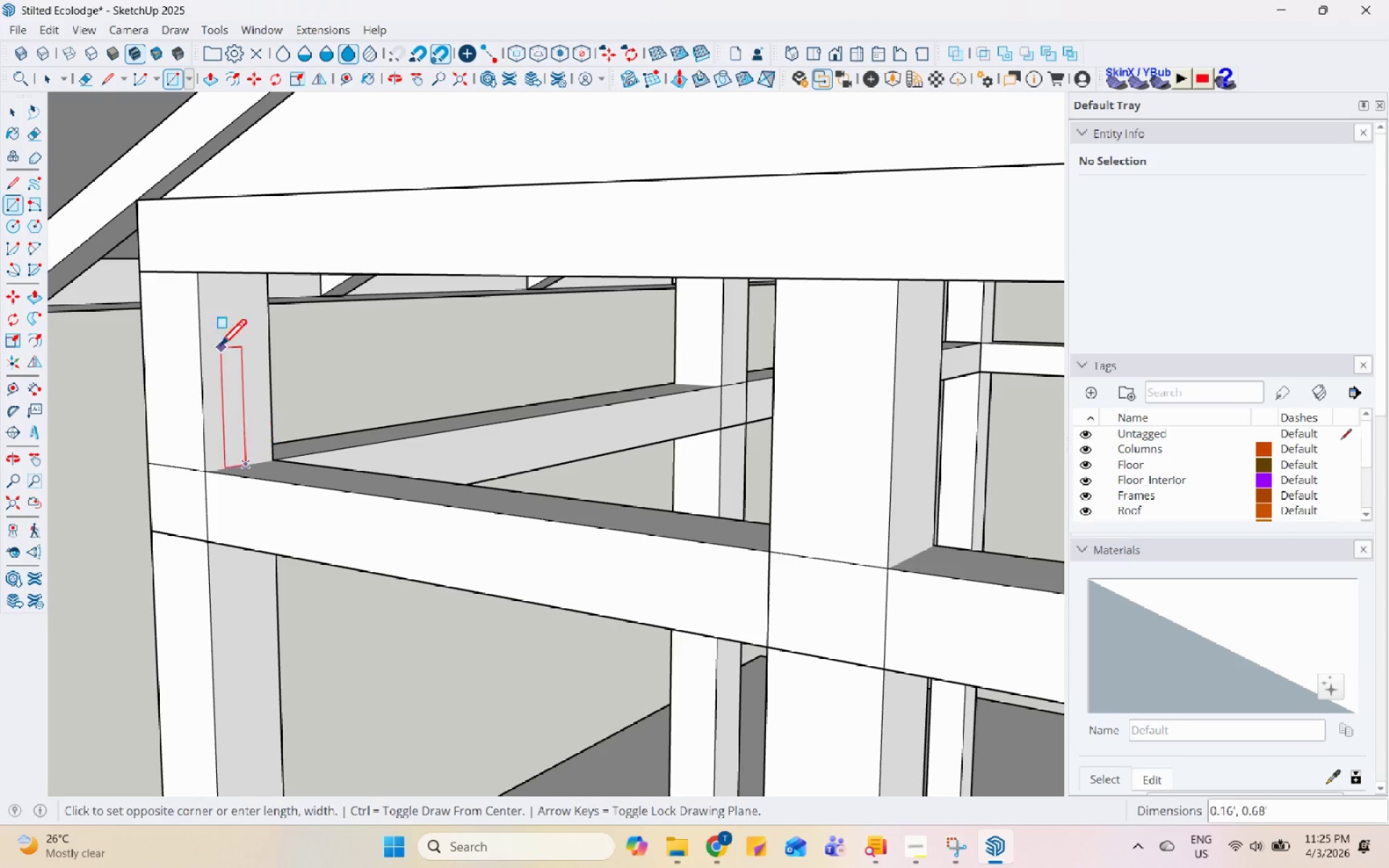 
scroll: coordinate [205, 409], scroll_direction: down, amount: 5.0
 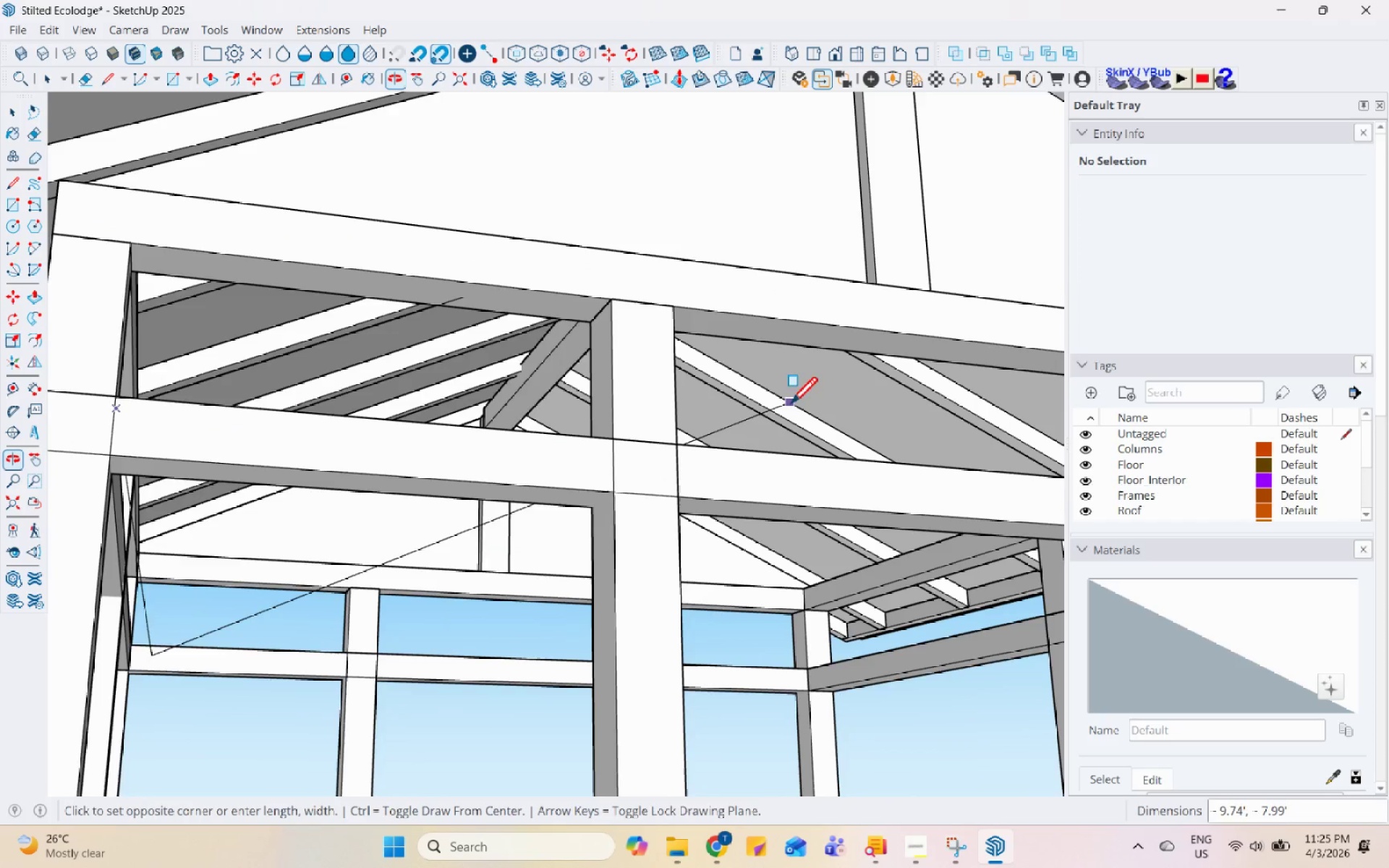 
scroll: coordinate [783, 383], scroll_direction: none, amount: 0.0
 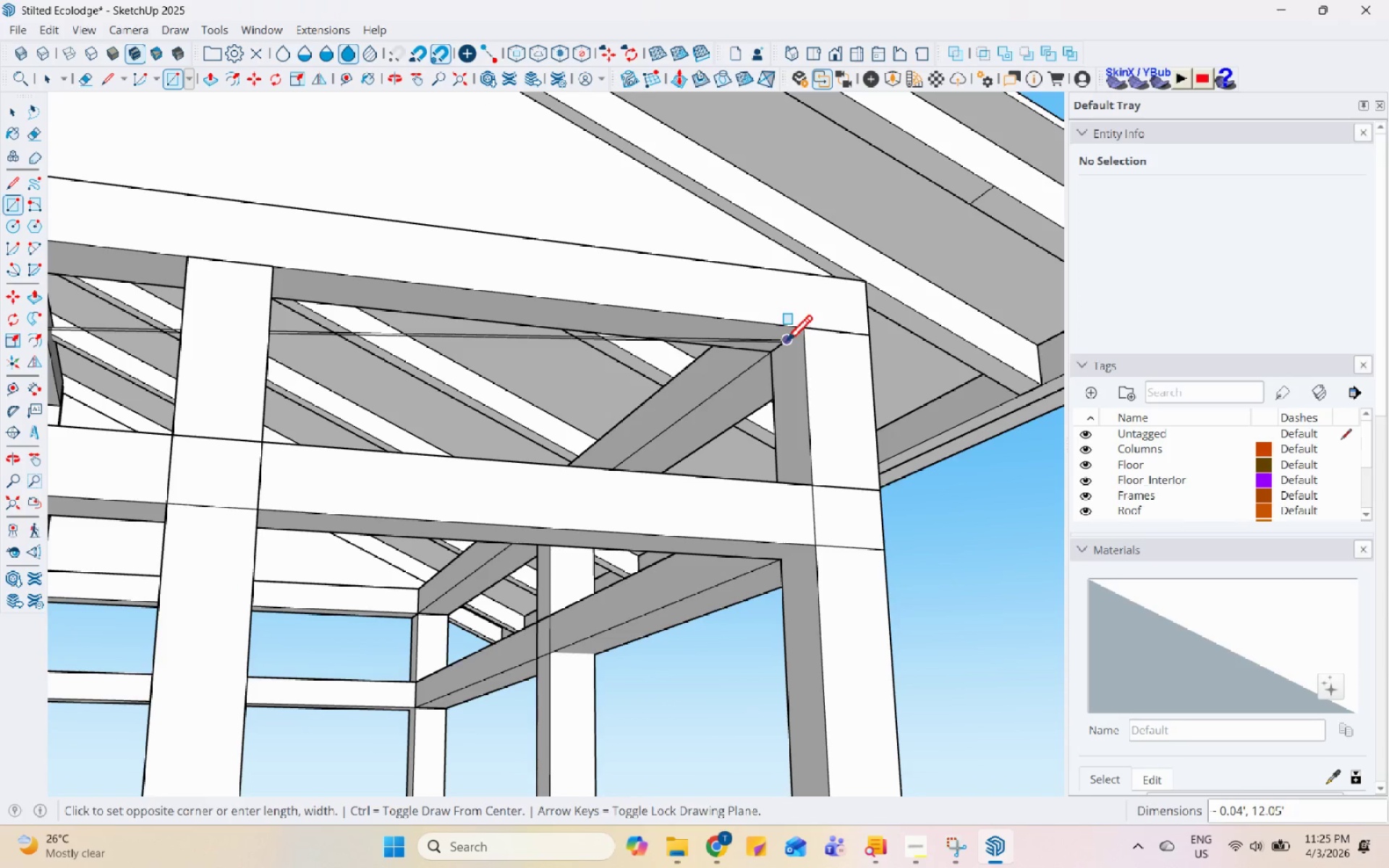 
scroll: coordinate [771, 390], scroll_direction: up, amount: 6.0
 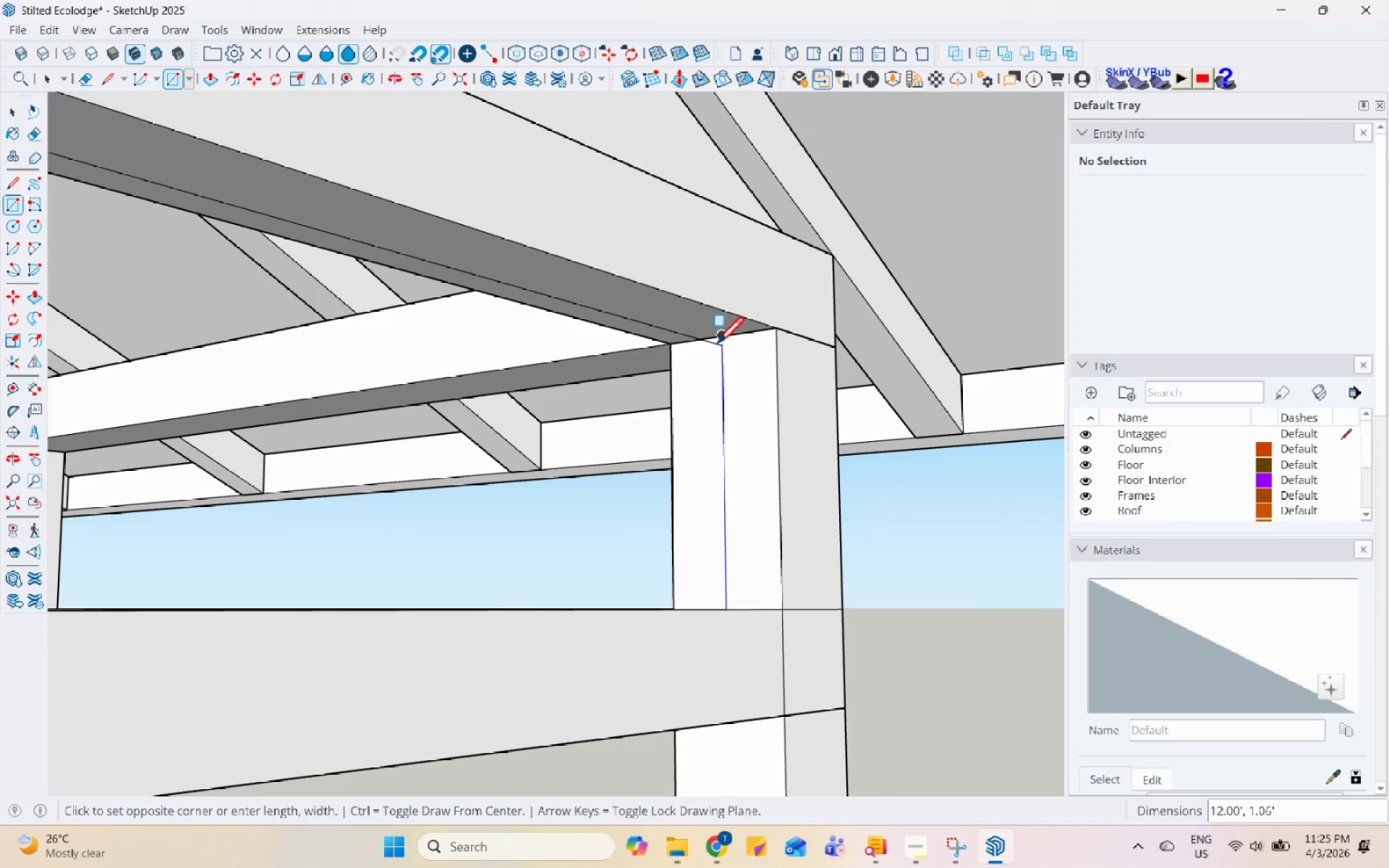 
key(Space)
 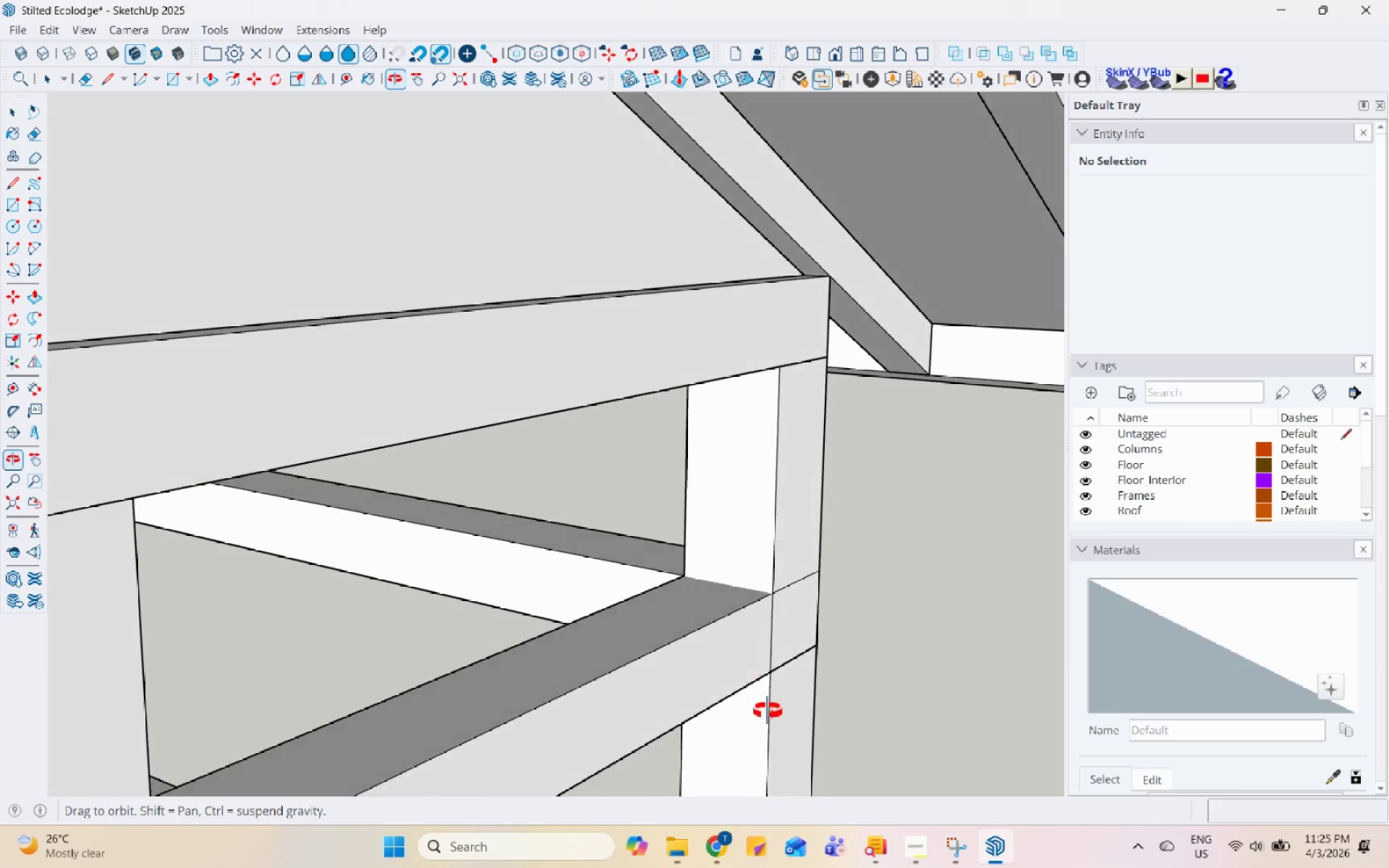 
scroll: coordinate [796, 542], scroll_direction: down, amount: 20.0
 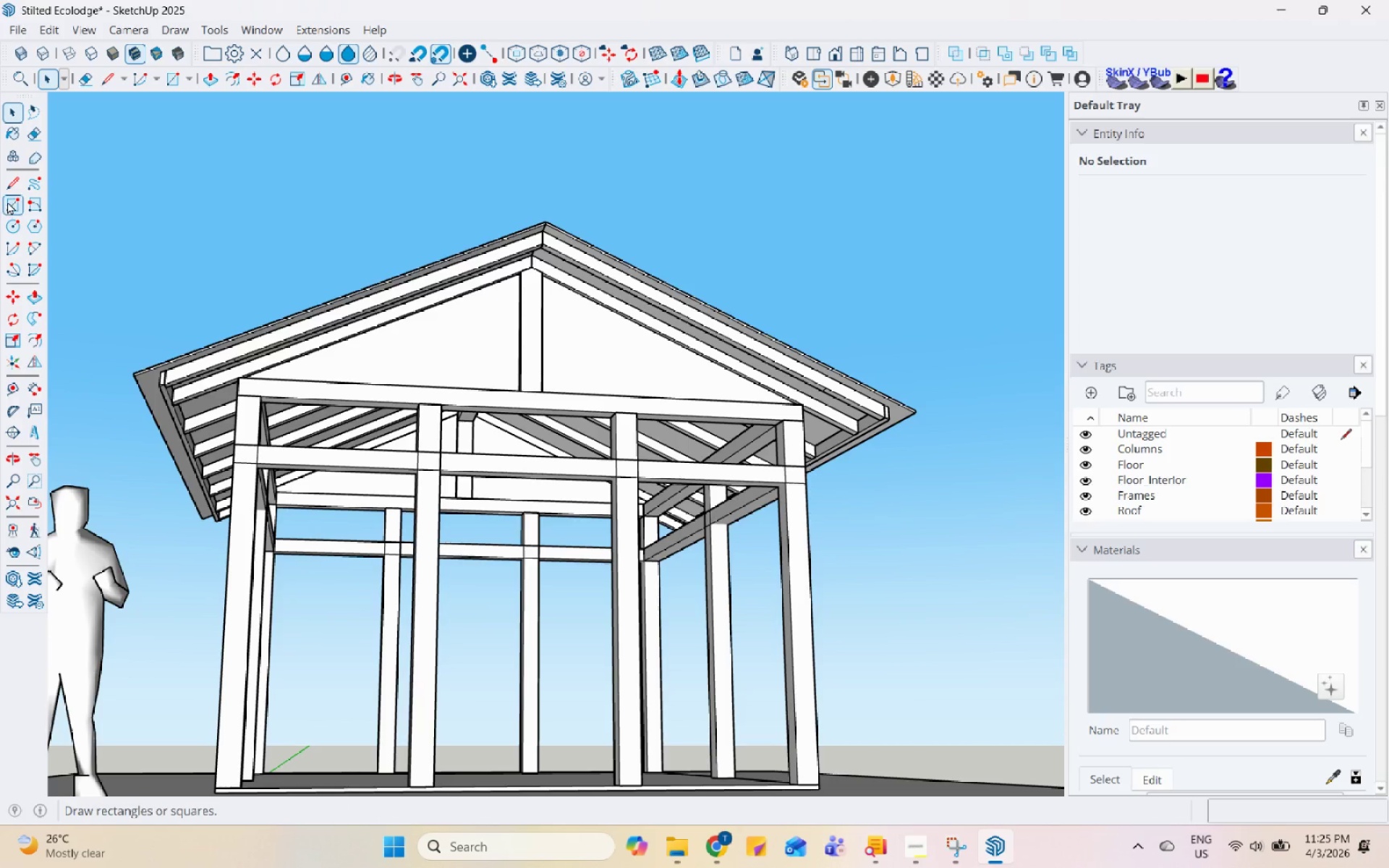 
scroll: coordinate [813, 461], scroll_direction: up, amount: 8.0
 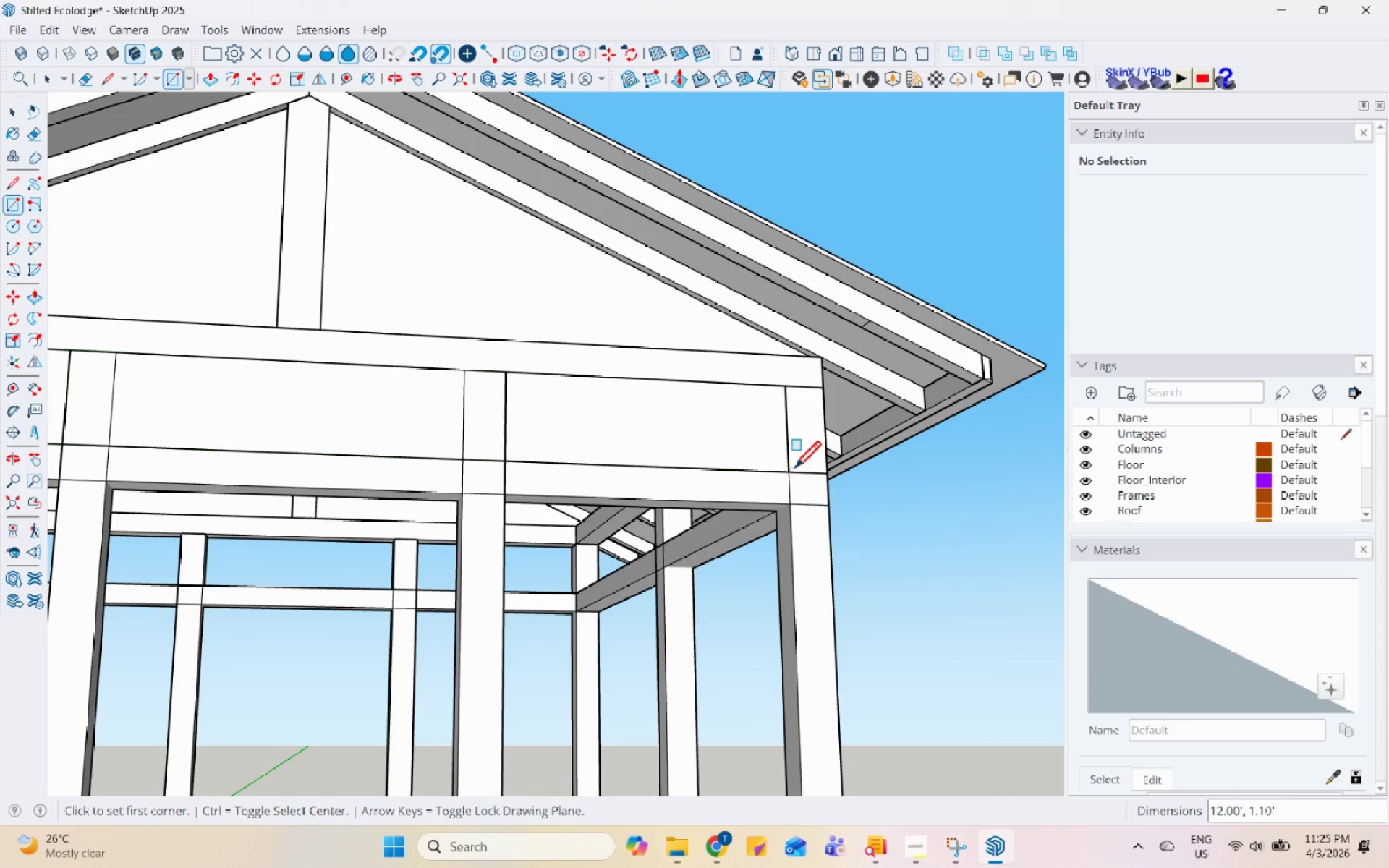 
key(Space)
 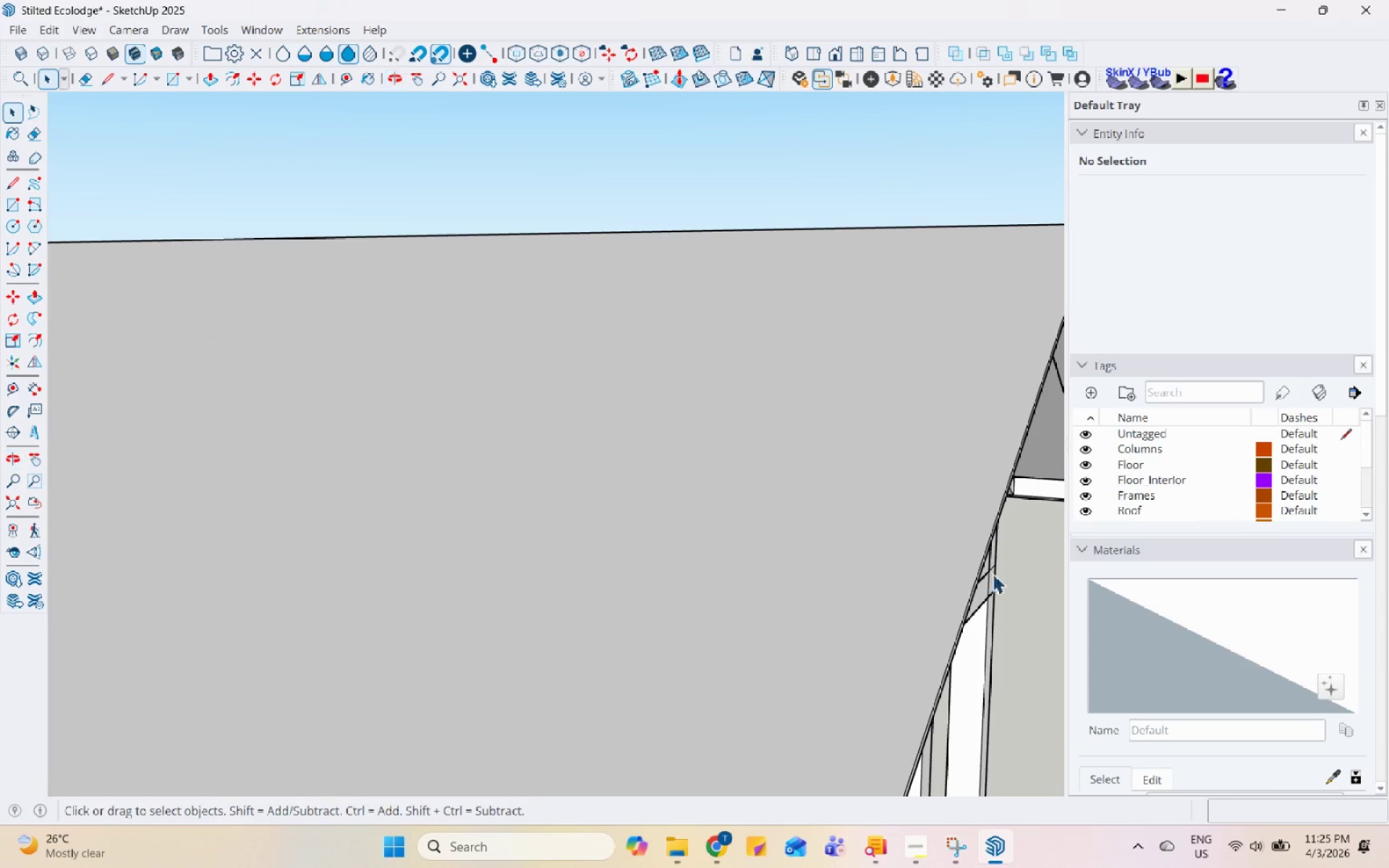 
scroll: coordinate [600, 462], scroll_direction: up, amount: 1.0
 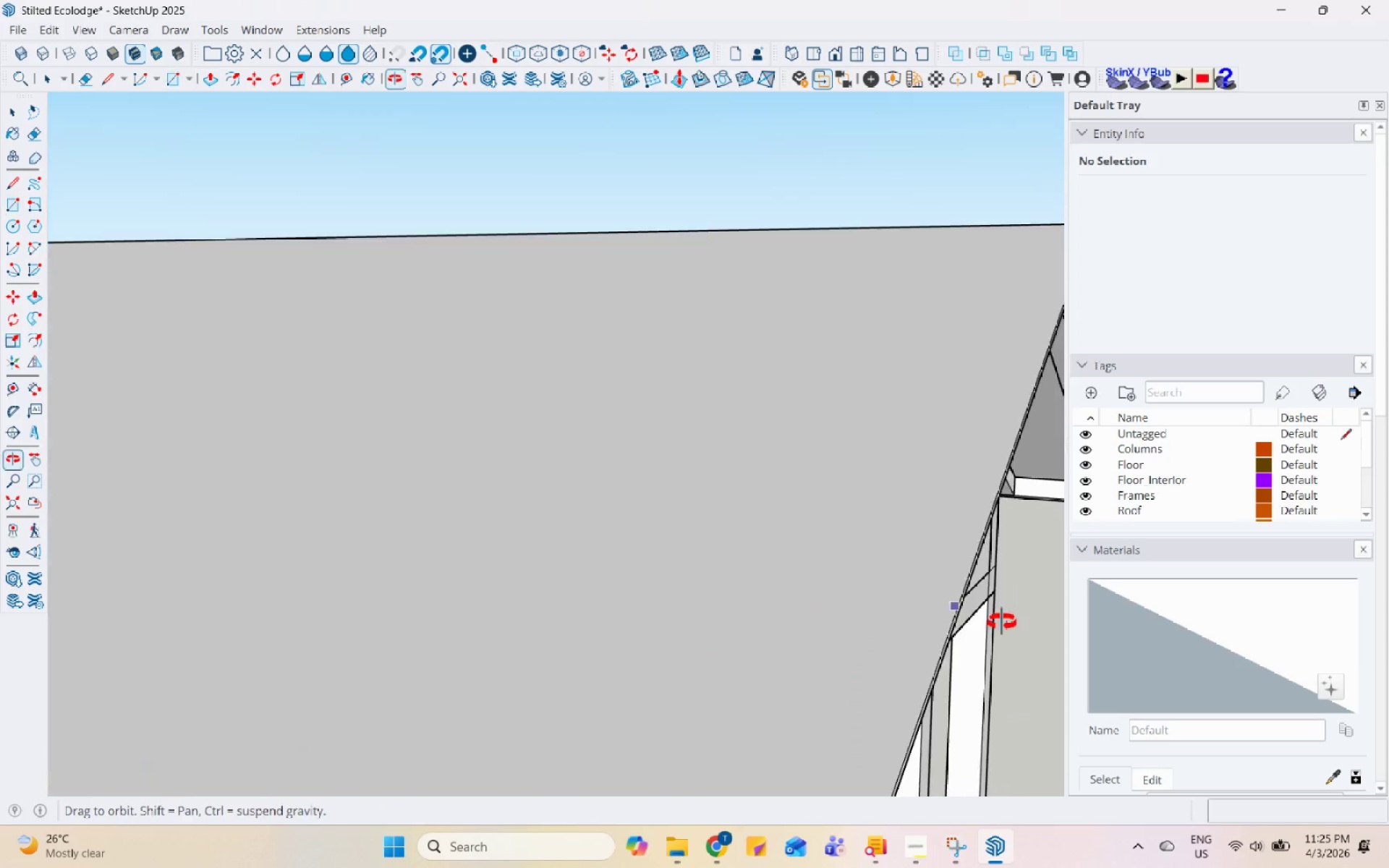 
scroll: coordinate [902, 557], scroll_direction: none, amount: 0.0
 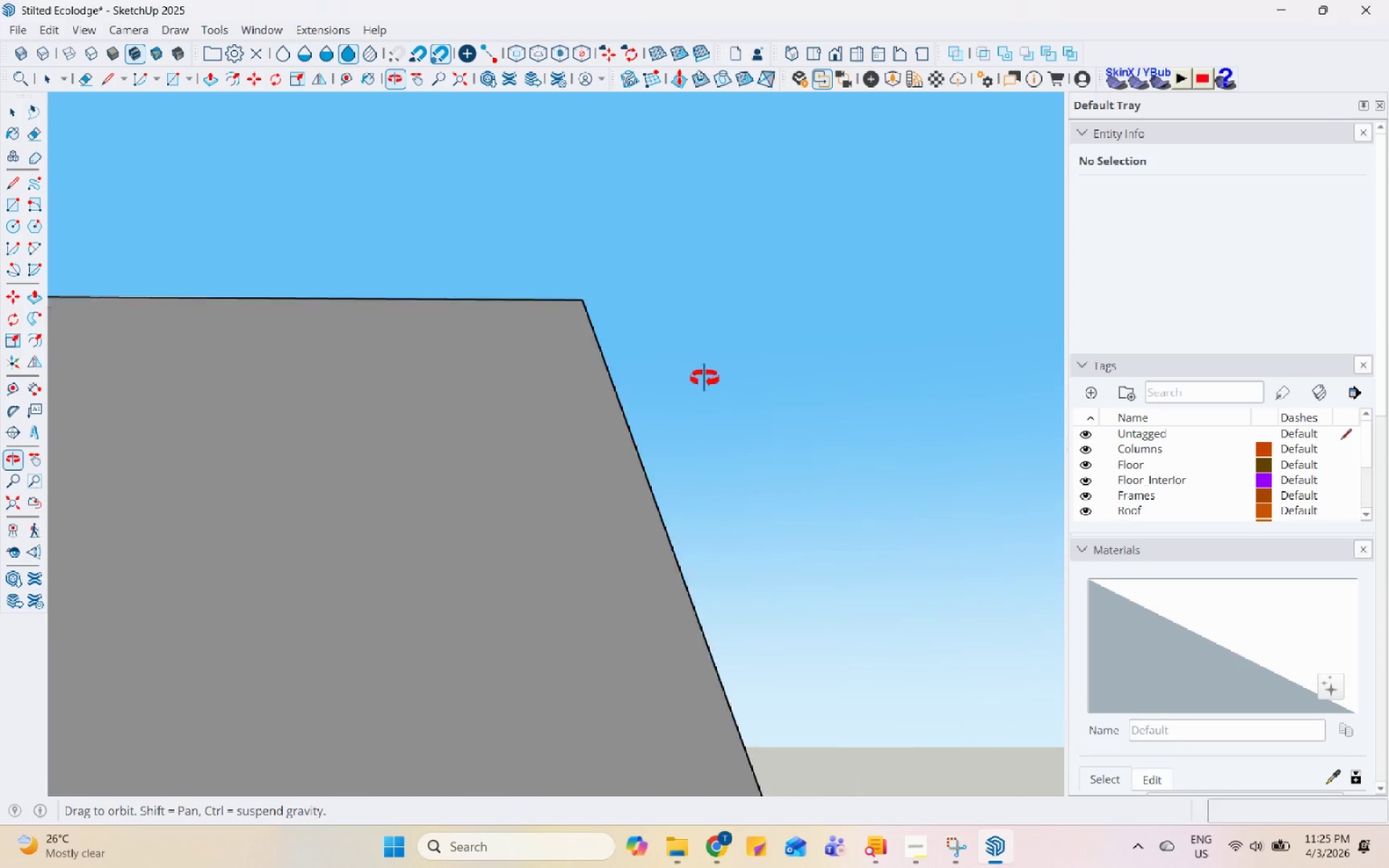 
scroll: coordinate [407, 541], scroll_direction: down, amount: 9.0
 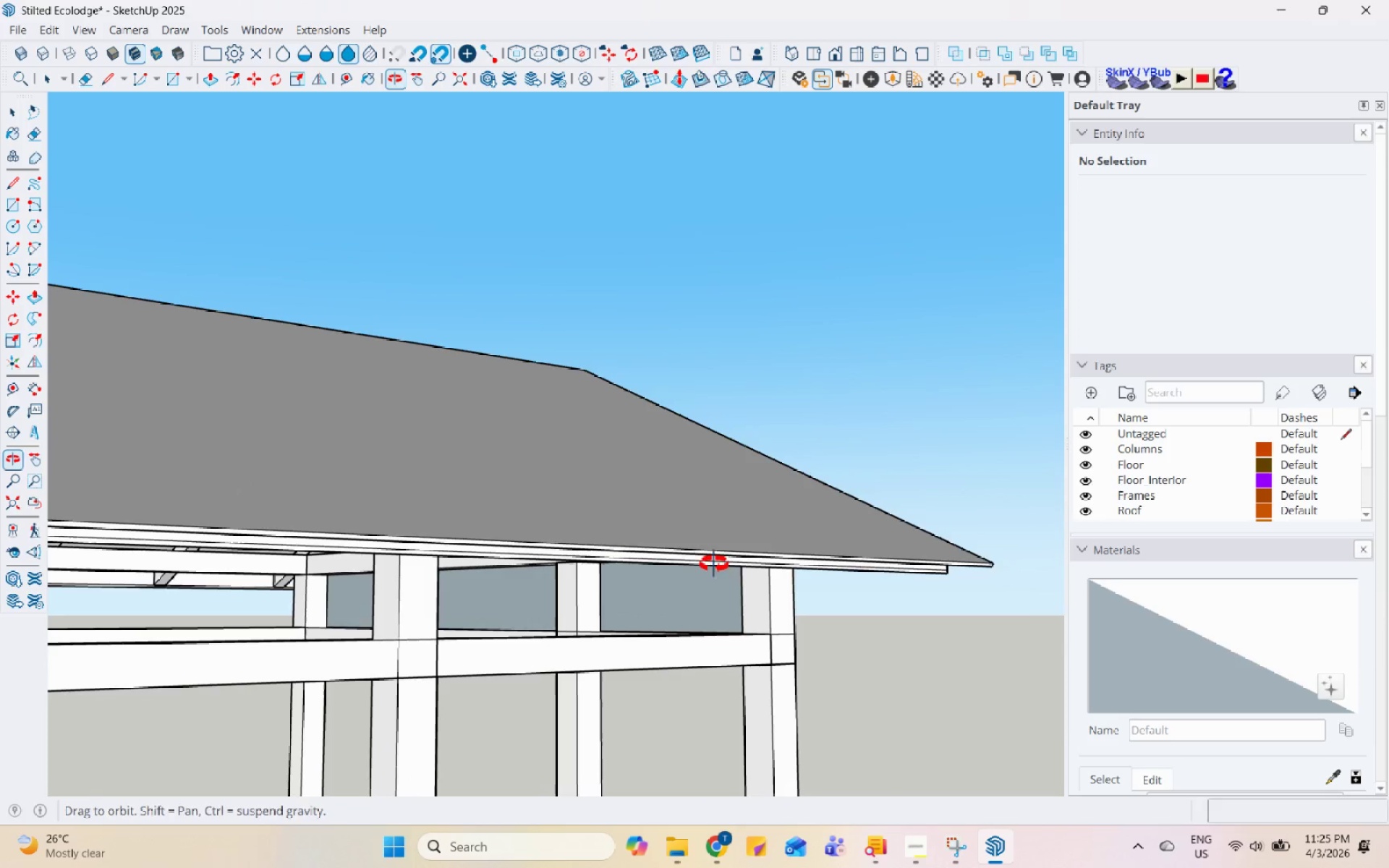 
scroll: coordinate [744, 613], scroll_direction: up, amount: 3.0
 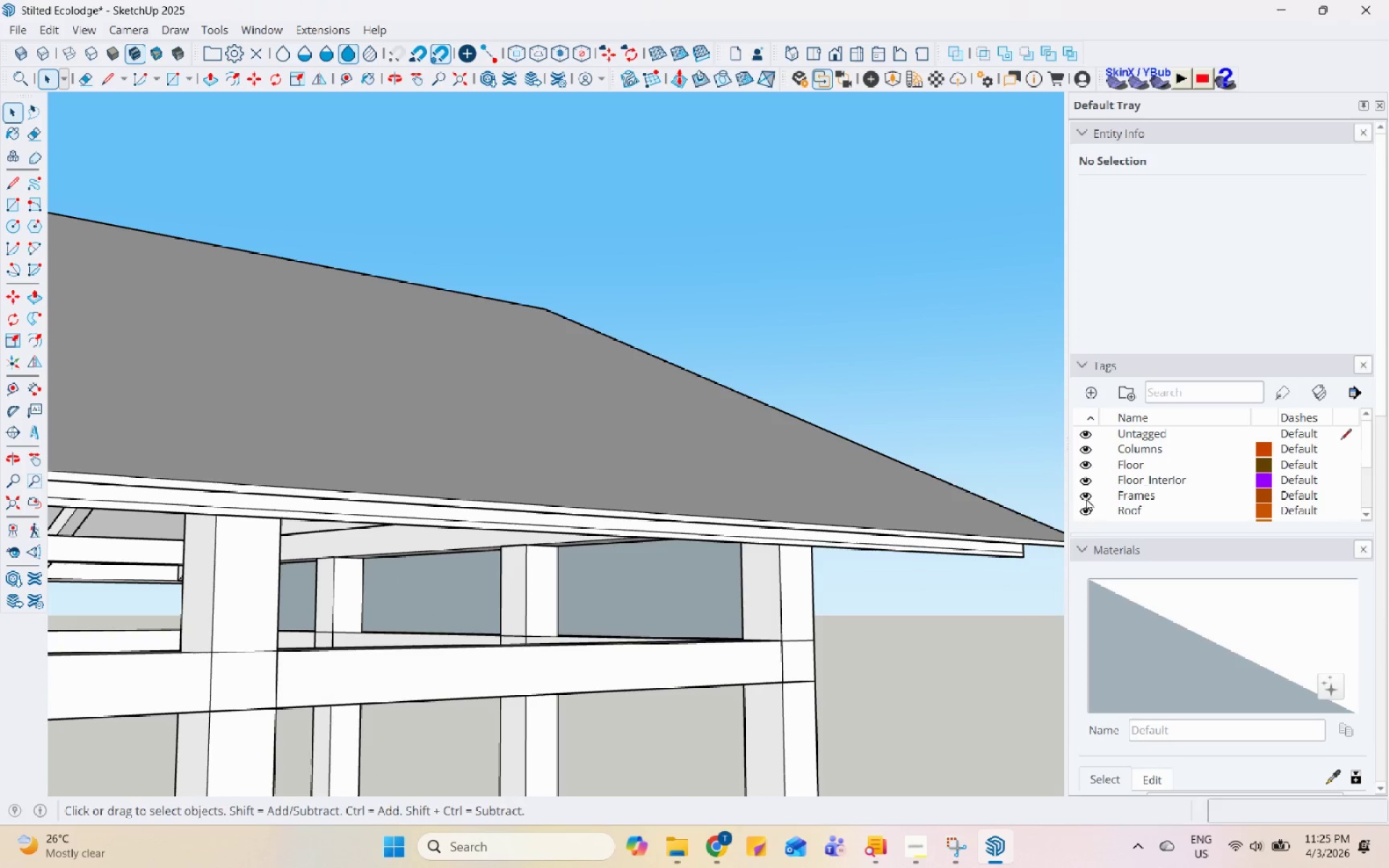 
left_click([1087, 513])
 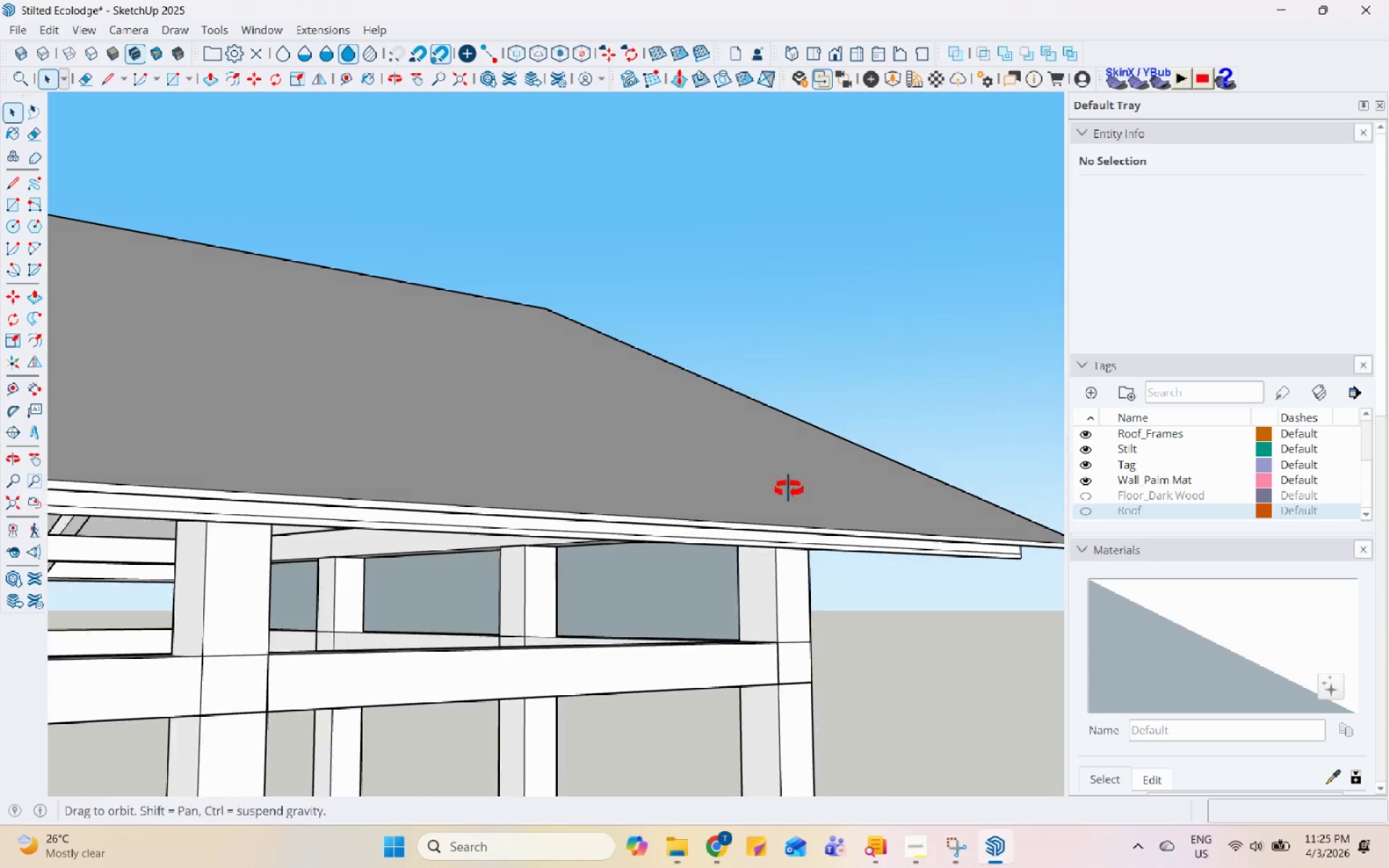 
left_click([664, 477])
 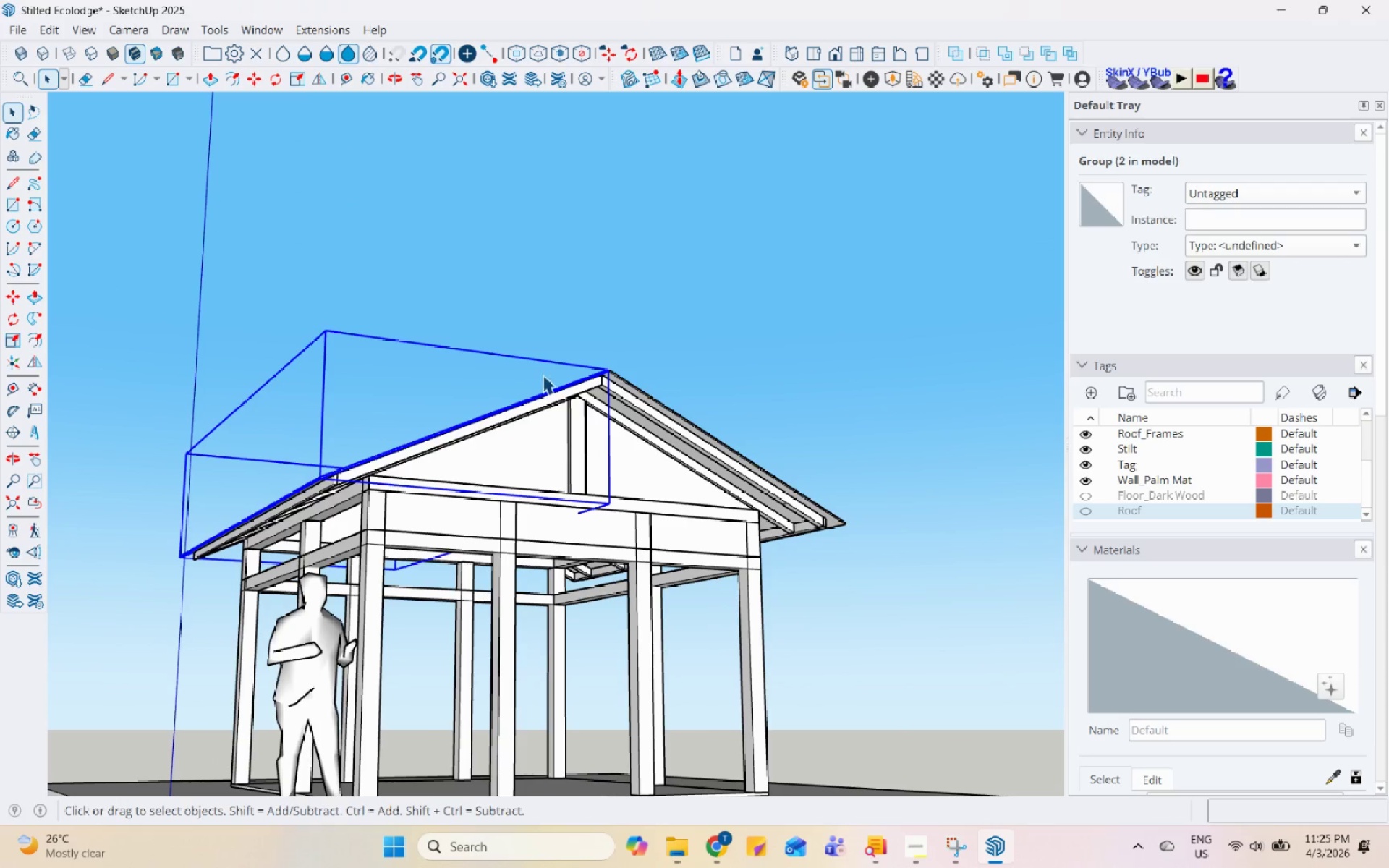 
scroll: coordinate [663, 476], scroll_direction: down, amount: 9.0
 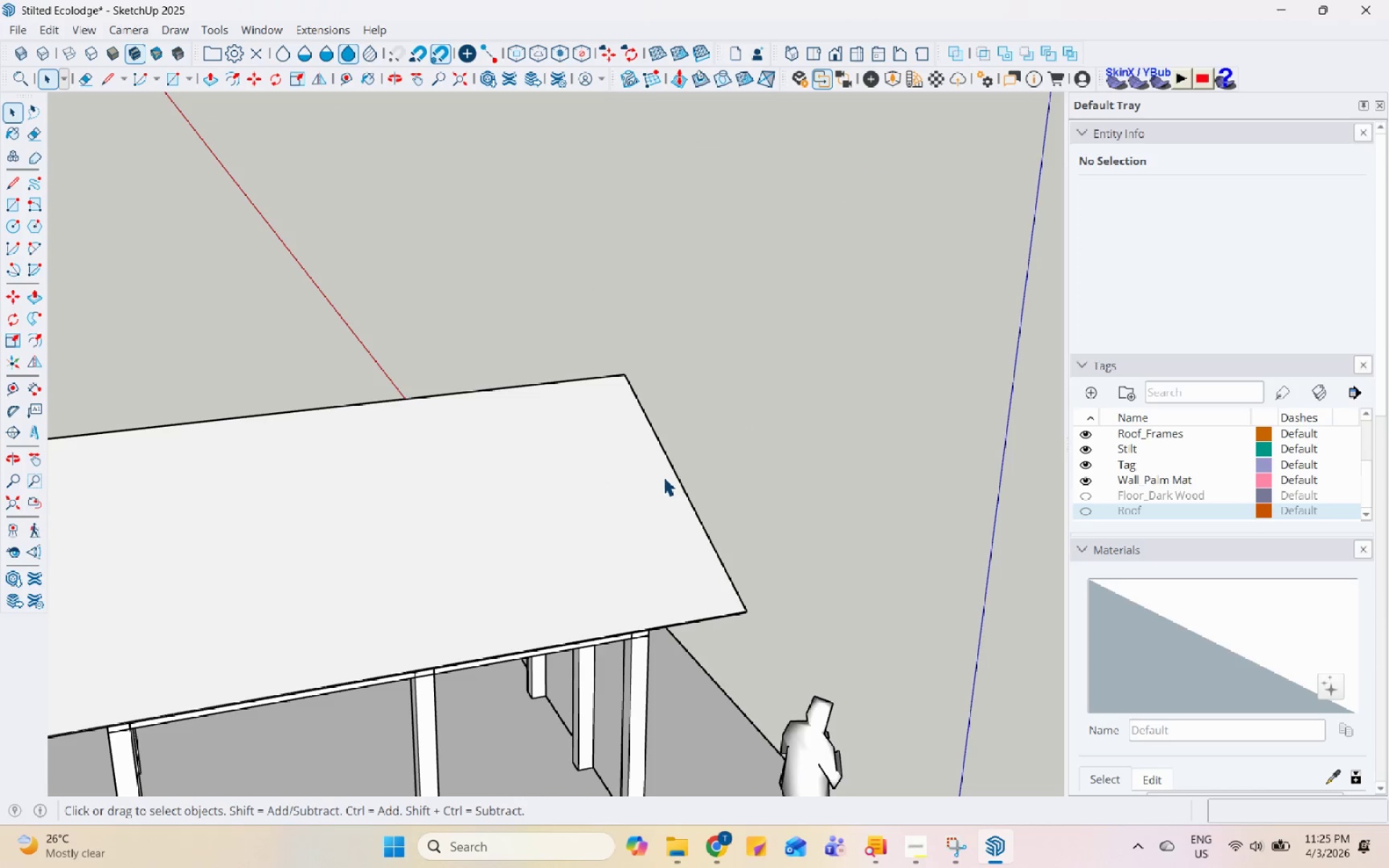 
left_click([1288, 200])
 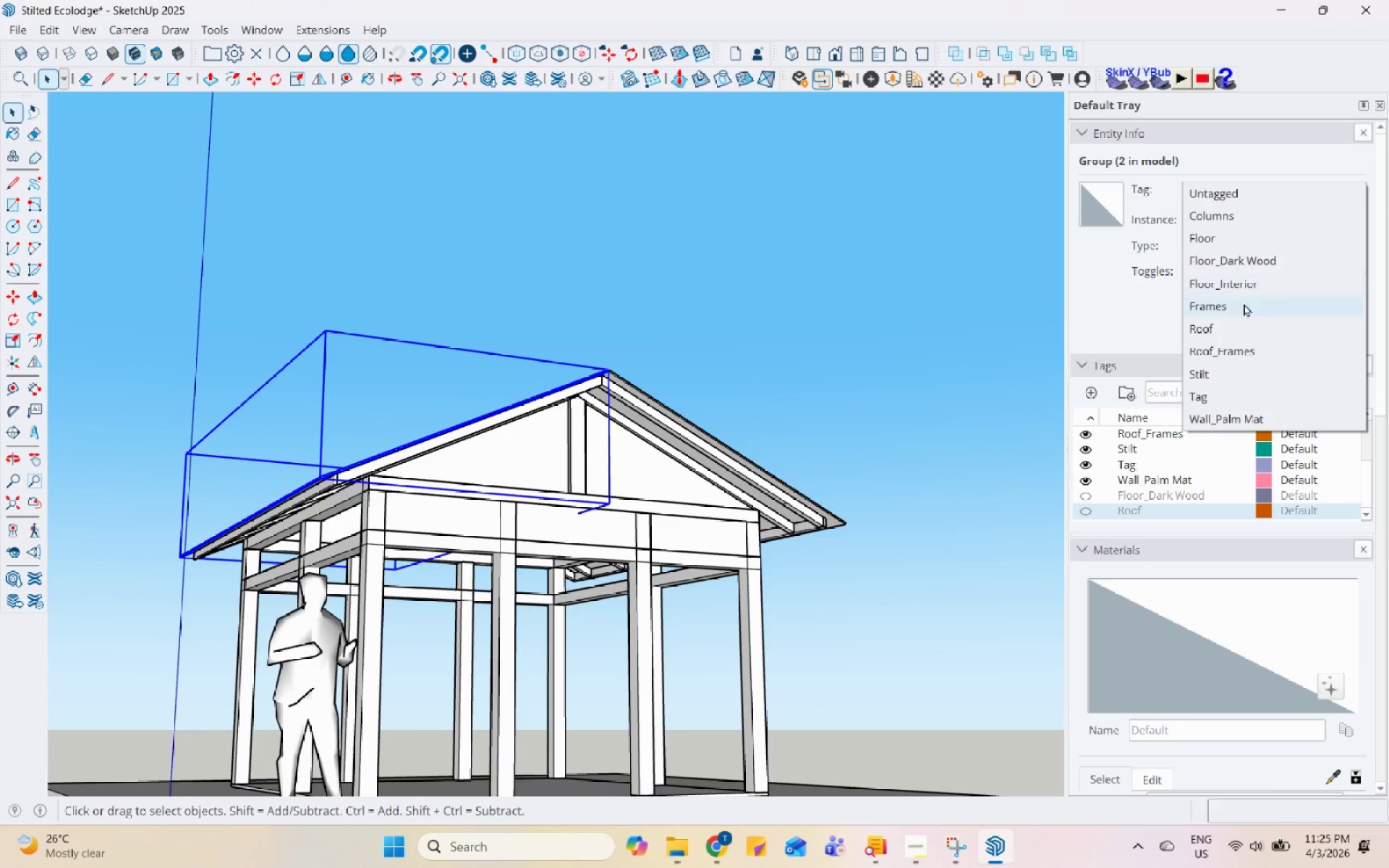 
left_click([1237, 320])
 